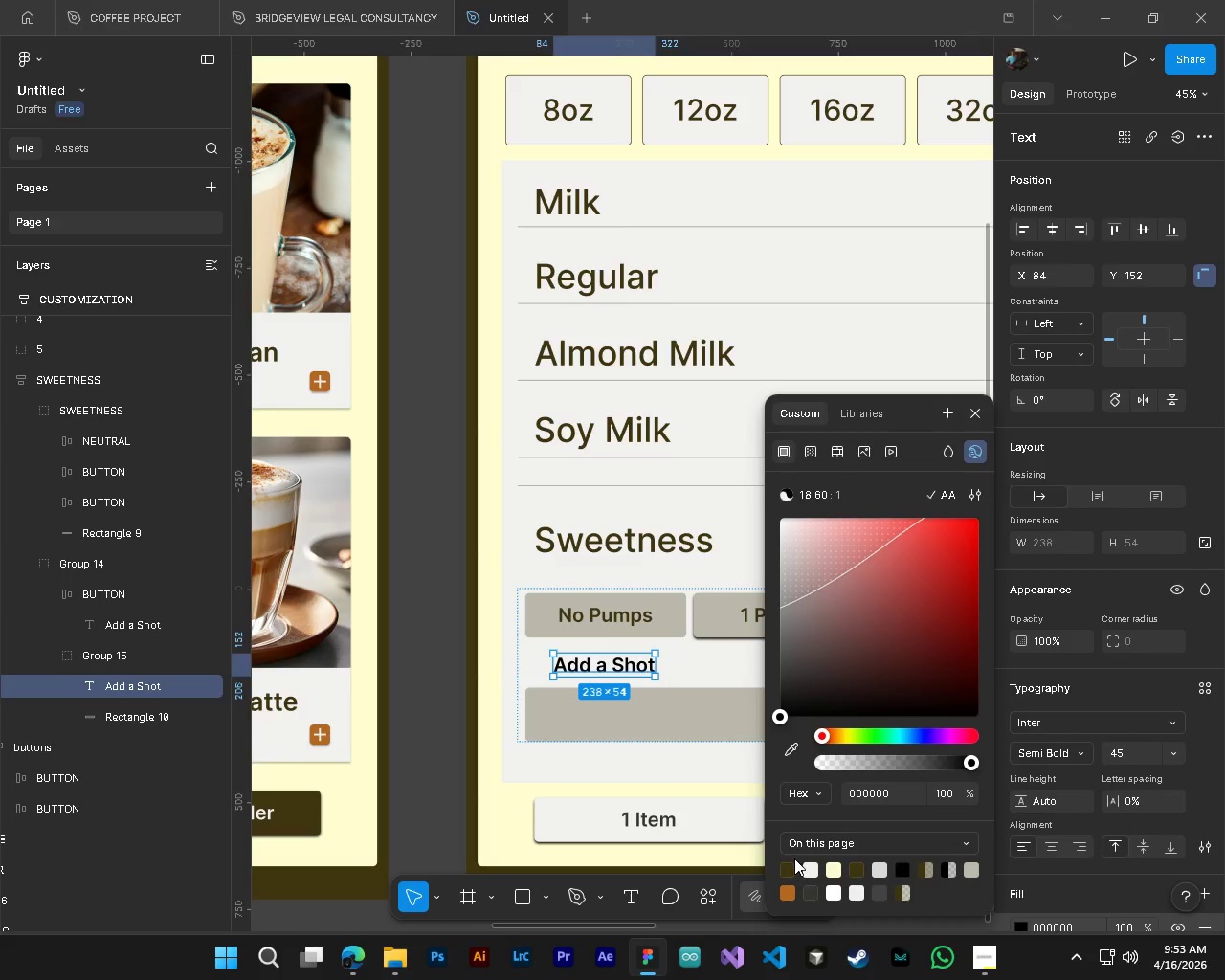 
left_click([788, 869])
 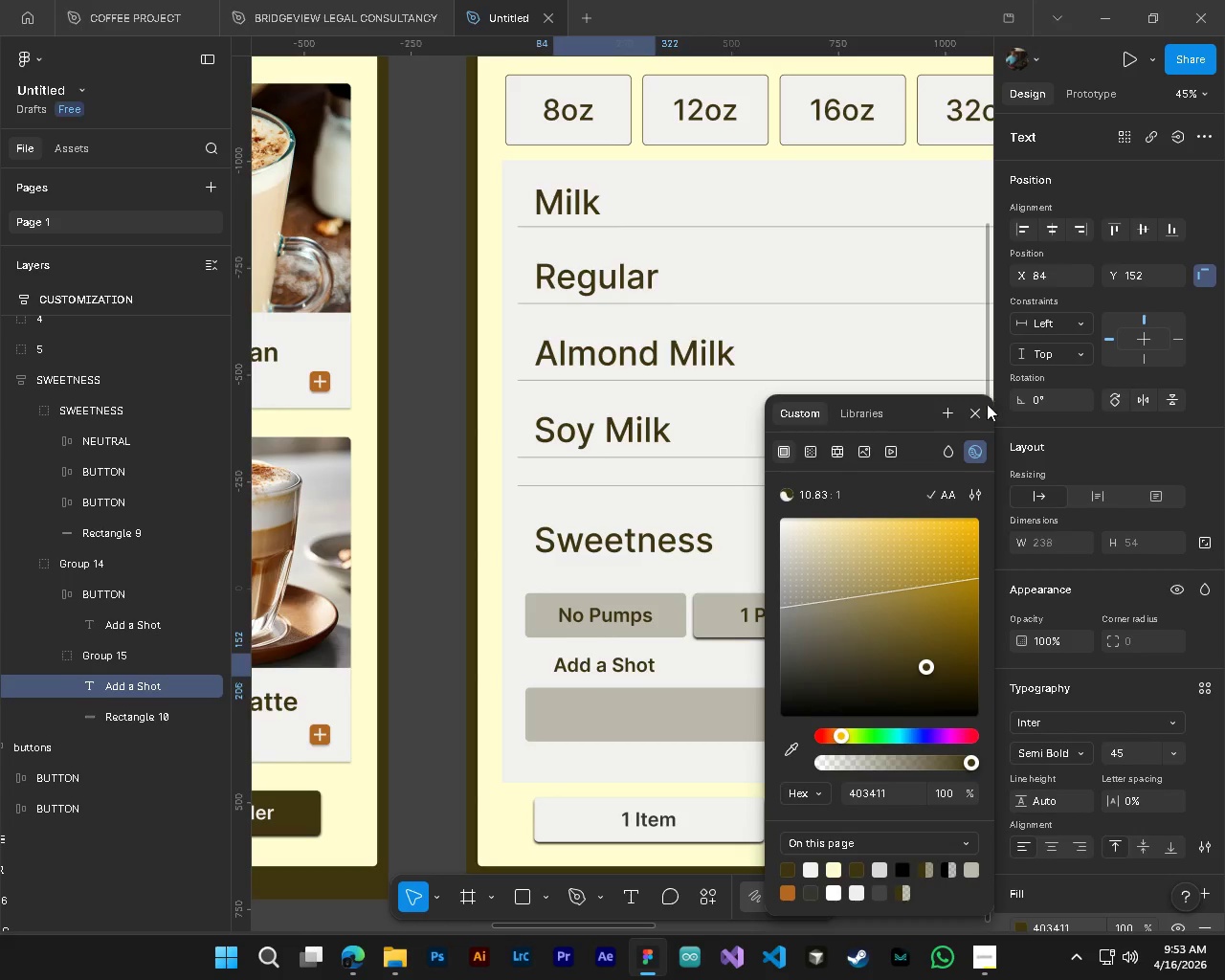 
left_click([979, 411])
 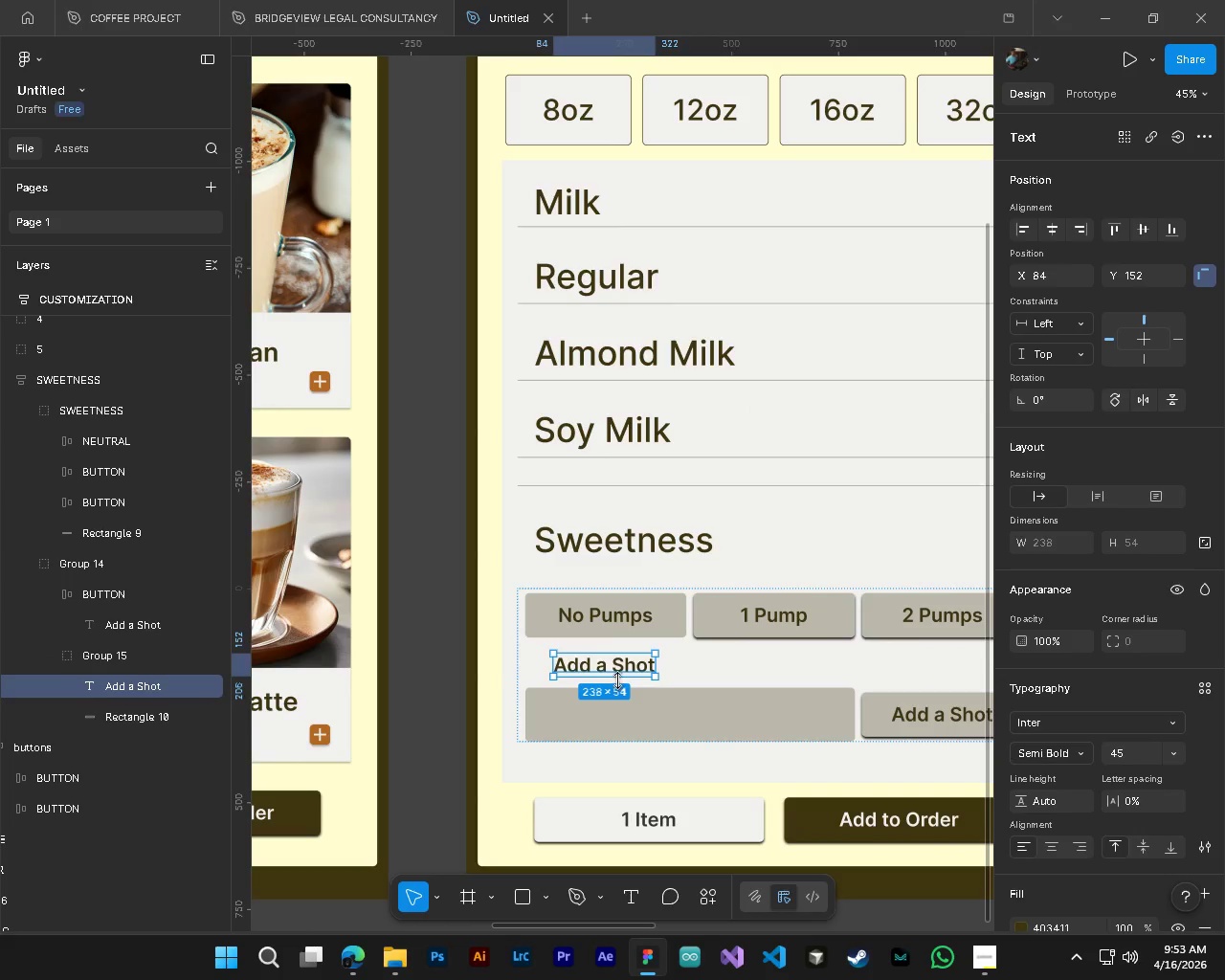 
left_click_drag(start_coordinate=[611, 667], to_coordinate=[612, 753])
 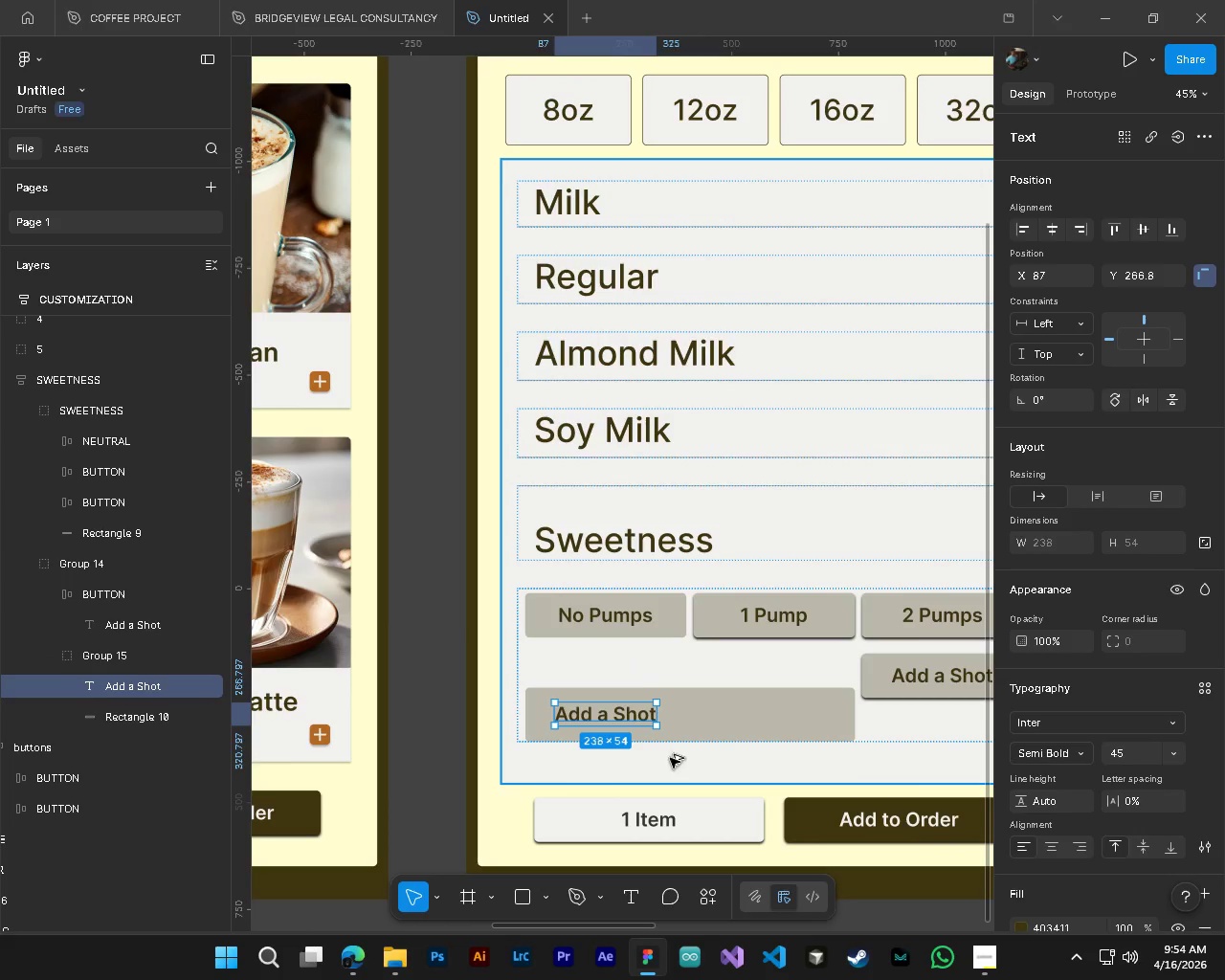 
hold_key(key=AltLeft, duration=0.39)
 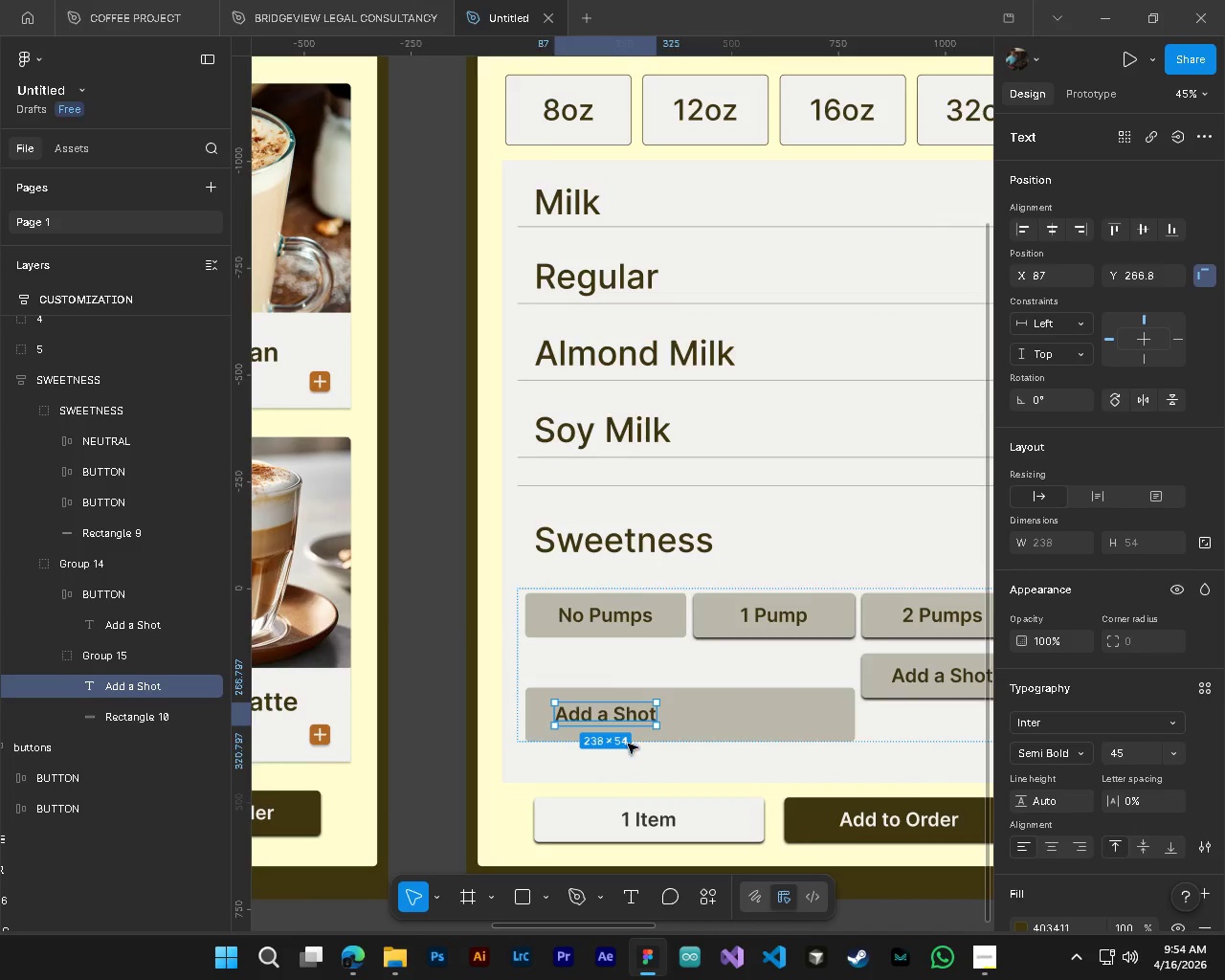 
hold_key(key=ControlLeft, duration=0.44)
 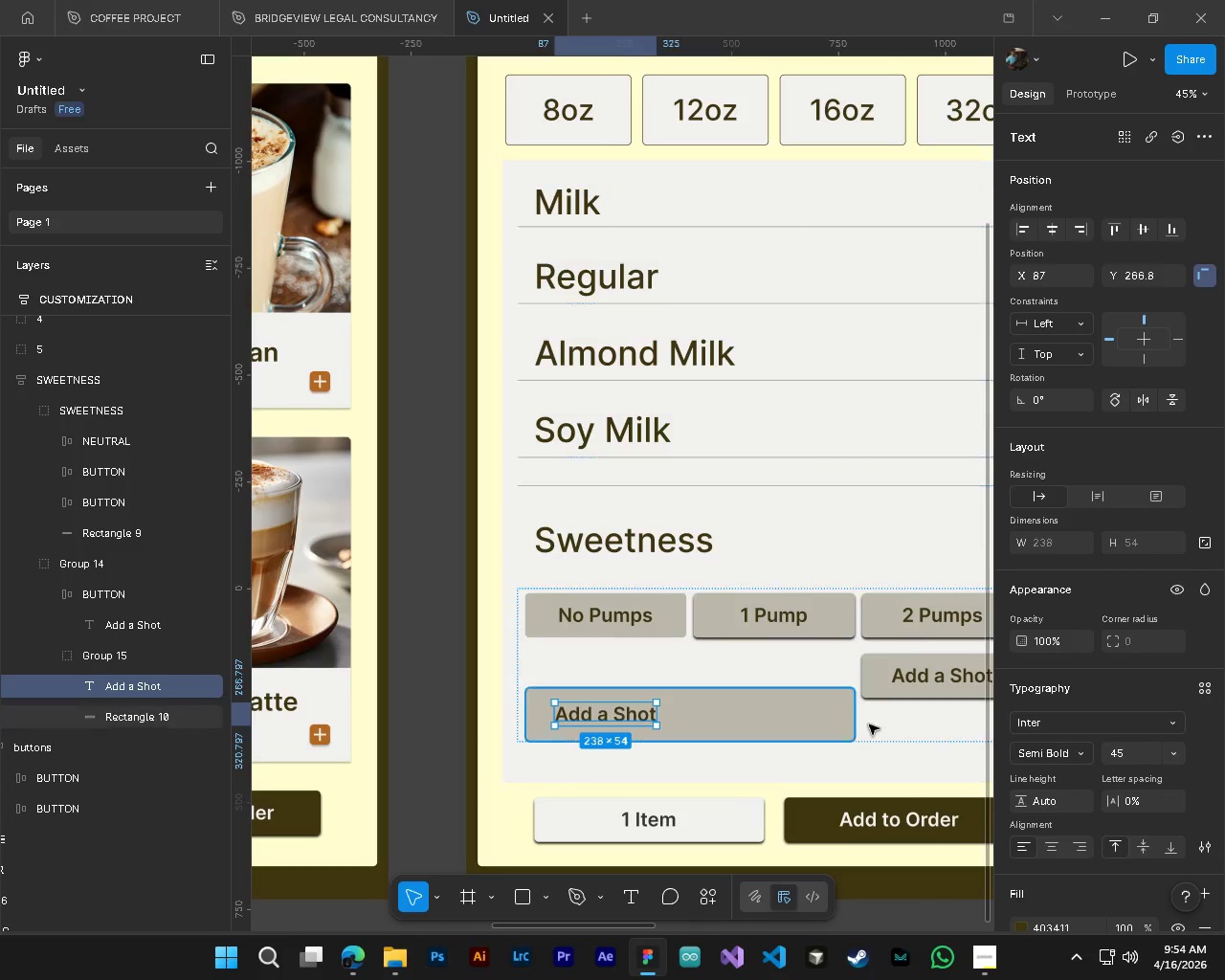 
hold_key(key=ShiftLeft, duration=0.38)
scroll: coordinate [737, 758], scroll_direction: down, amount: 2.0
 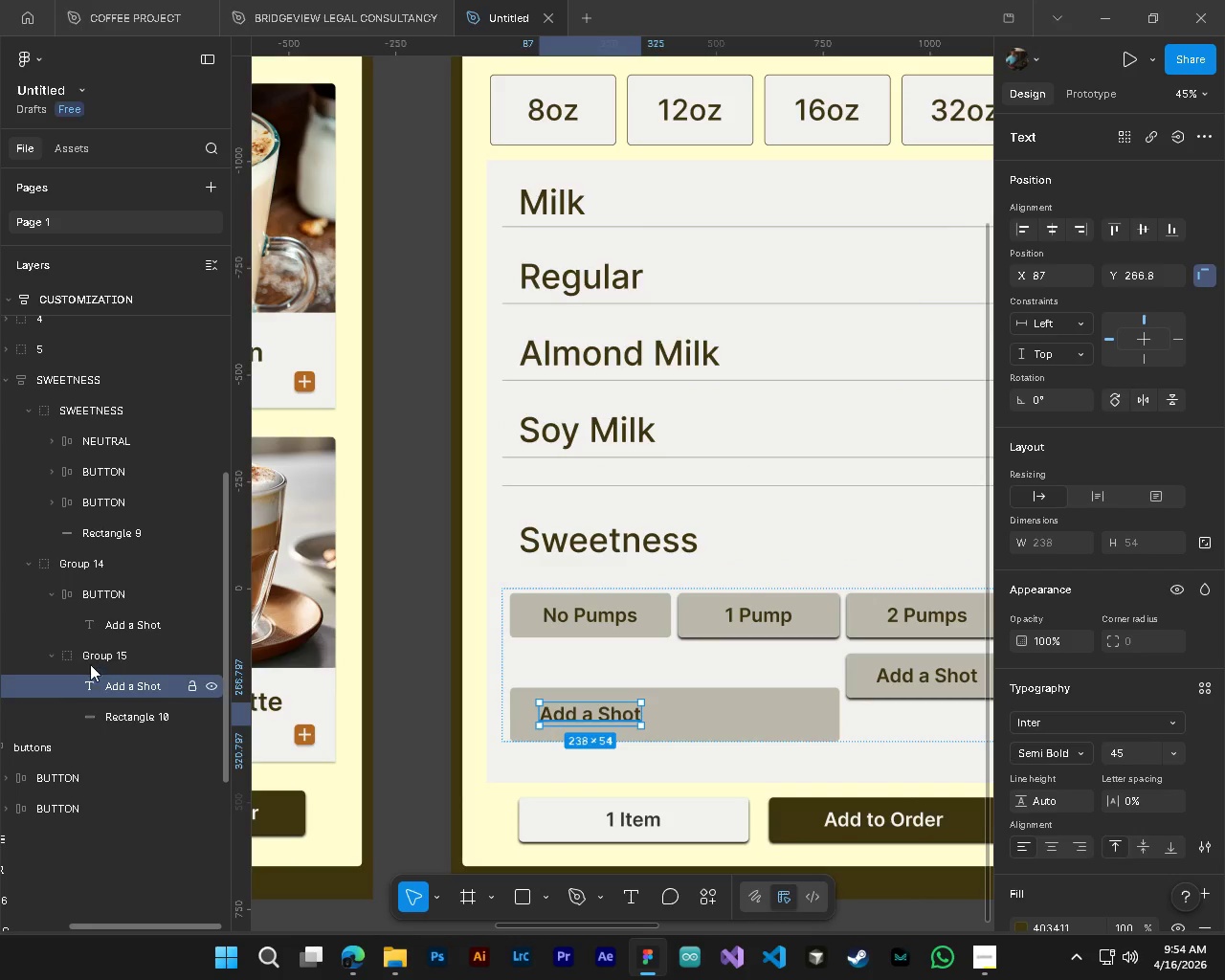 
left_click([90, 660])
 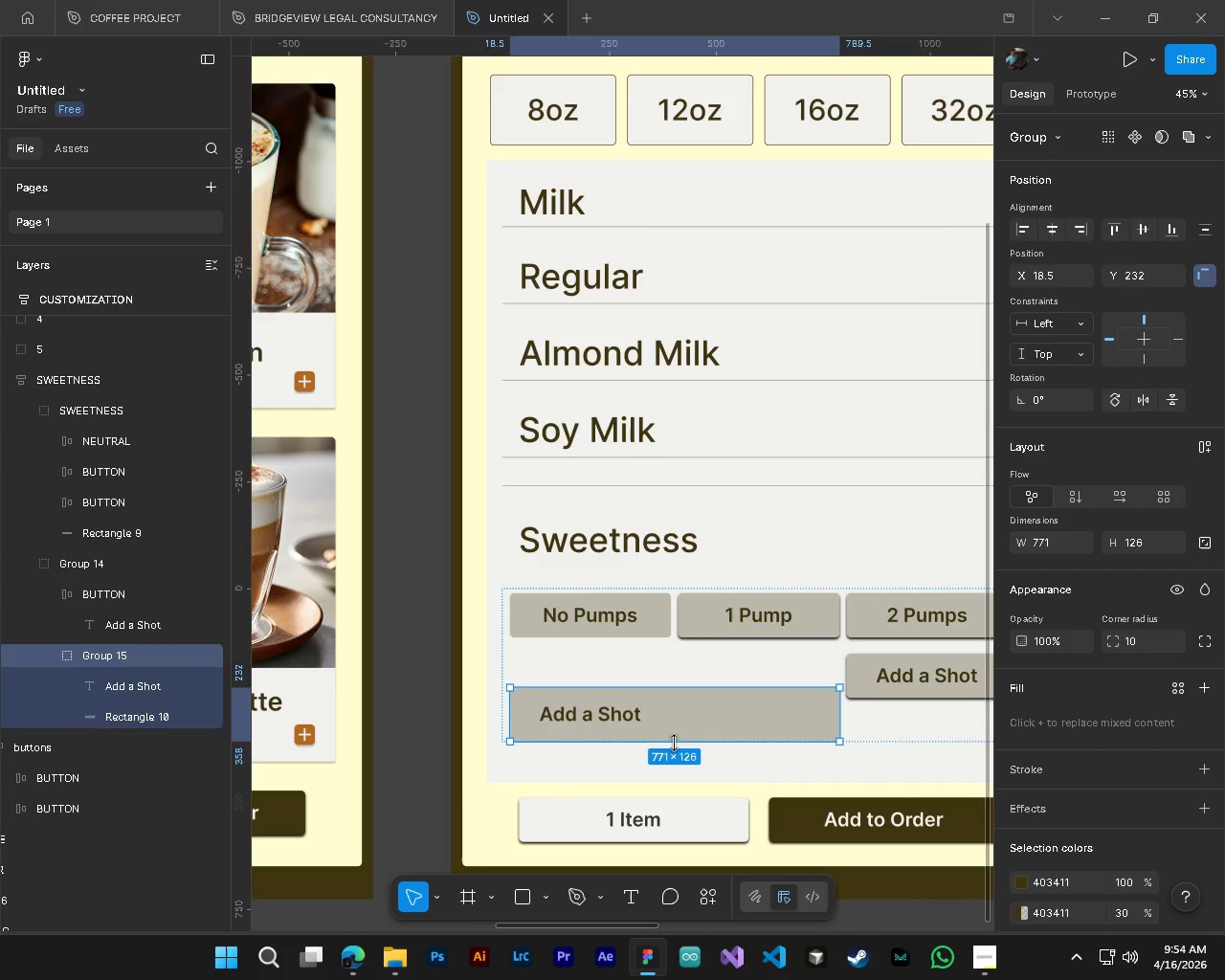 
hold_key(key=ShiftLeft, duration=0.31)
scroll: coordinate [674, 743], scroll_direction: down, amount: 4.0
 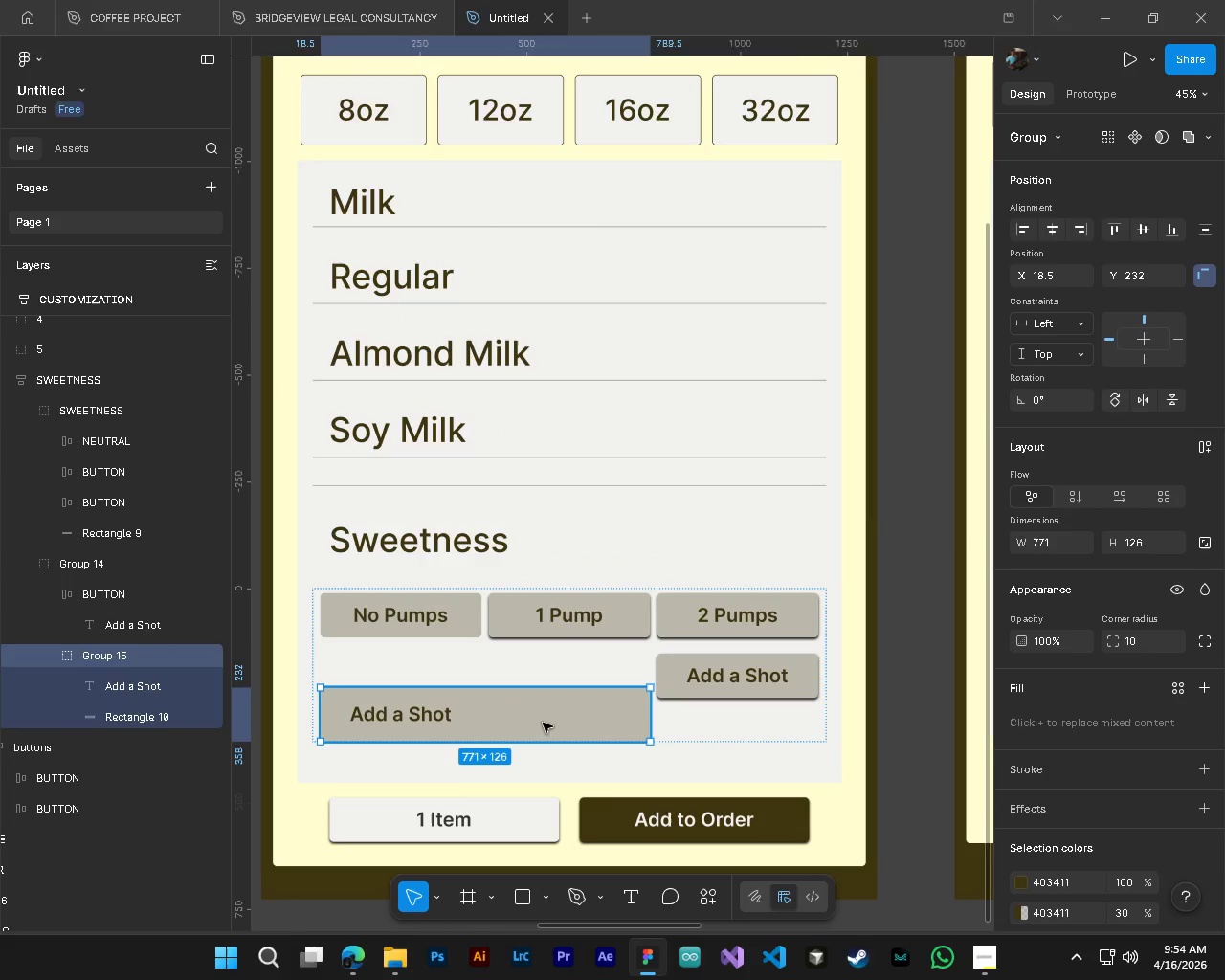 
left_click_drag(start_coordinate=[543, 723], to_coordinate=[542, 681])
 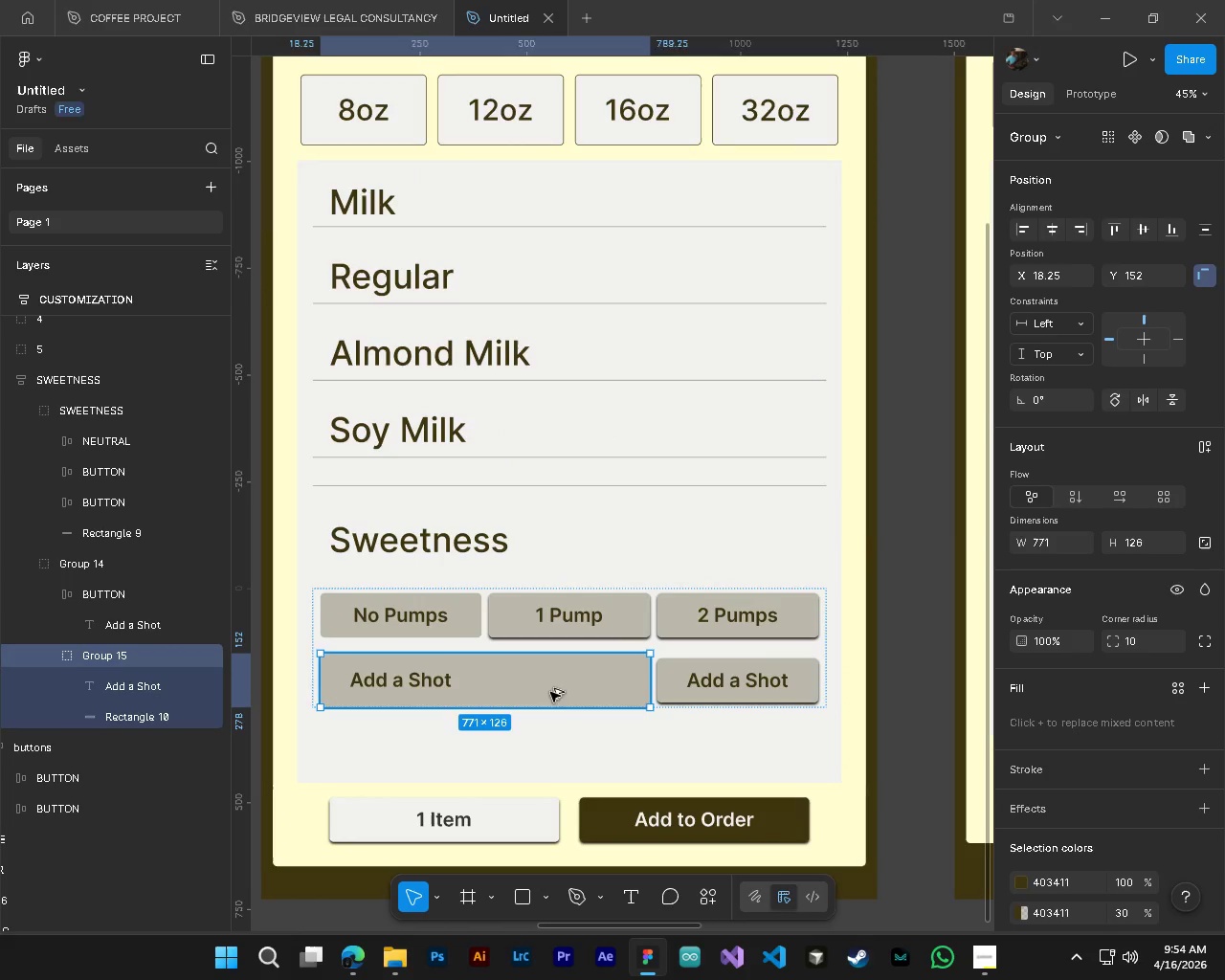 
hold_key(key=AltLeft, duration=0.53)
hold_key(key=ControlLeft, duration=0.5)
scroll: coordinate [586, 727], scroll_direction: up, amount: 2.0
 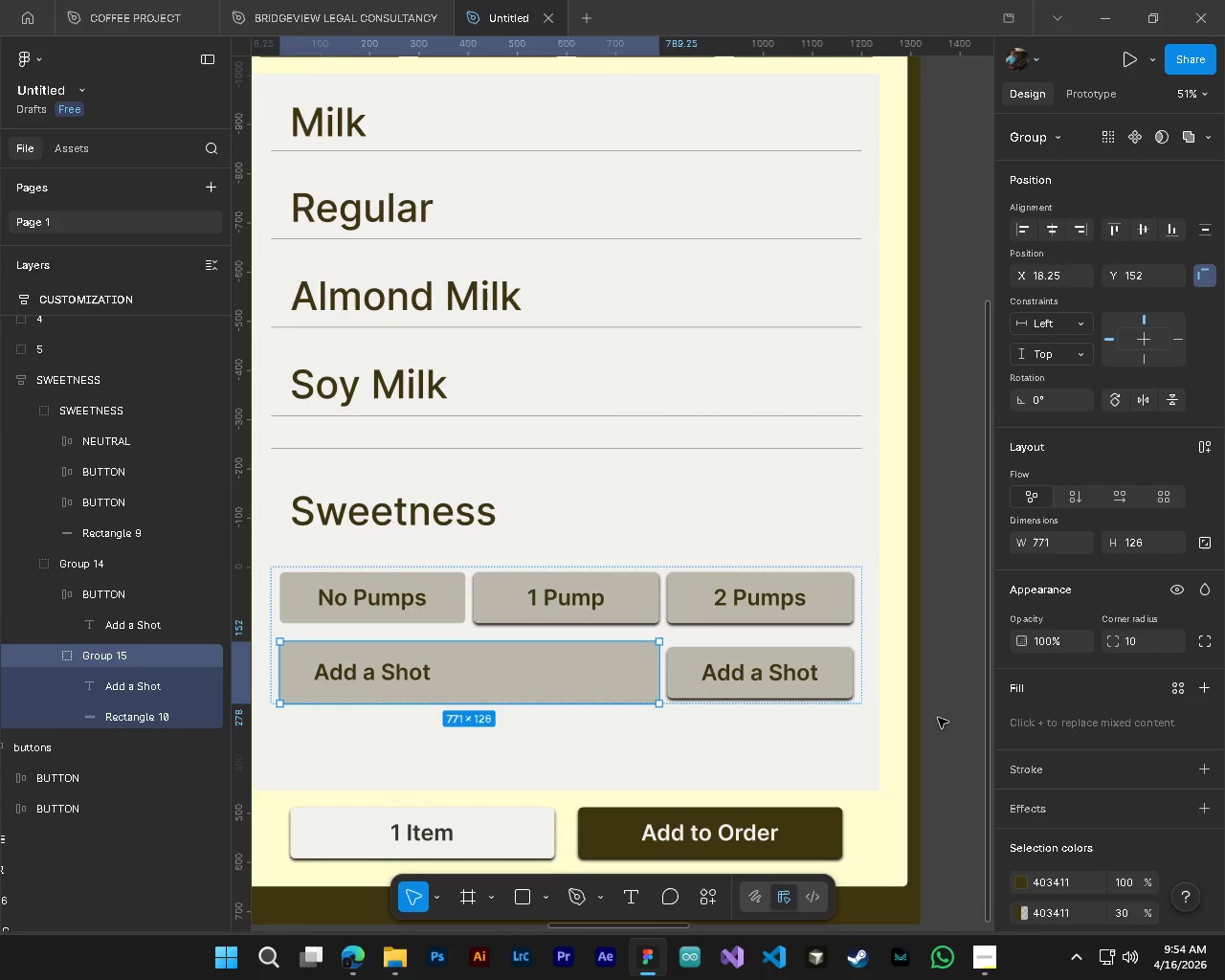 
left_click([938, 718])
 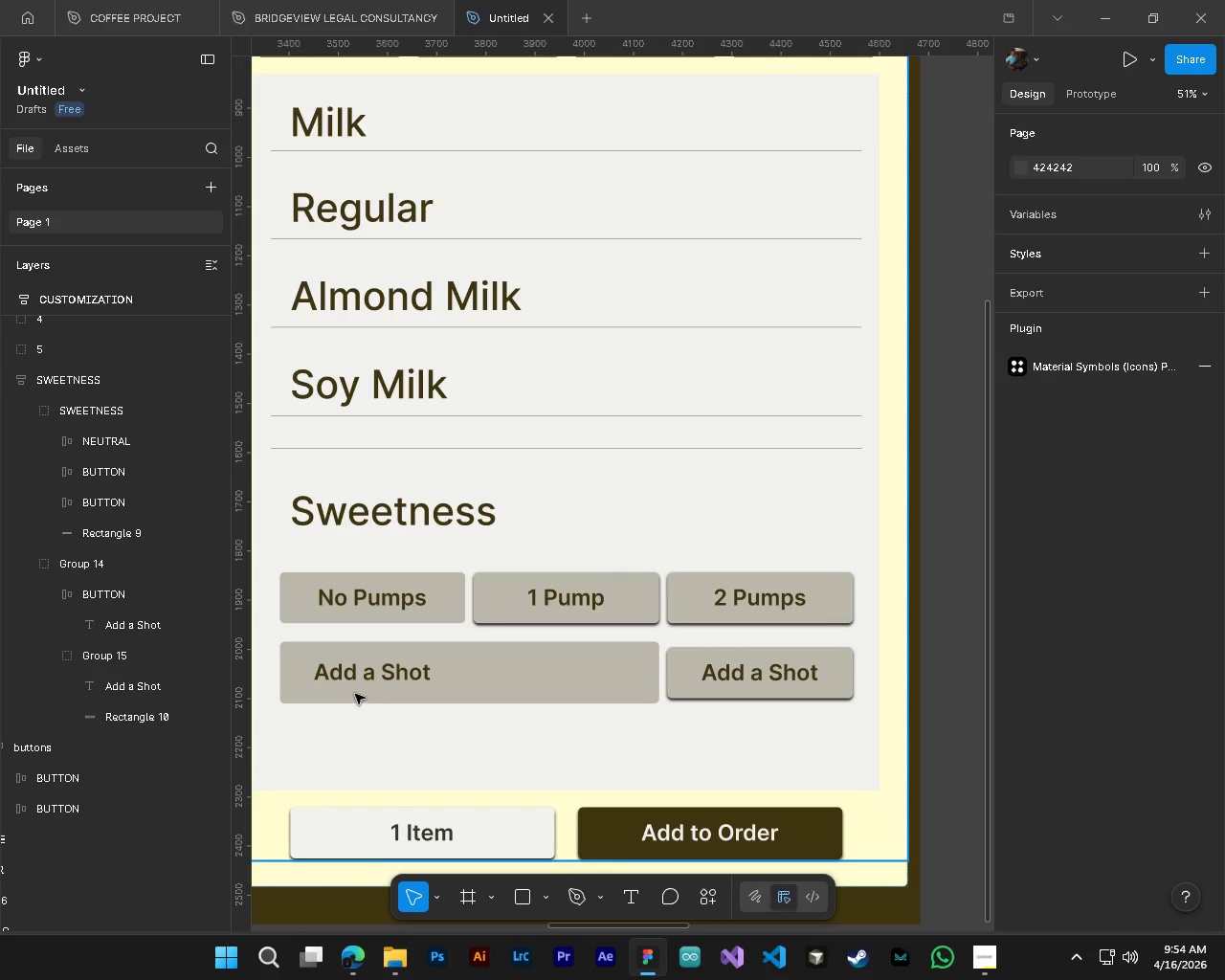 
wait(5.08)
 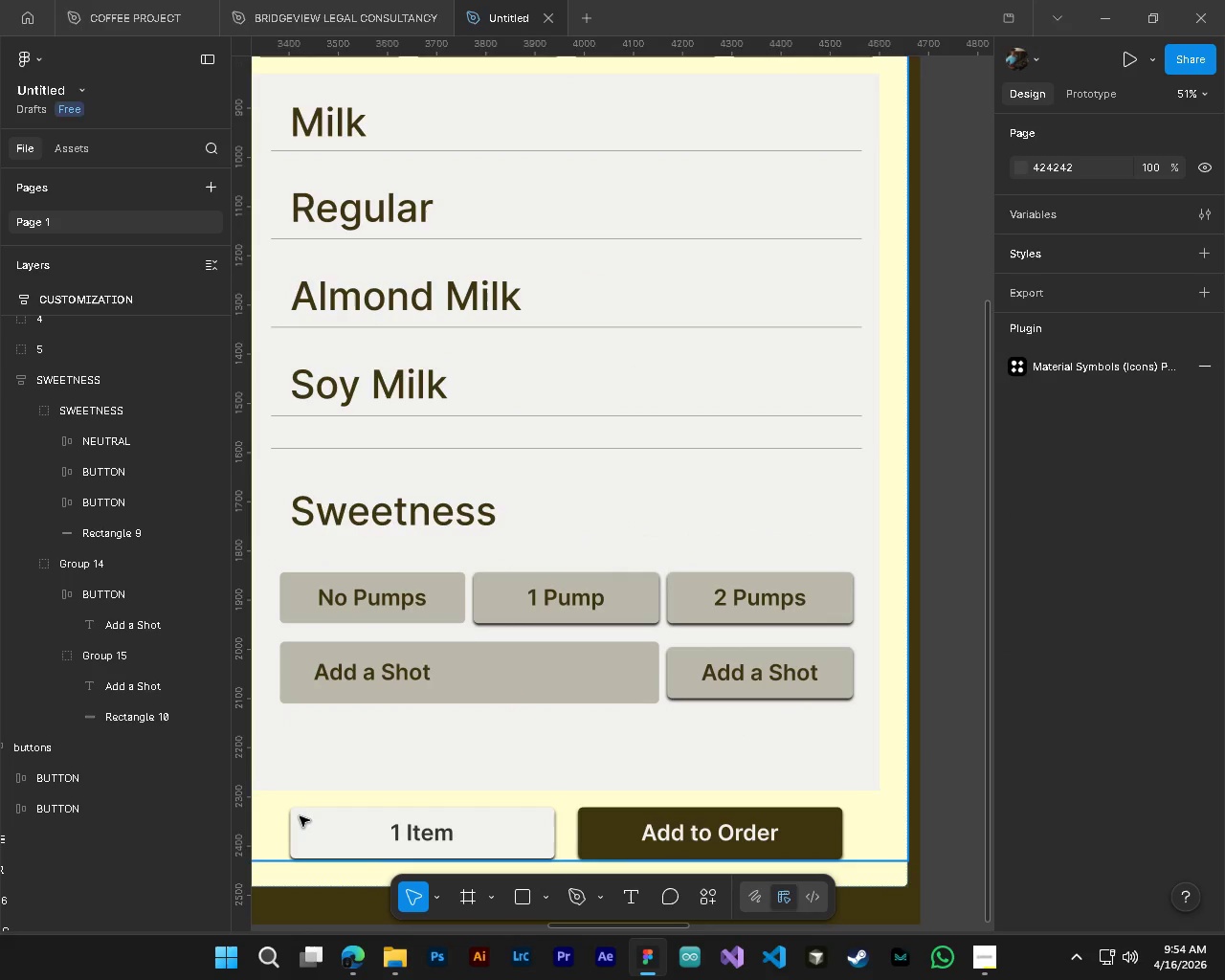 
left_click([105, 690])
 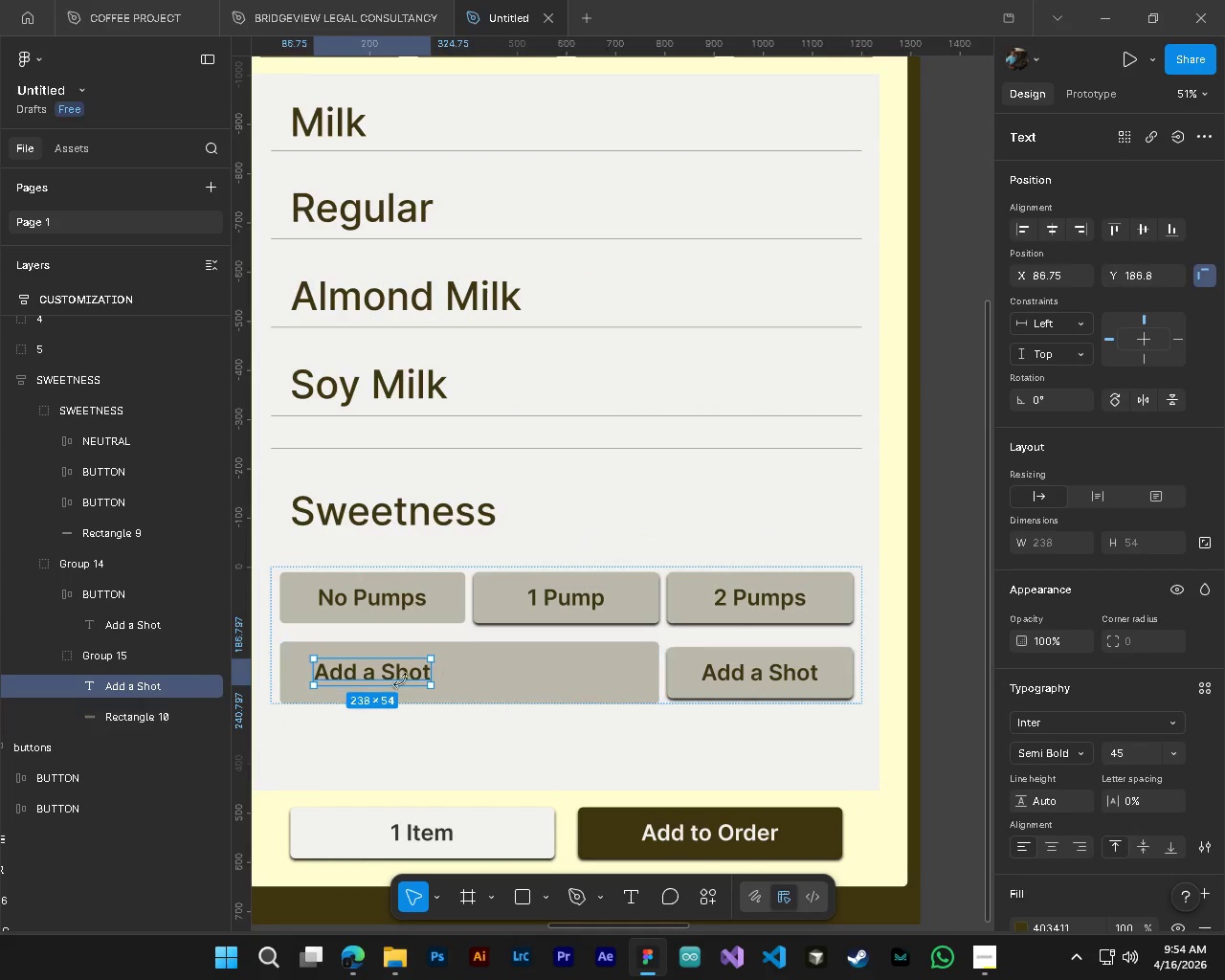 
hold_key(key=AltLeft, duration=2.25)
left_click_drag(start_coordinate=[374, 676], to_coordinate=[519, 680])
 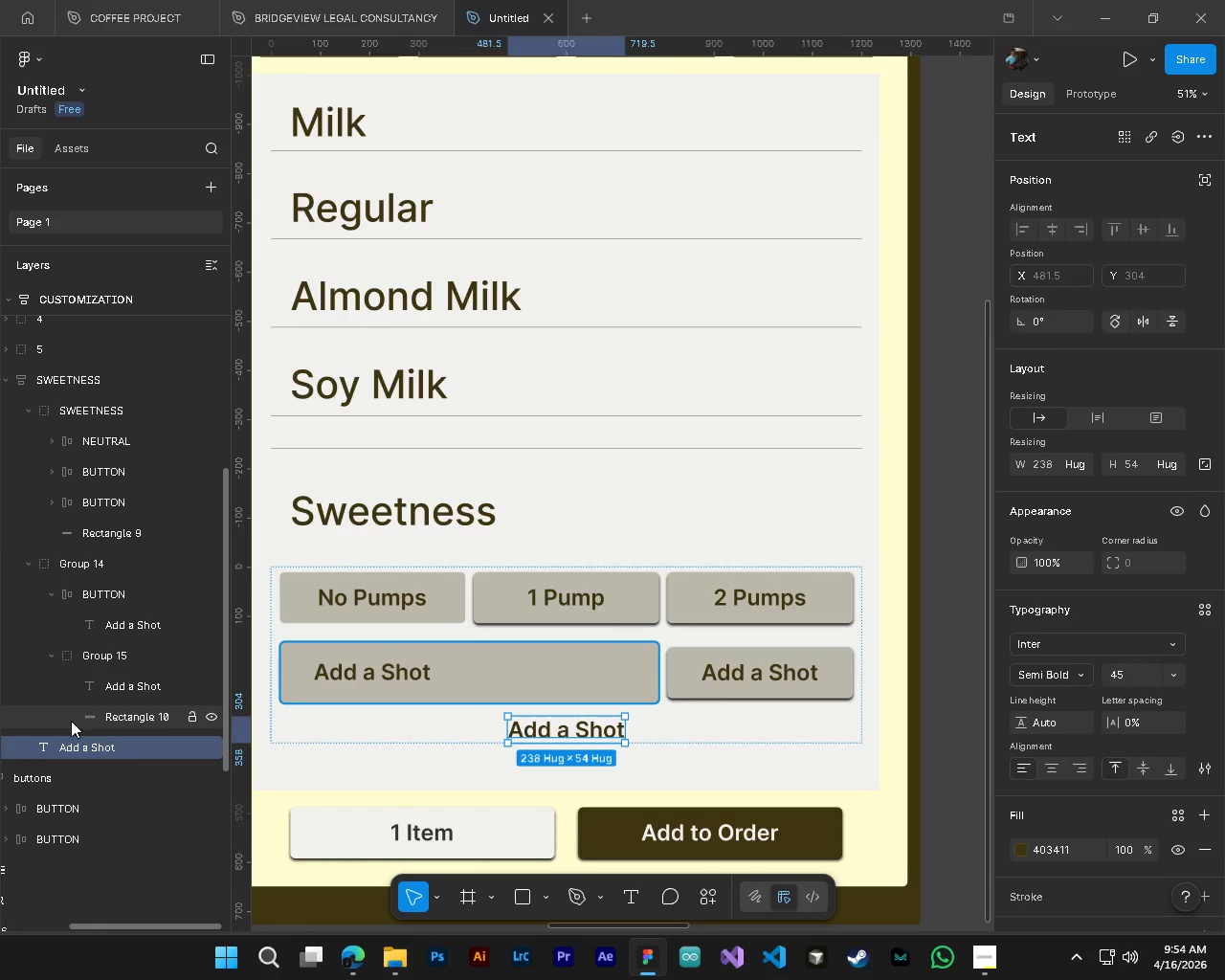 
left_click_drag(start_coordinate=[70, 749], to_coordinate=[79, 681])
 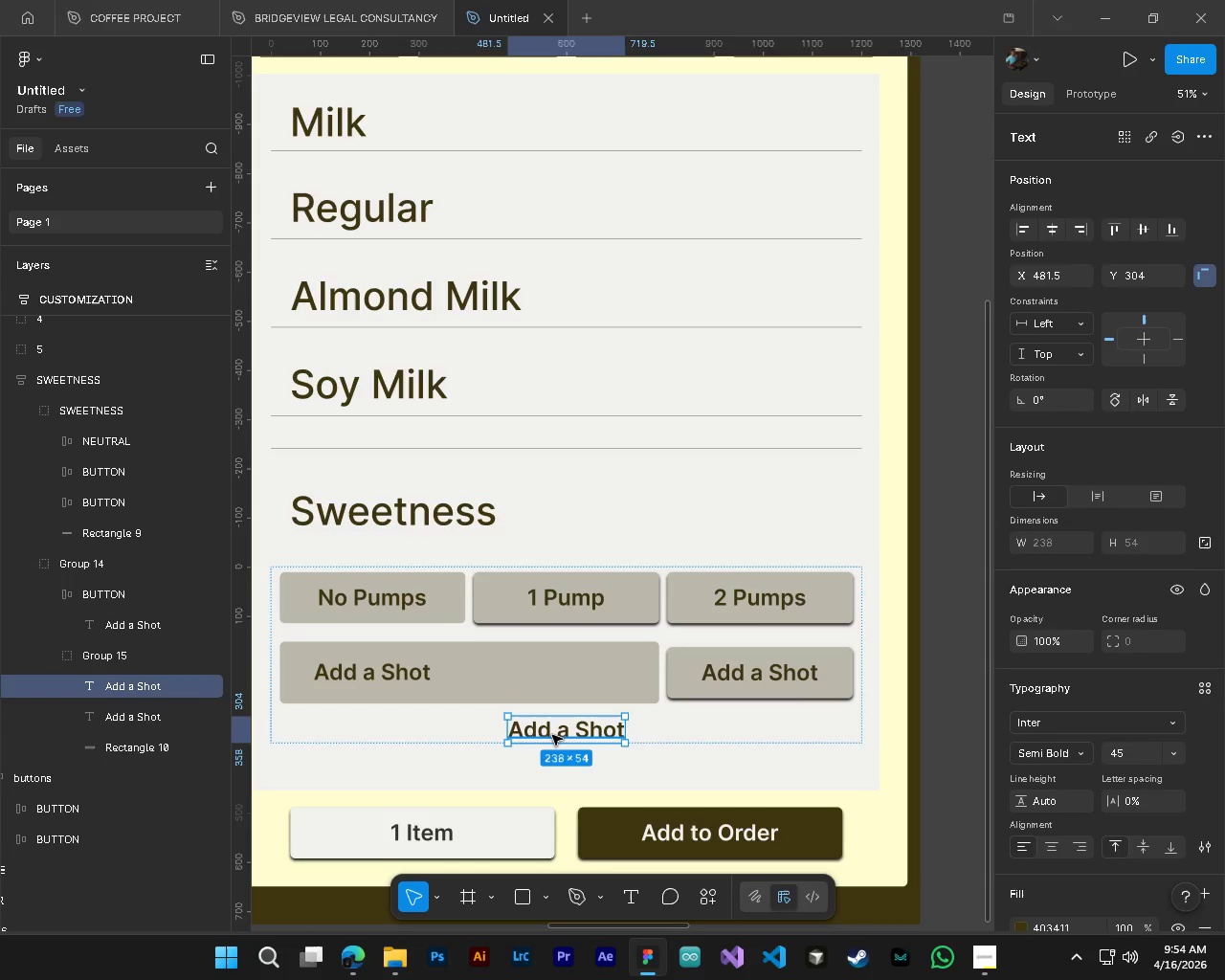 
left_click_drag(start_coordinate=[553, 735], to_coordinate=[552, 677])
 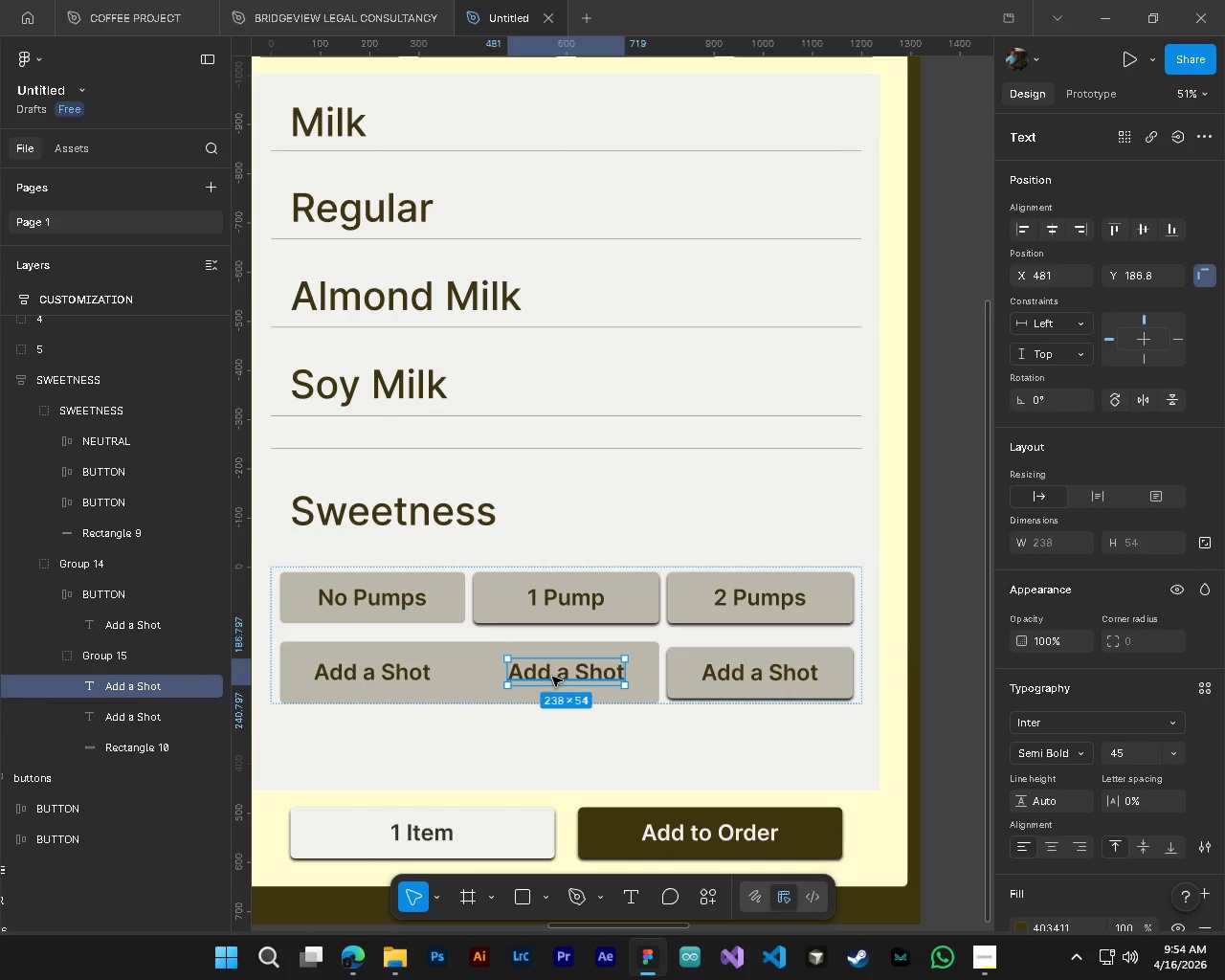 
key(T)
 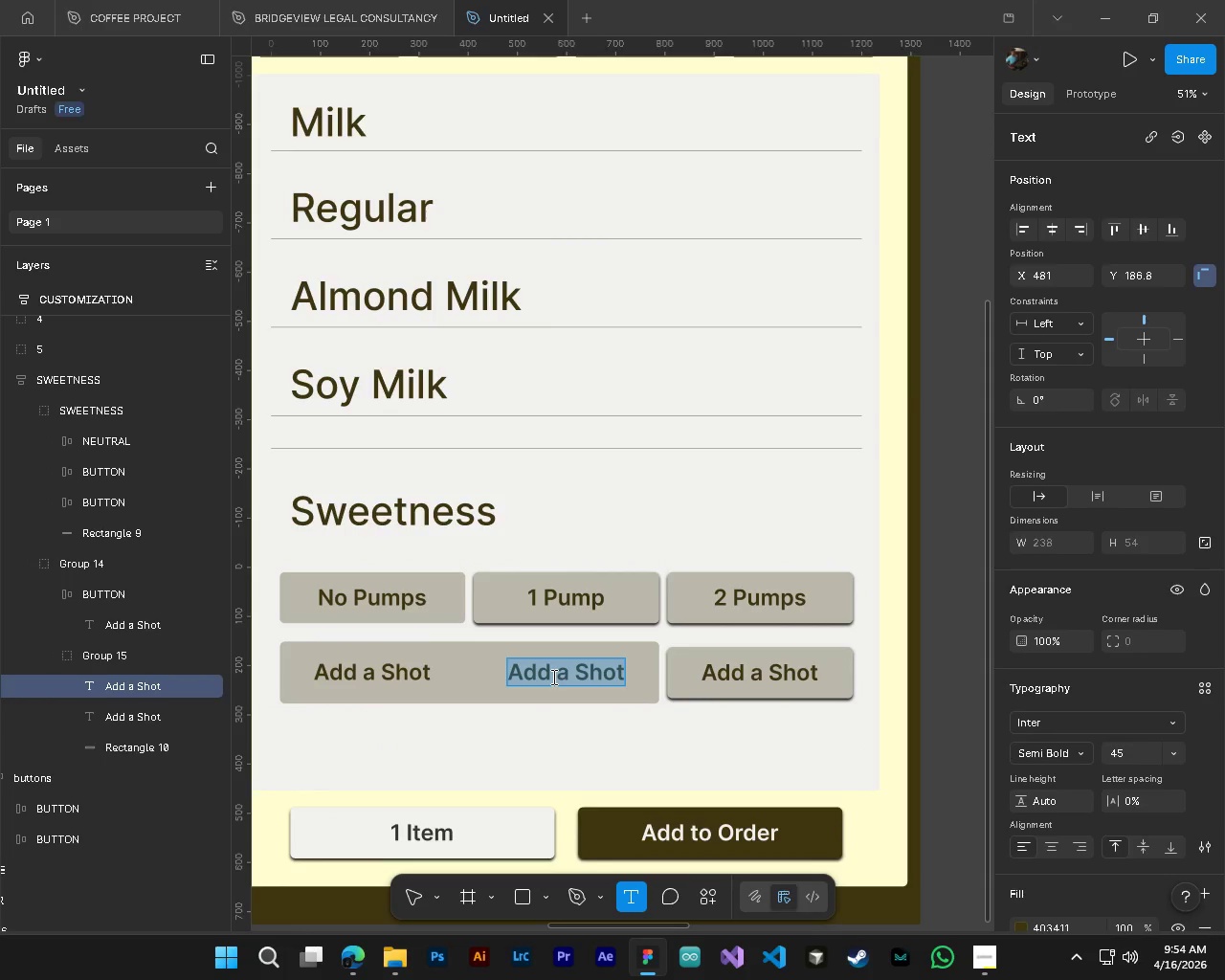 
type($$1.00)
 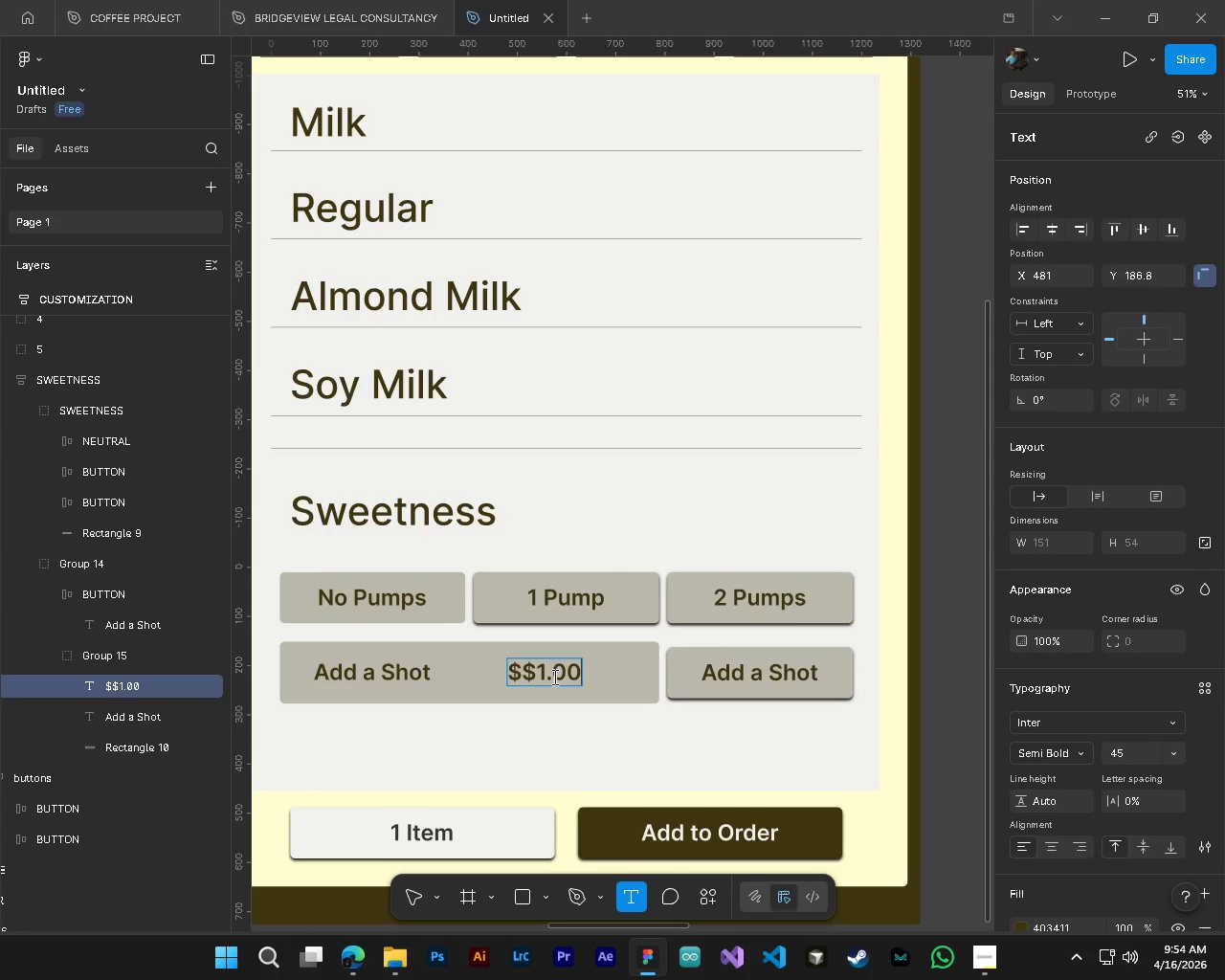 
key(ArrowLeft)
 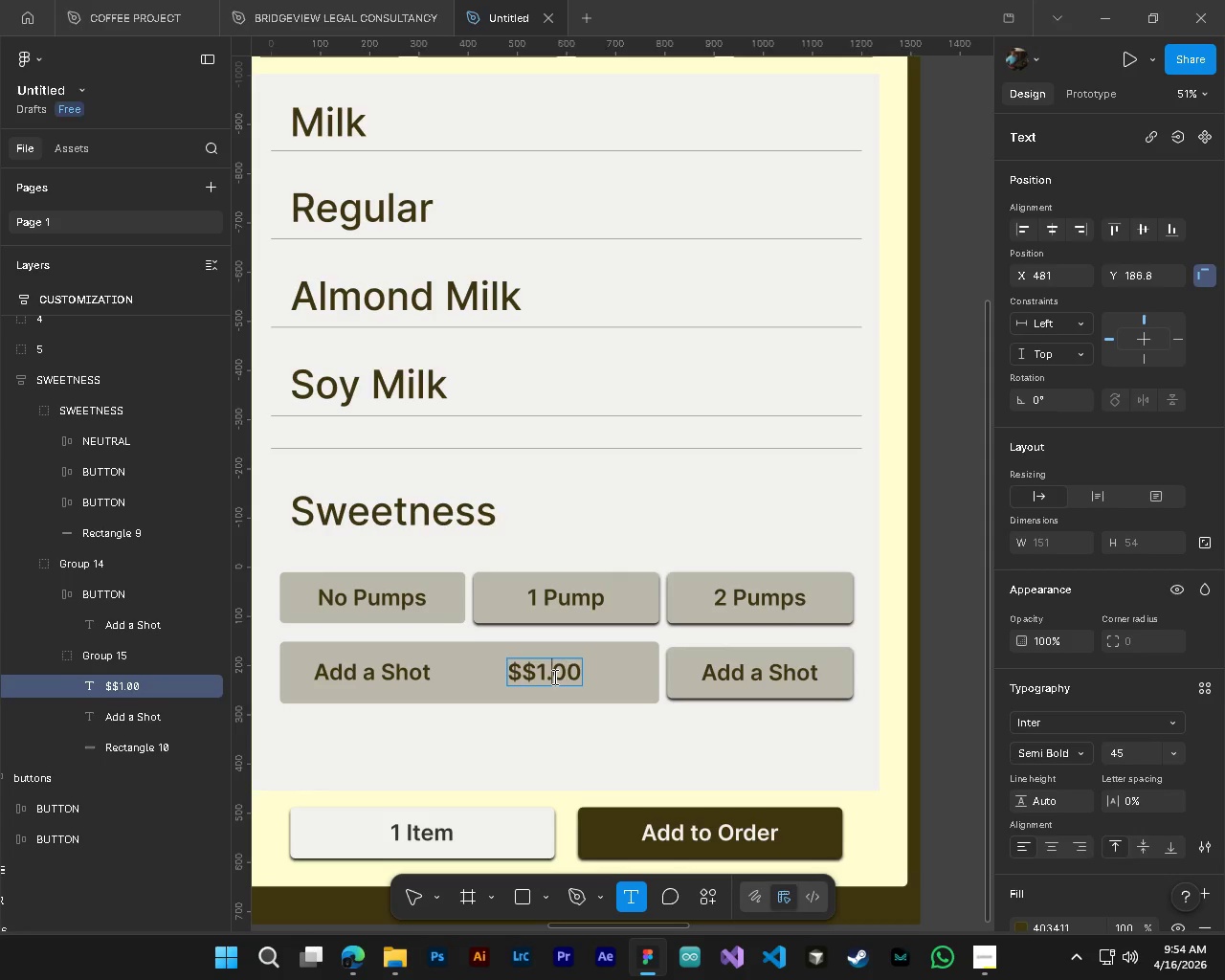 
key(ArrowLeft)
 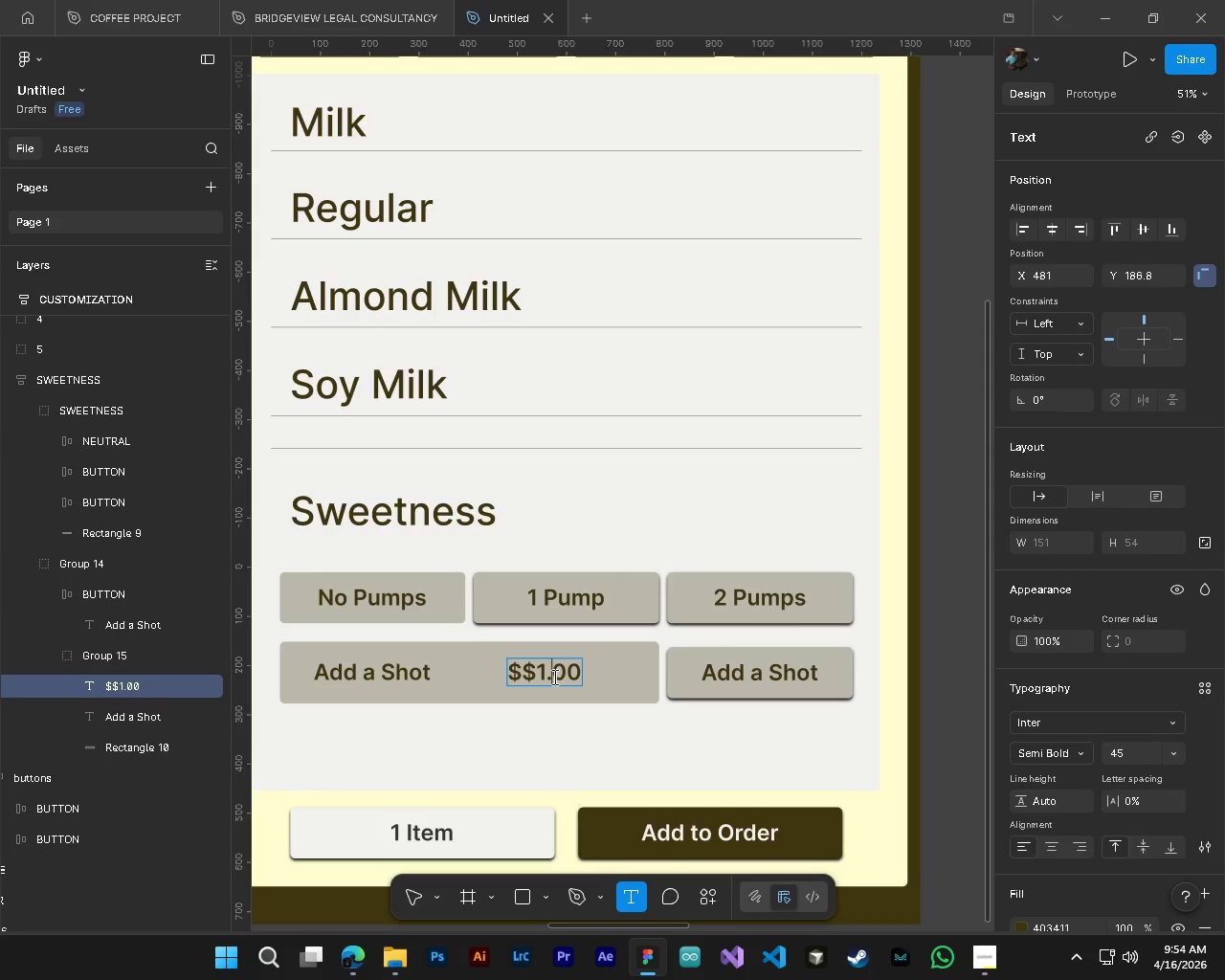 
key(ArrowLeft)
 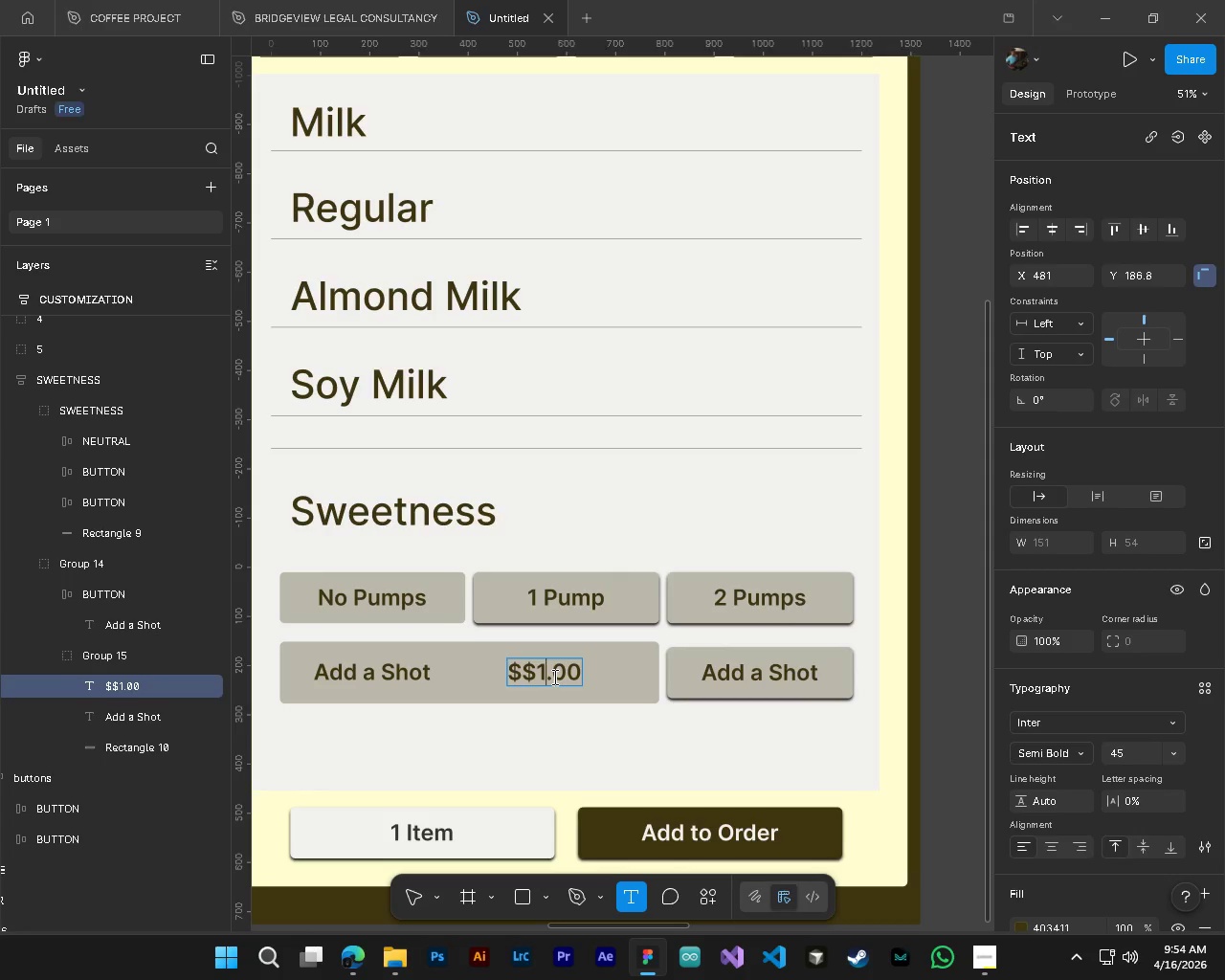 
key(ArrowLeft)
 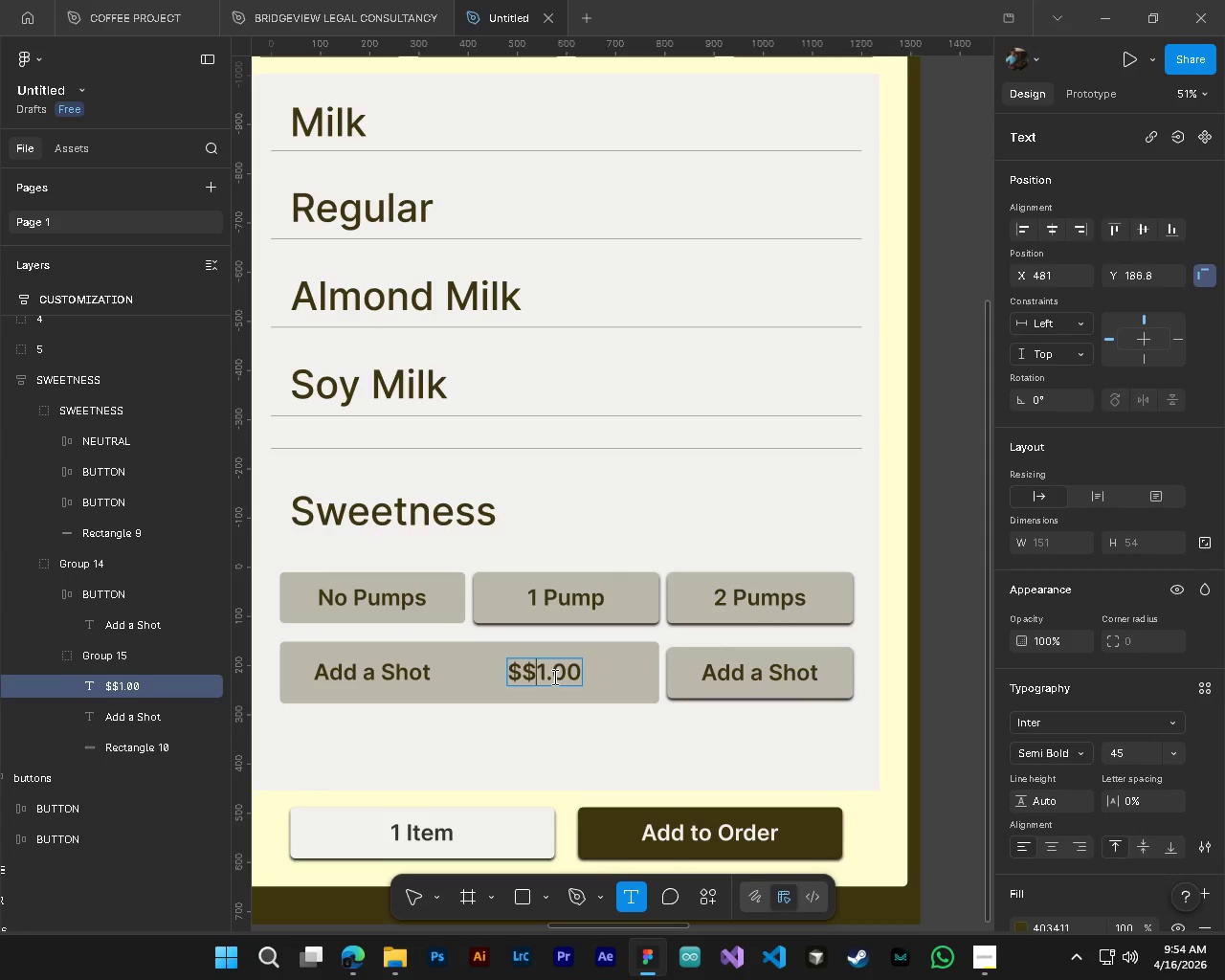 
key(Backspace)
 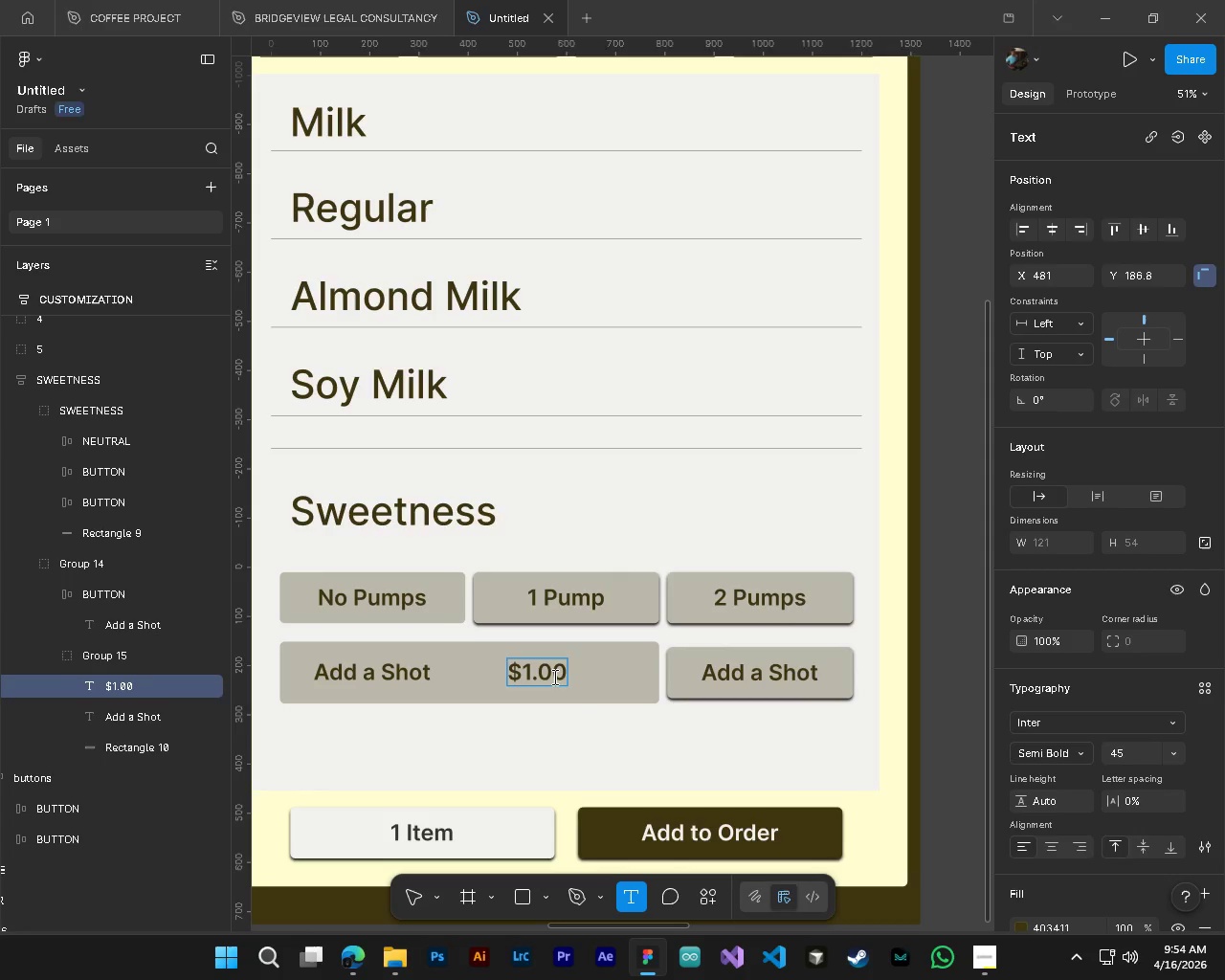 
hold_key(key=ControlLeft, duration=0.56)
hold_key(key=AltLeft, duration=0.52)
scroll: coordinate [596, 749], scroll_direction: down, amount: 2.0
 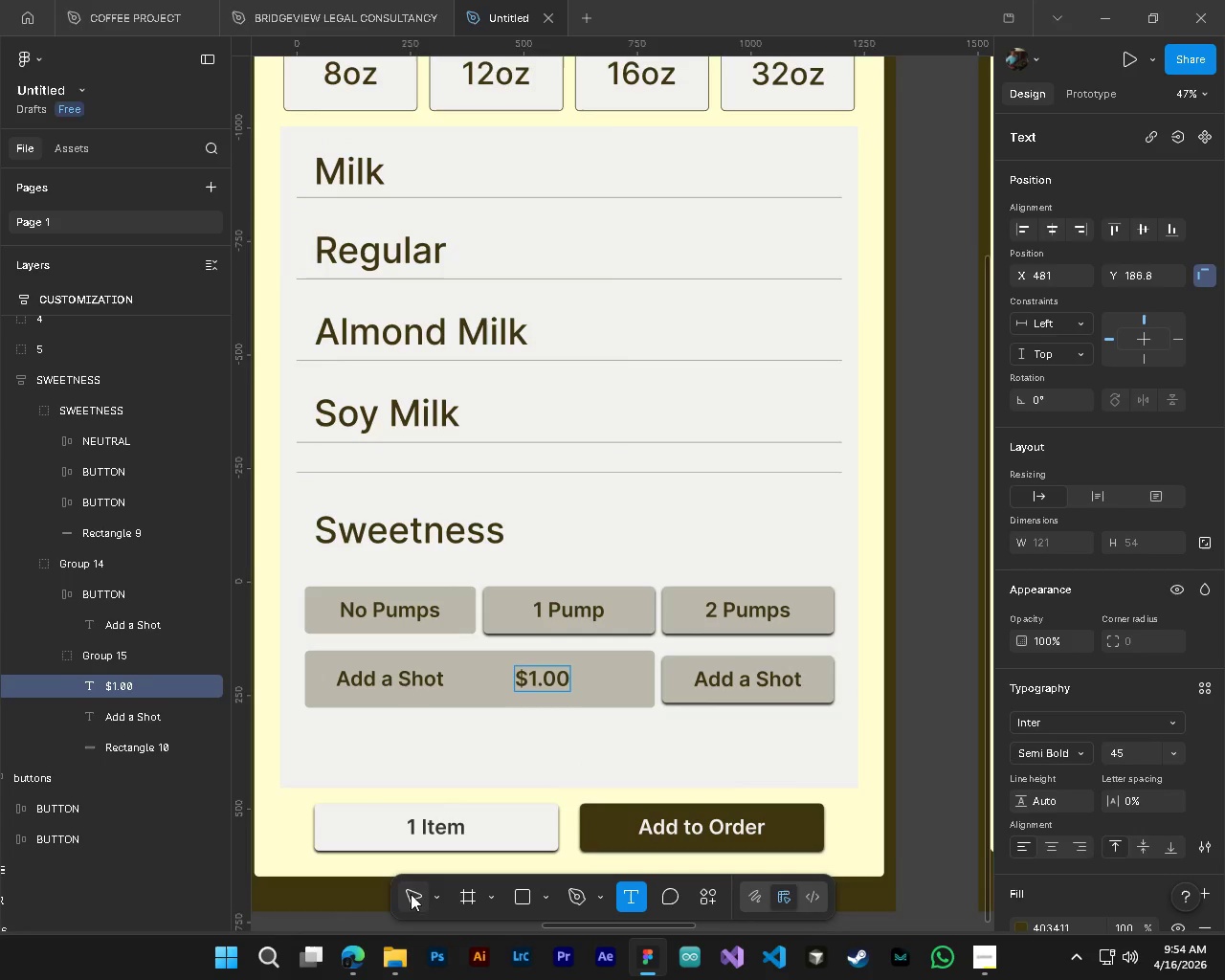 
left_click([410, 893])
 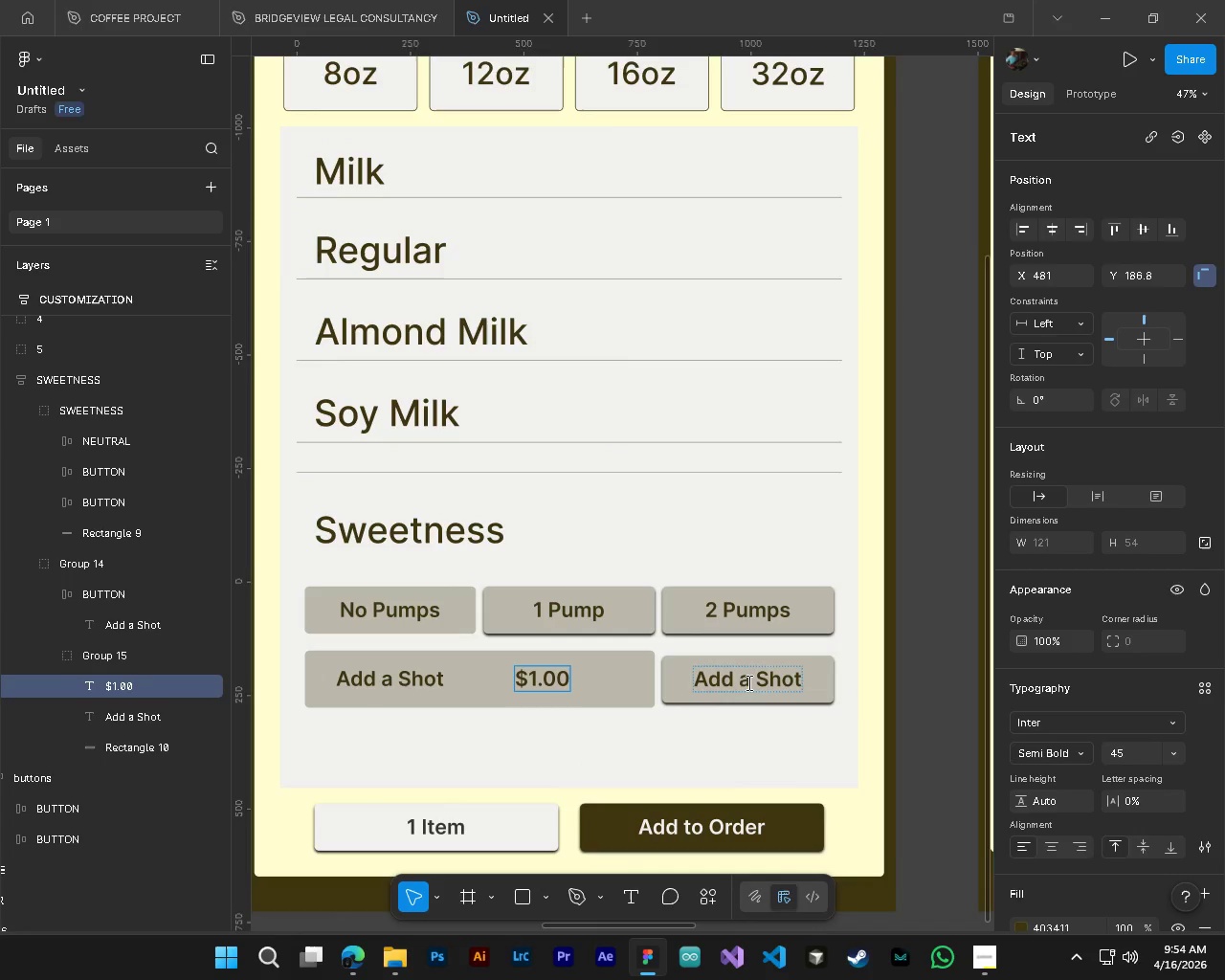 
left_click([746, 681])
 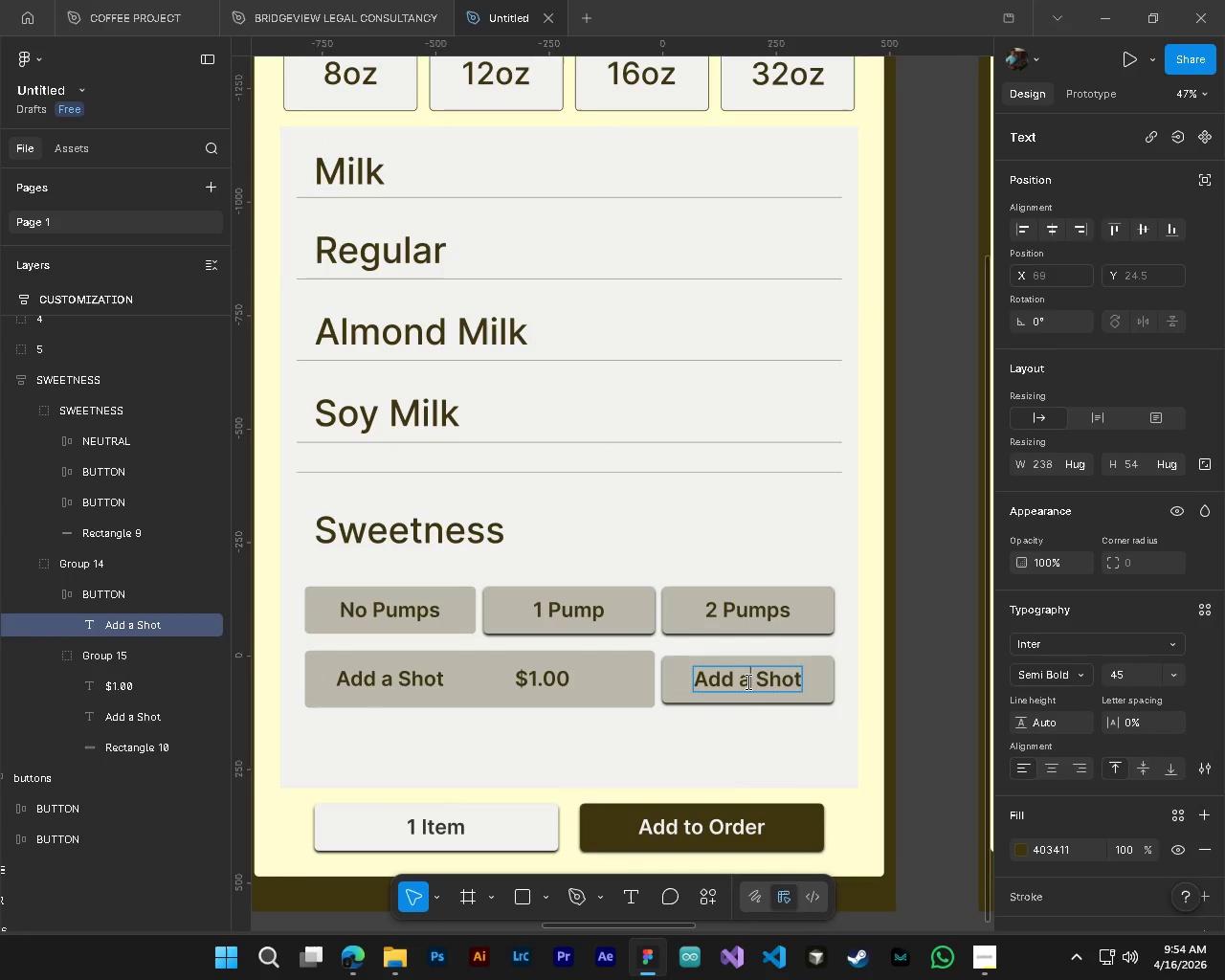 
key(Control+A)
 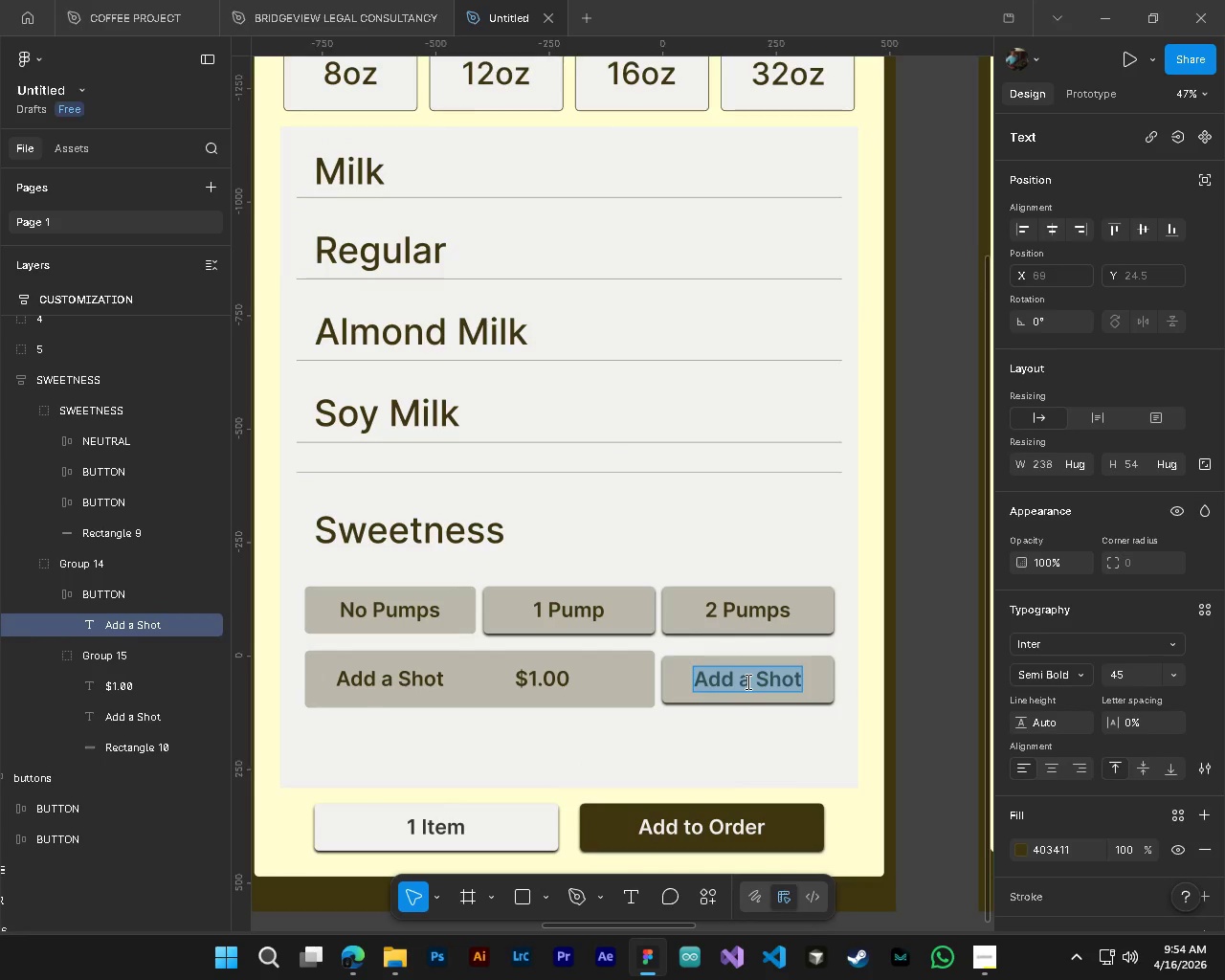 
type(Add)
 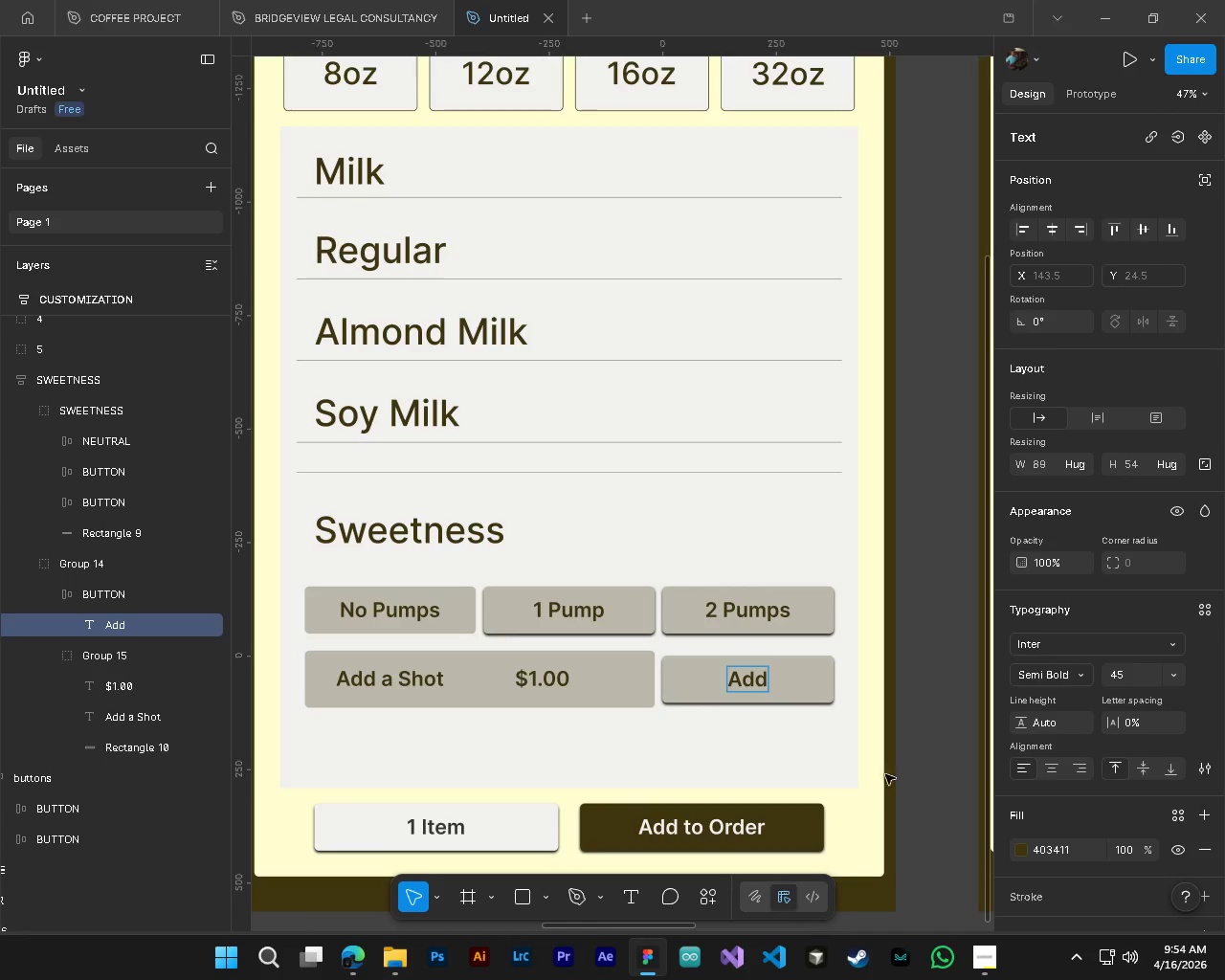 
left_click([934, 750])
 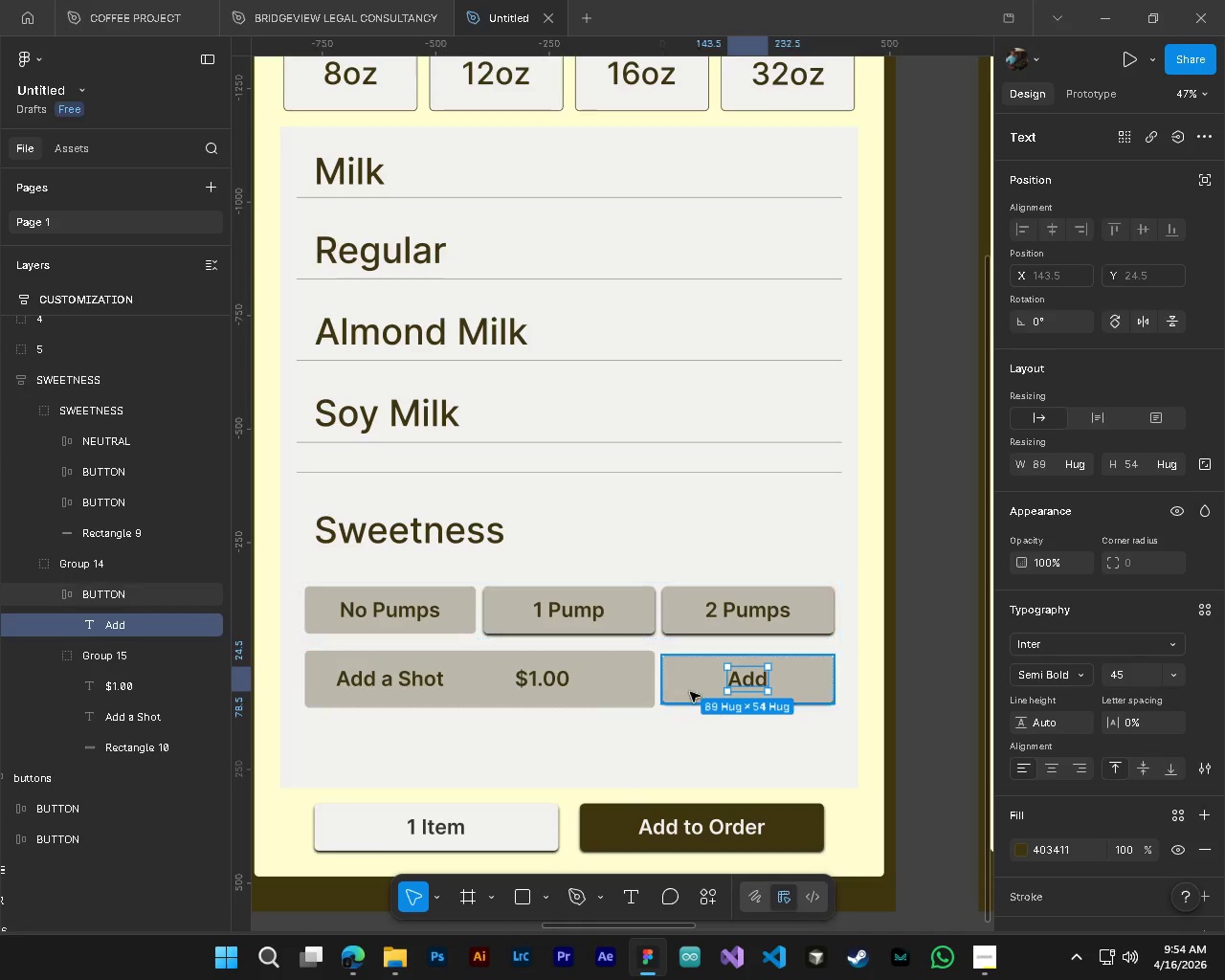 
hold_key(key=ControlLeft, duration=0.45)
double_click([683, 683])
 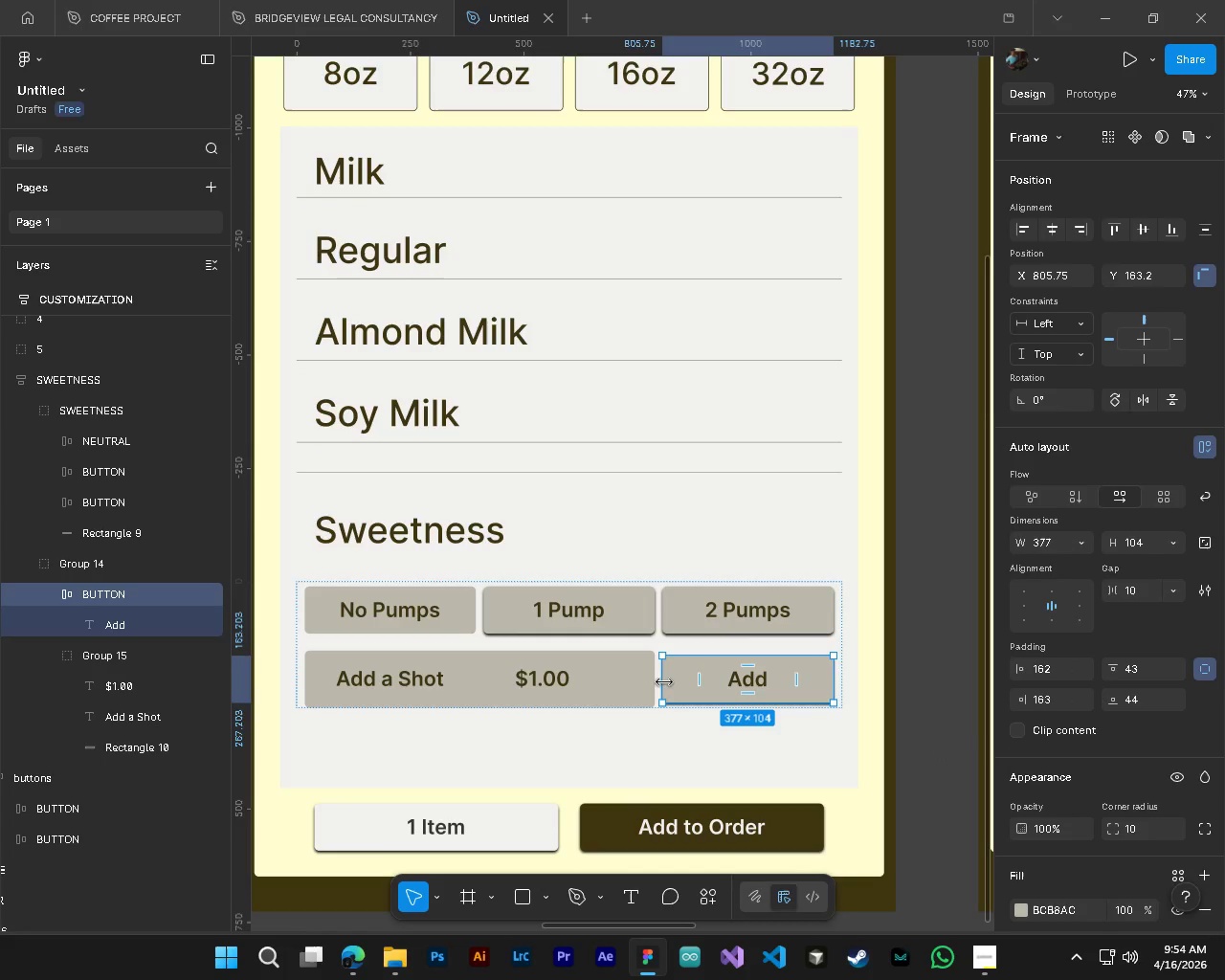 
left_click_drag(start_coordinate=[665, 680], to_coordinate=[738, 689])
 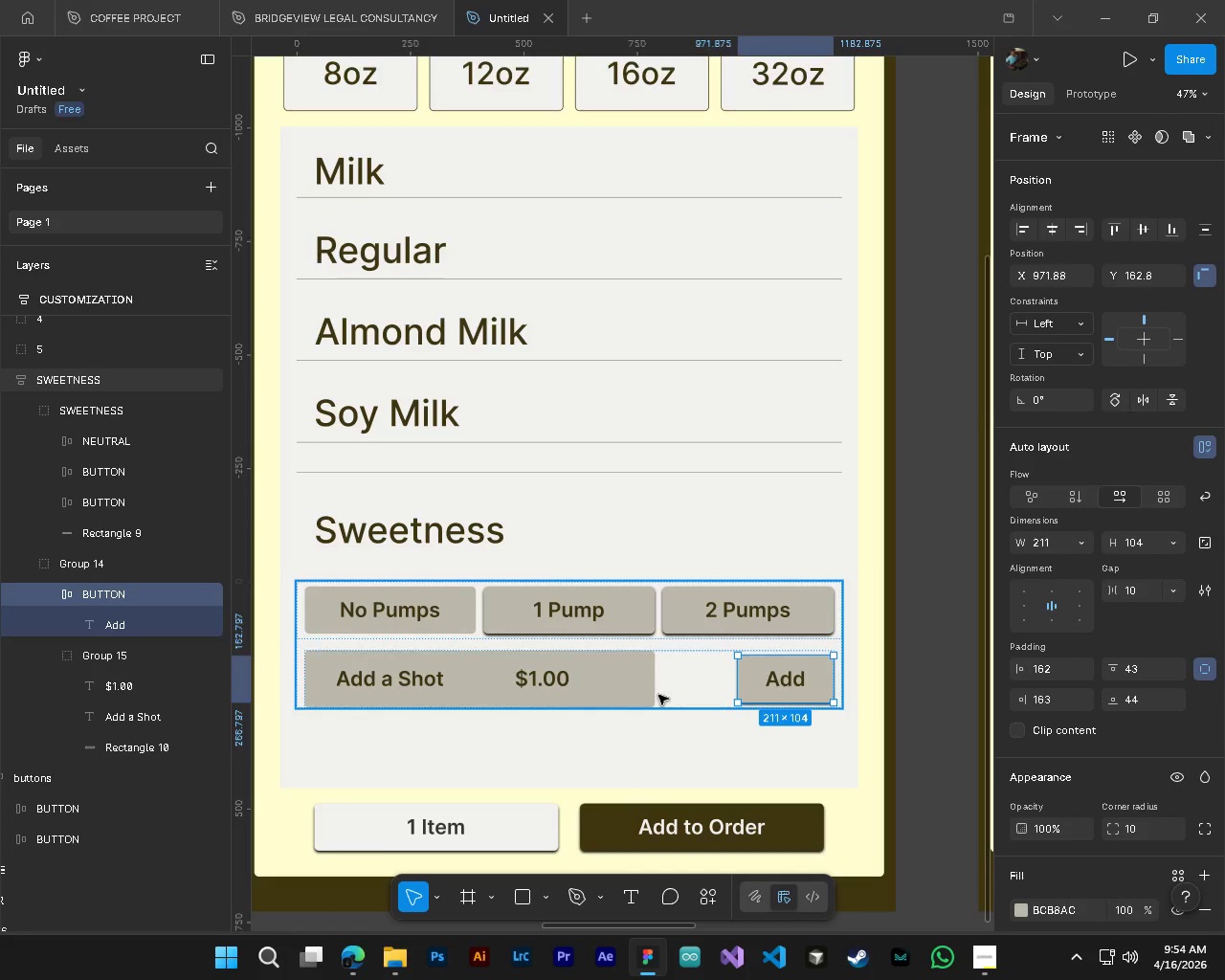 
hold_key(key=ControlLeft, duration=0.41)
left_click([642, 693])
 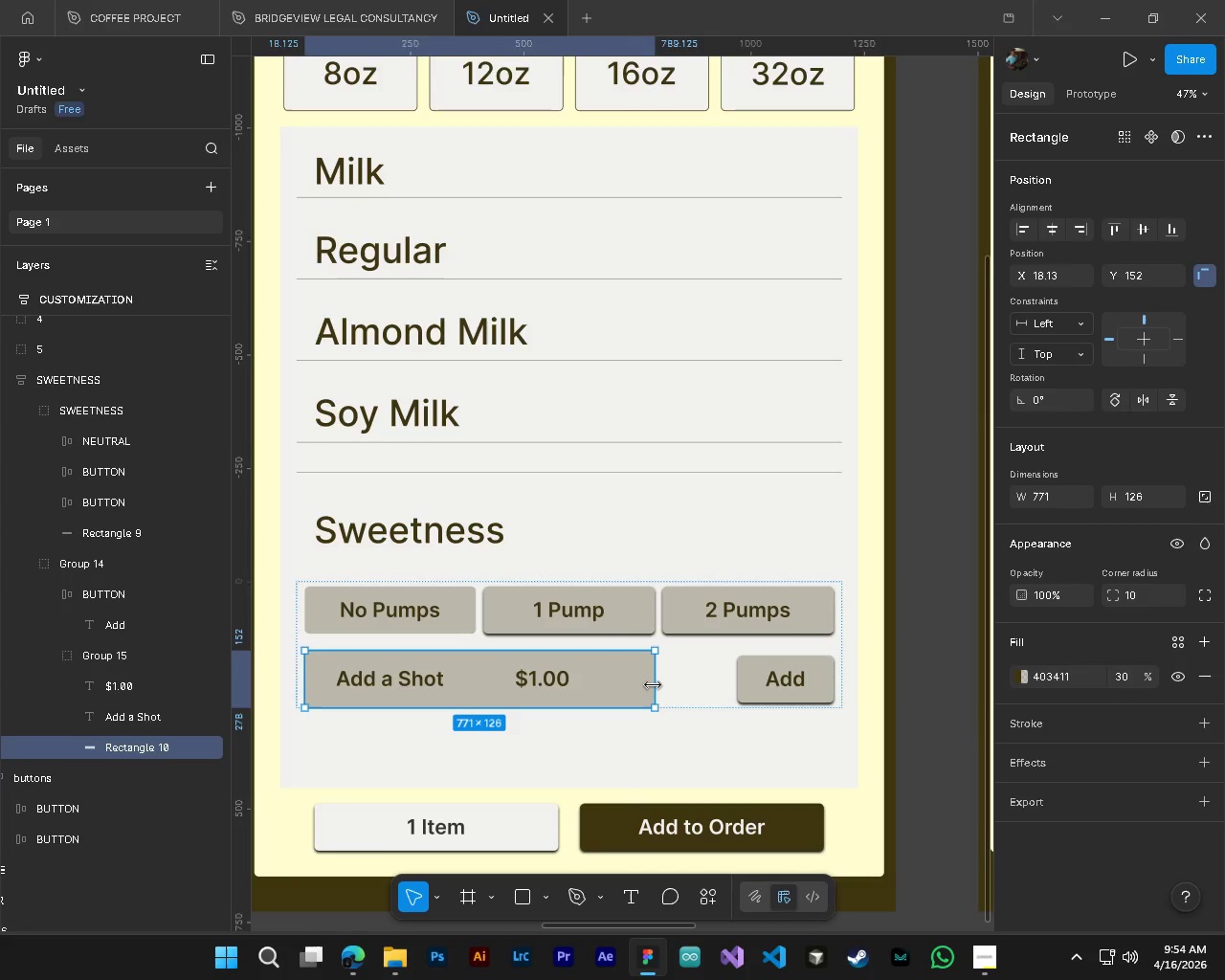 
left_click_drag(start_coordinate=[654, 685], to_coordinate=[724, 691])
 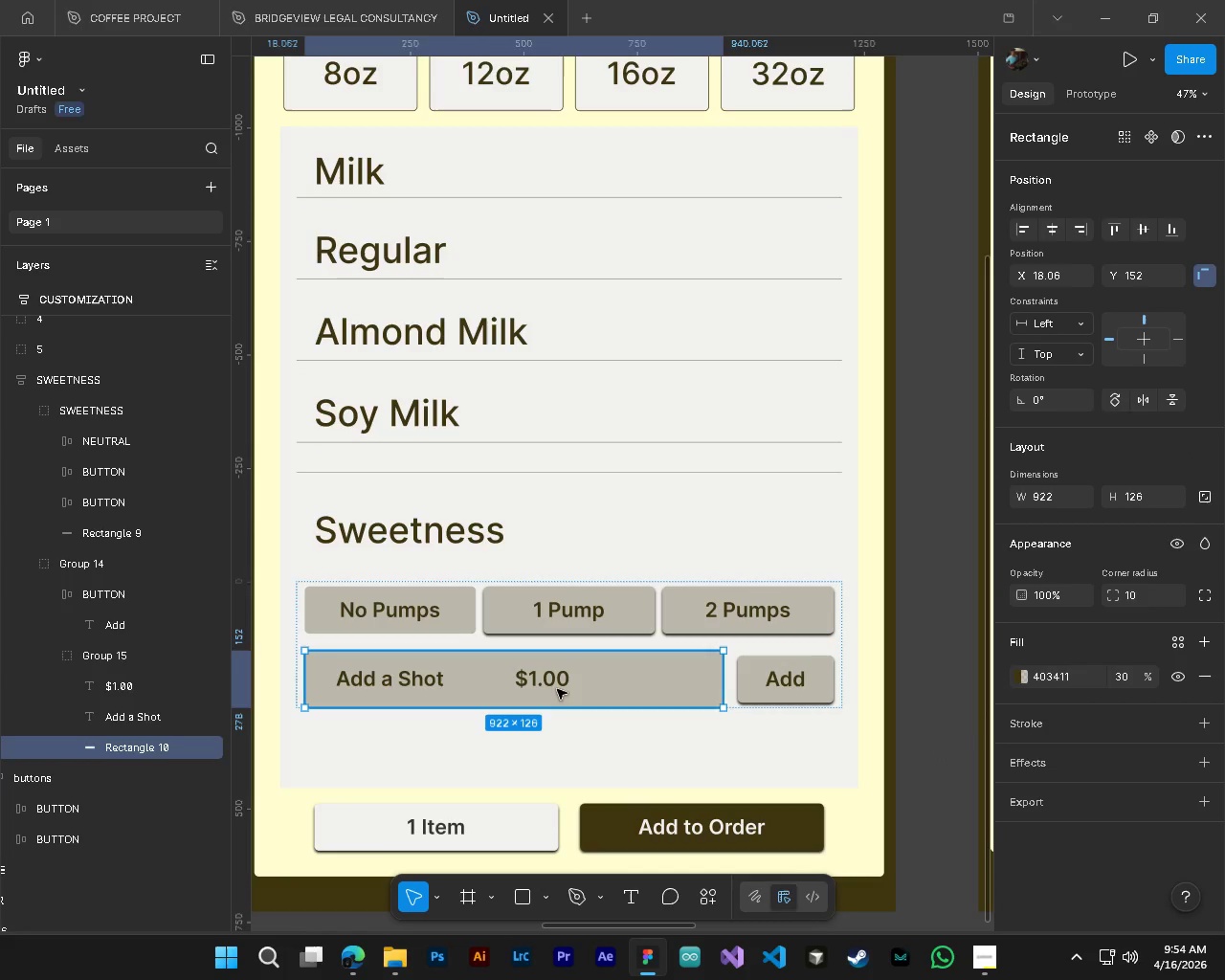 
hold_key(key=ControlLeft, duration=0.92)
left_click([531, 693])
 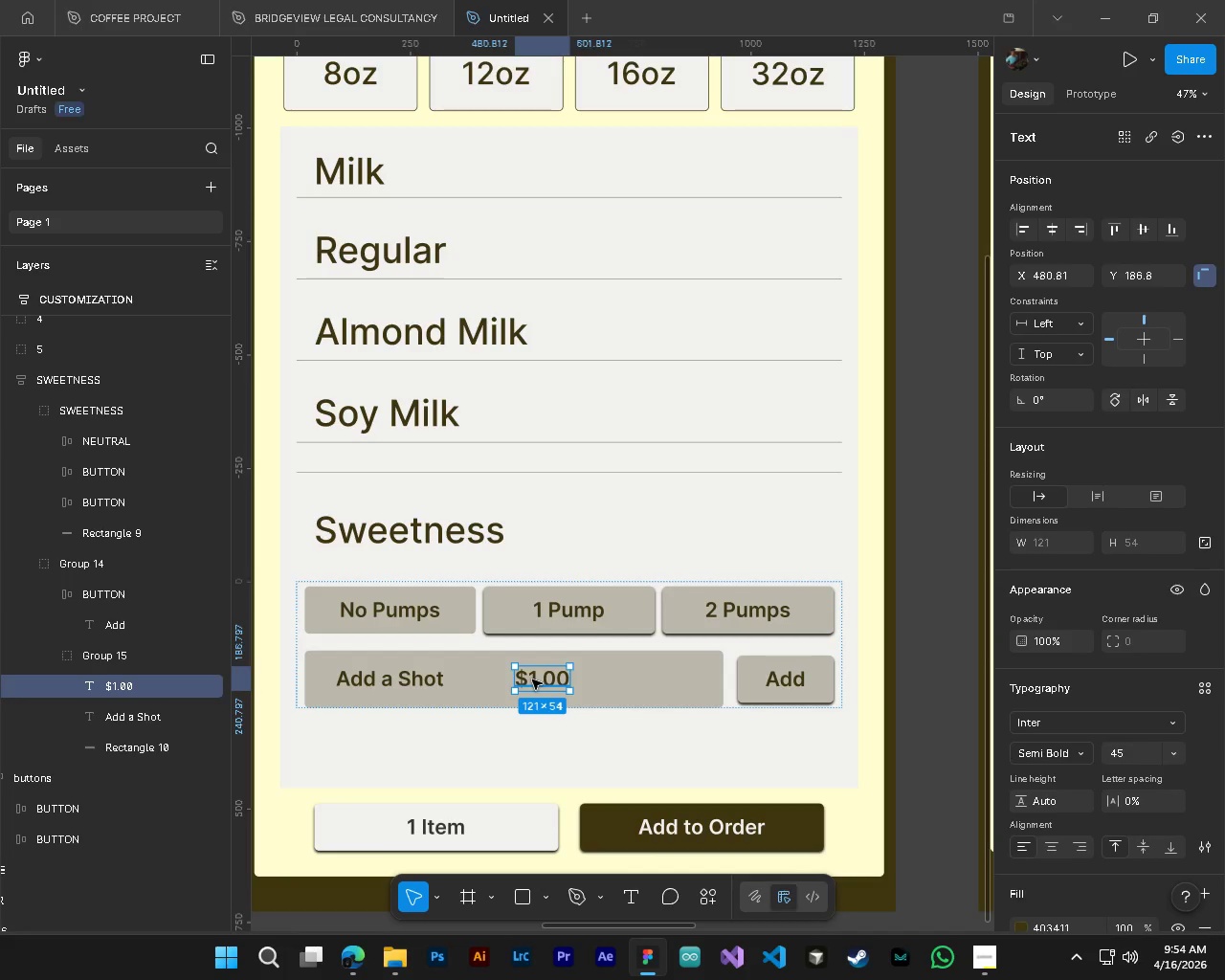 
left_click_drag(start_coordinate=[538, 679], to_coordinate=[662, 679])
 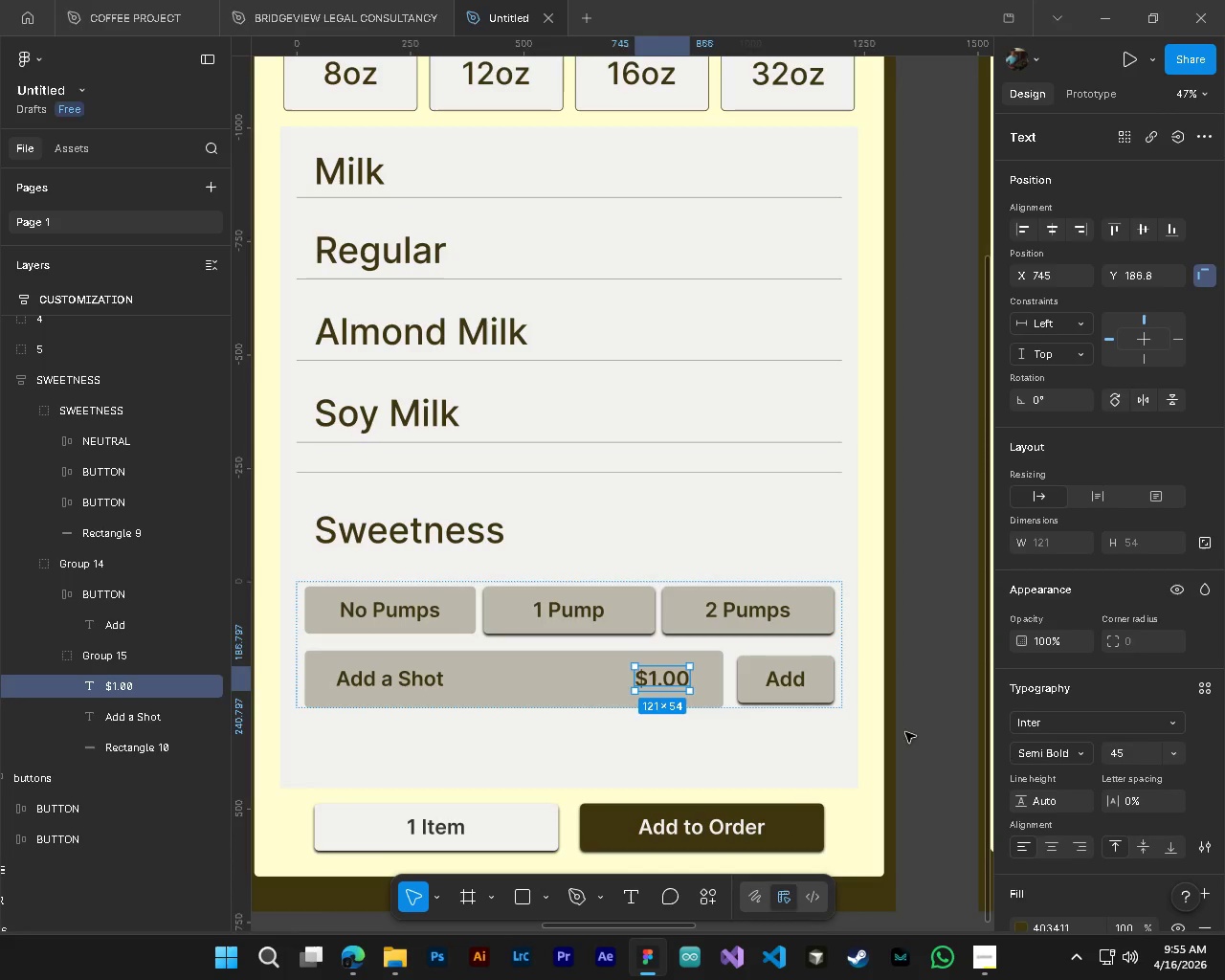 
left_click([924, 727])
 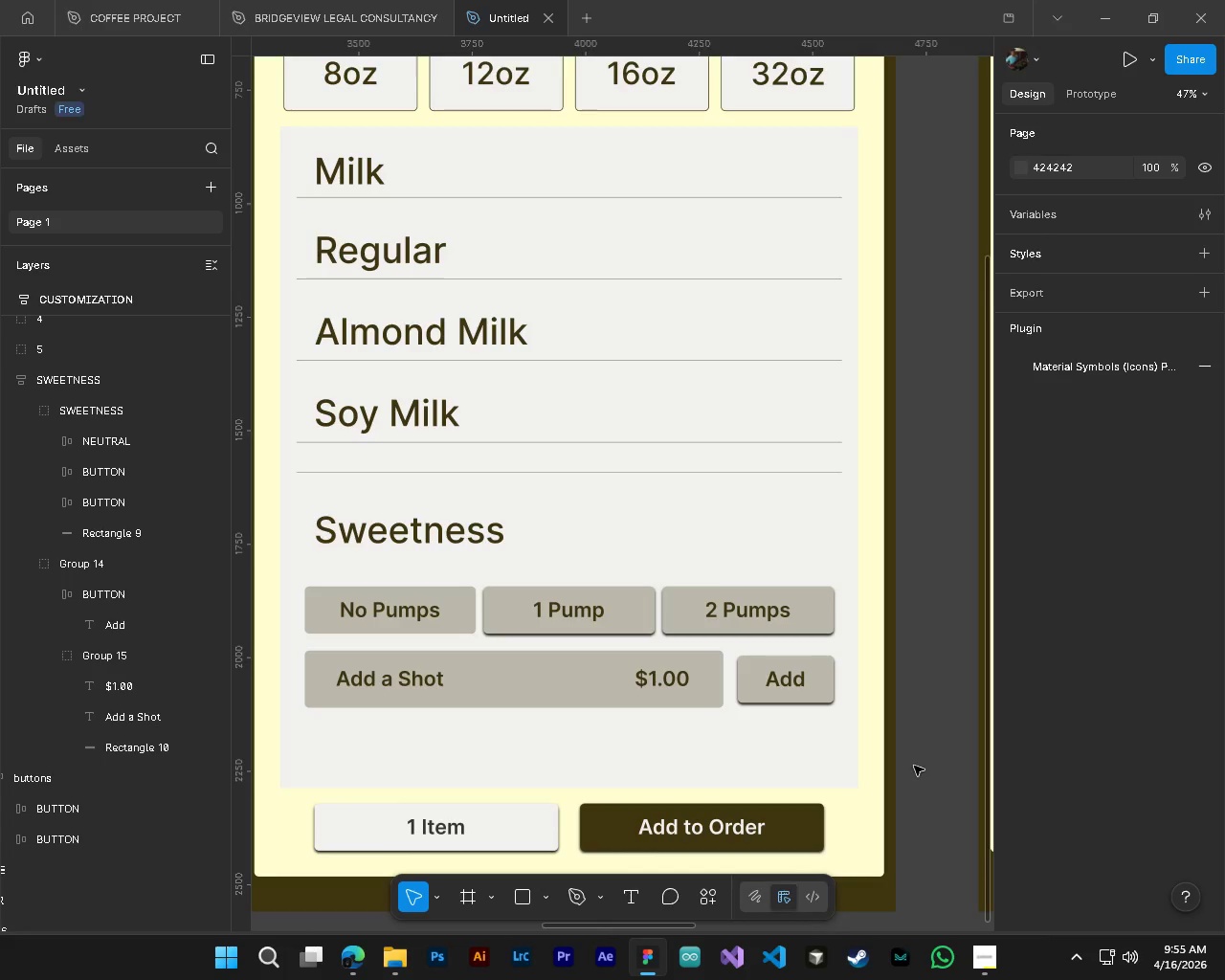 
hold_key(key=ControlLeft, duration=0.69)
hold_key(key=AltLeft, duration=0.59)
scroll: coordinate [915, 767], scroll_direction: down, amount: 4.0
 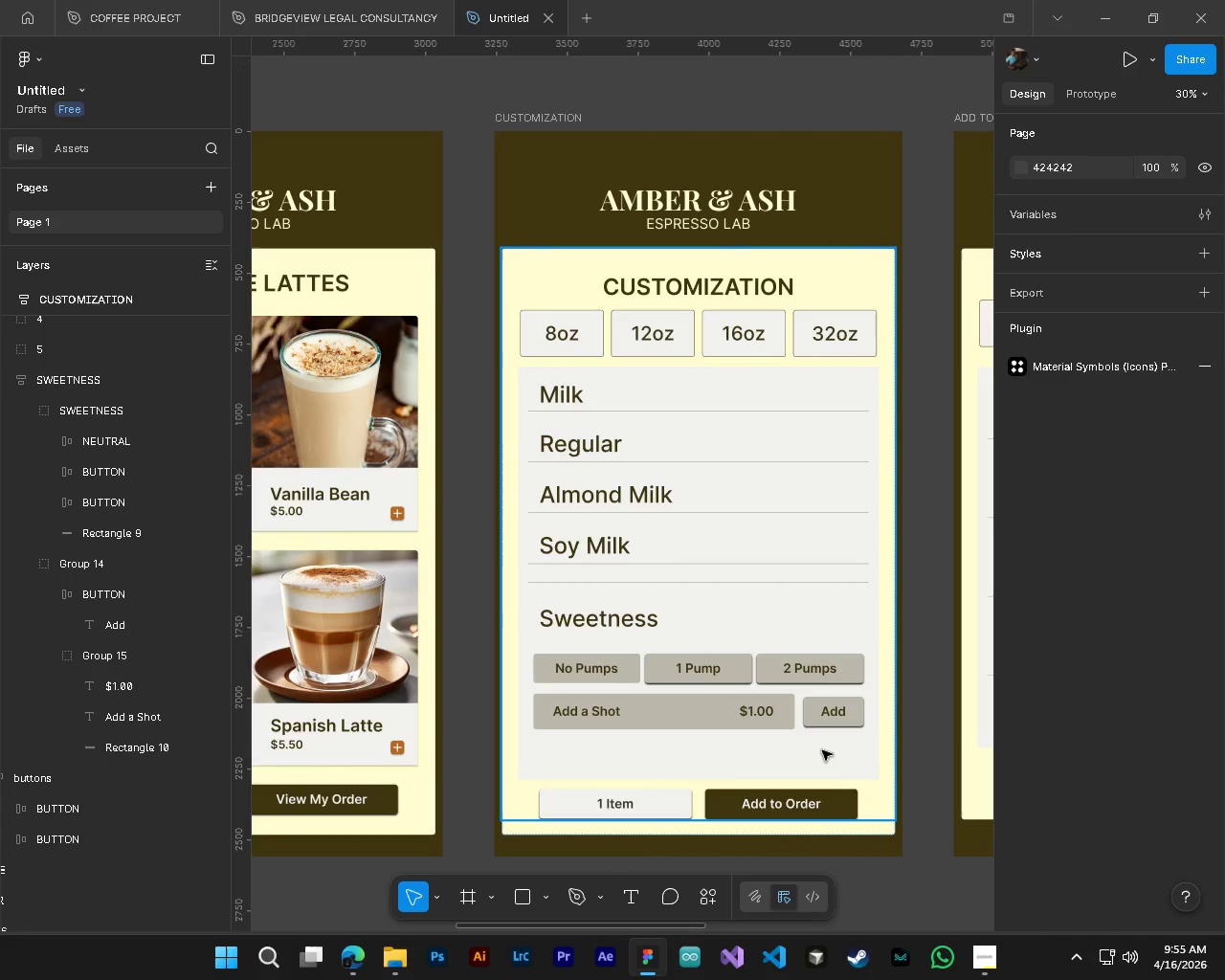 
hold_key(key=ControlLeft, duration=0.92)
hold_key(key=AltLeft, duration=0.88)
scroll: coordinate [673, 782], scroll_direction: down, amount: 4.0
 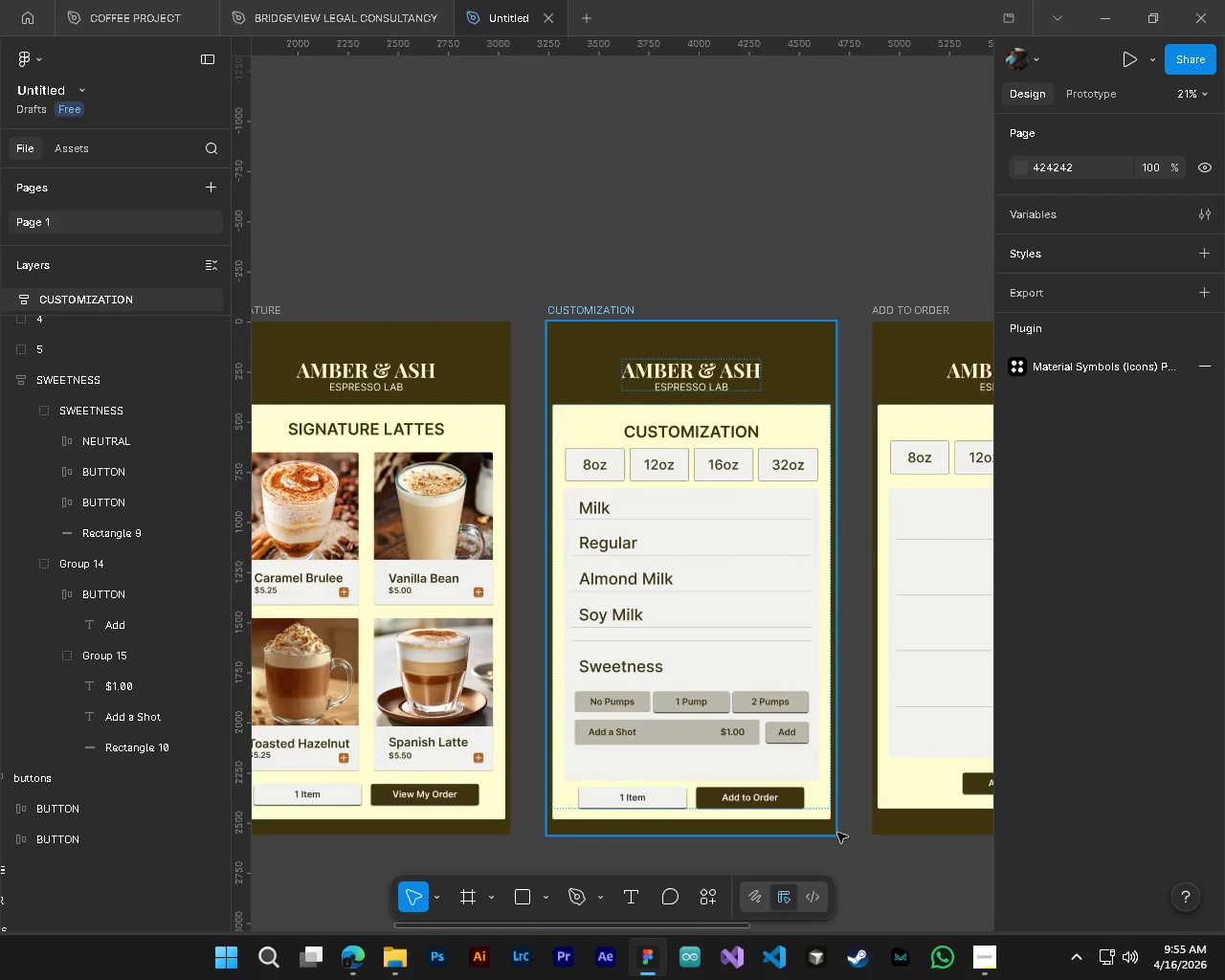 
key(Control+S)
 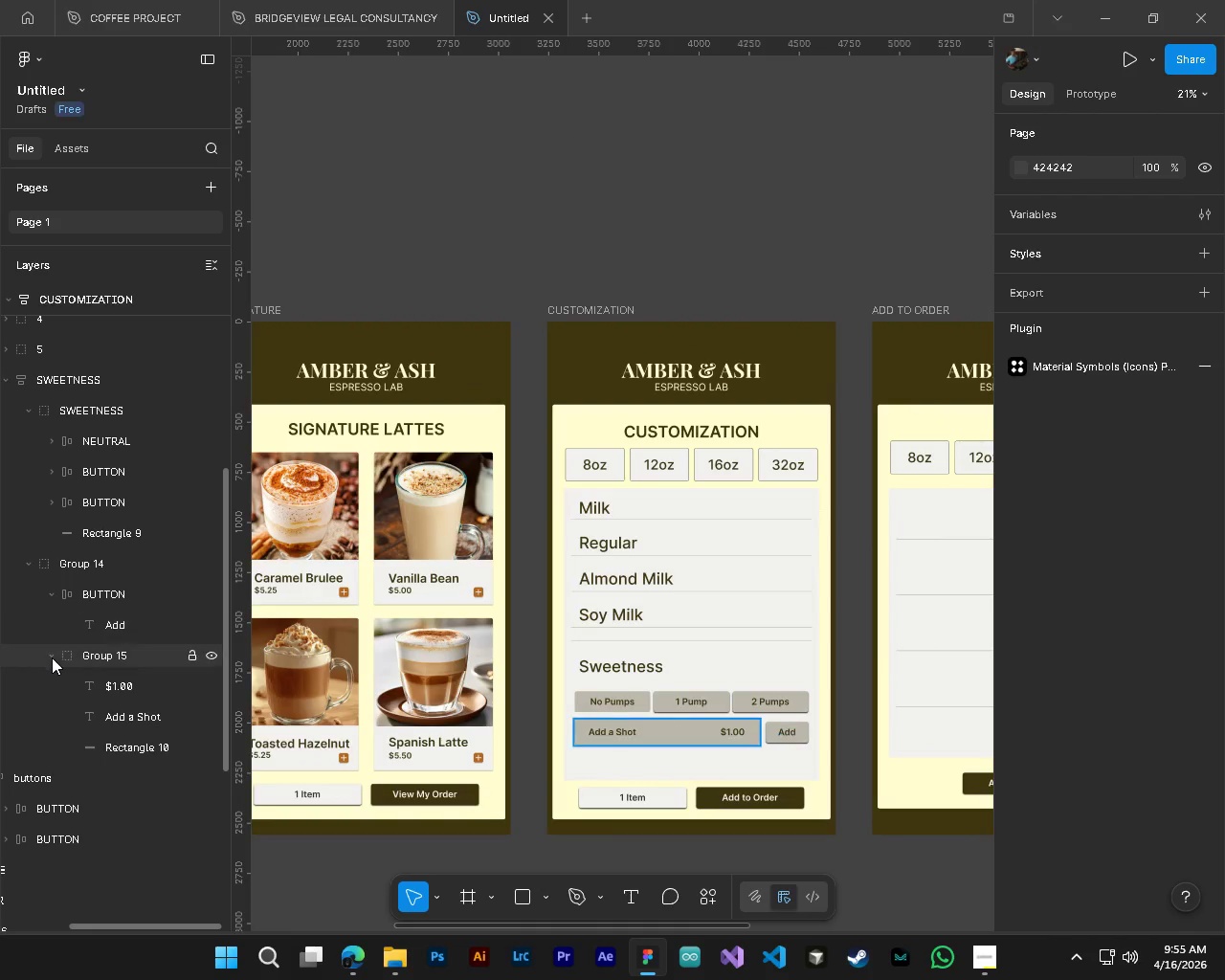 
left_click([52, 657])
 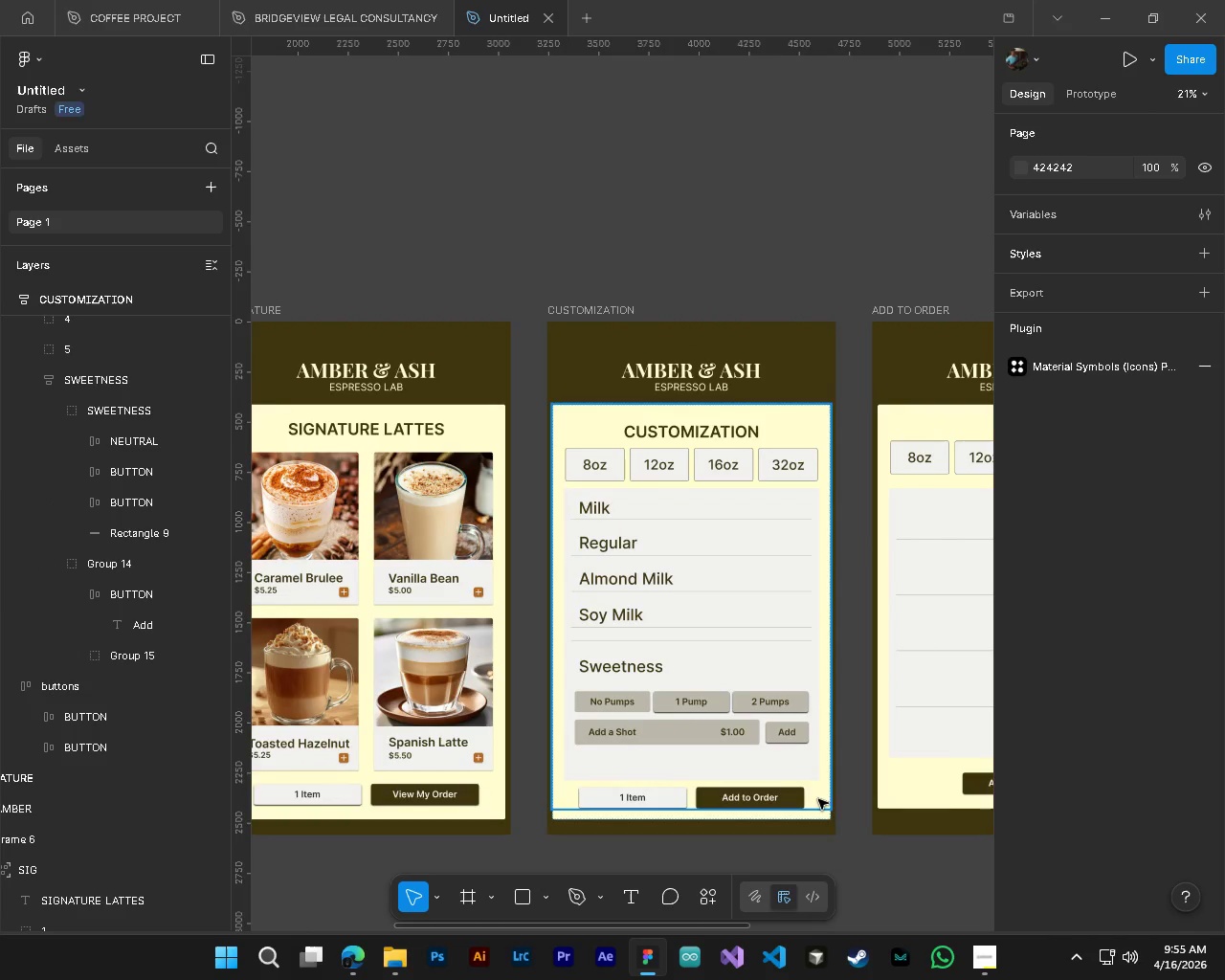 
scroll: coordinate [818, 799], scroll_direction: down, amount: 3.0
 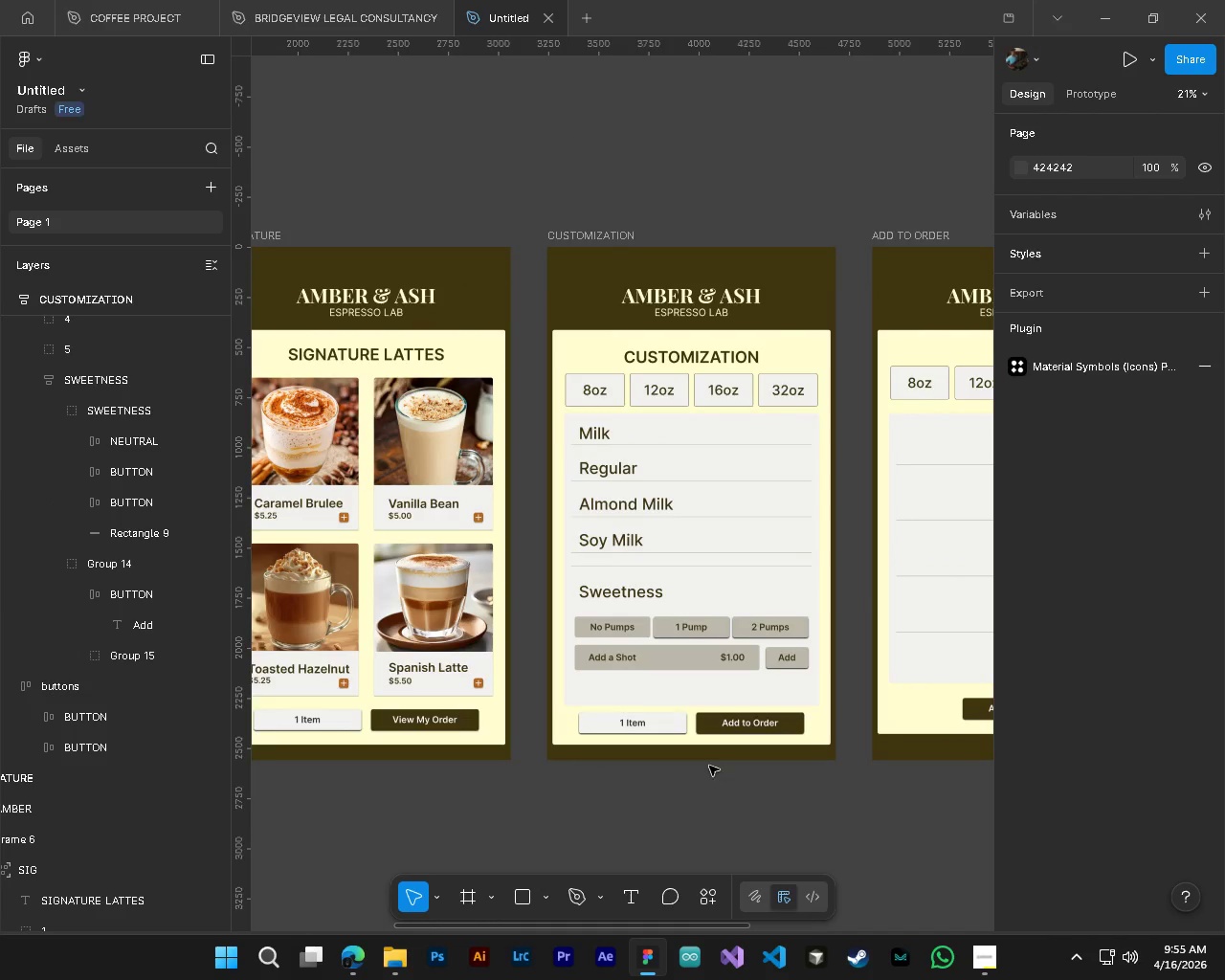 
hold_key(key=ControlLeft, duration=1.06)
 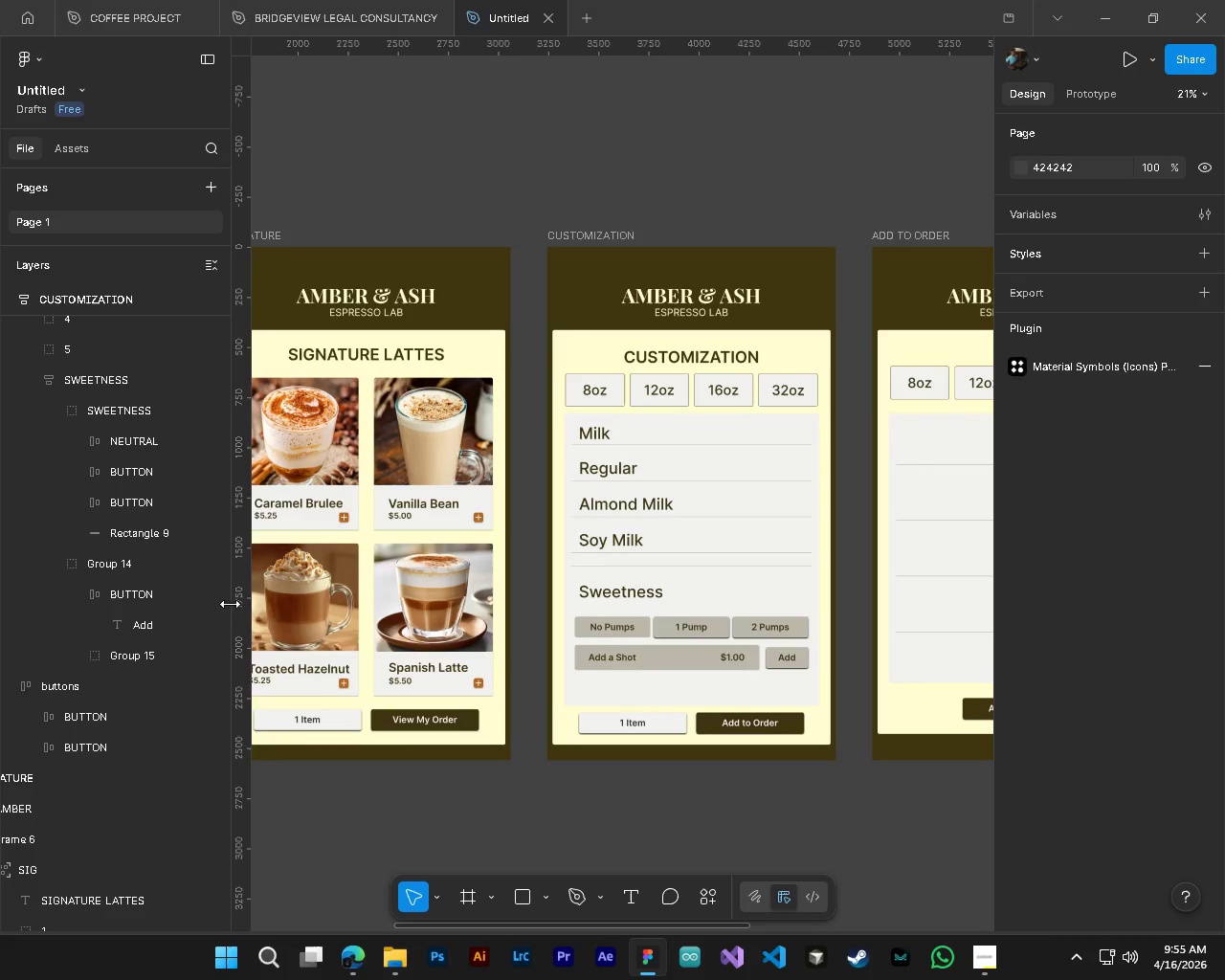 
hold_key(key=AltLeft, duration=0.95)
 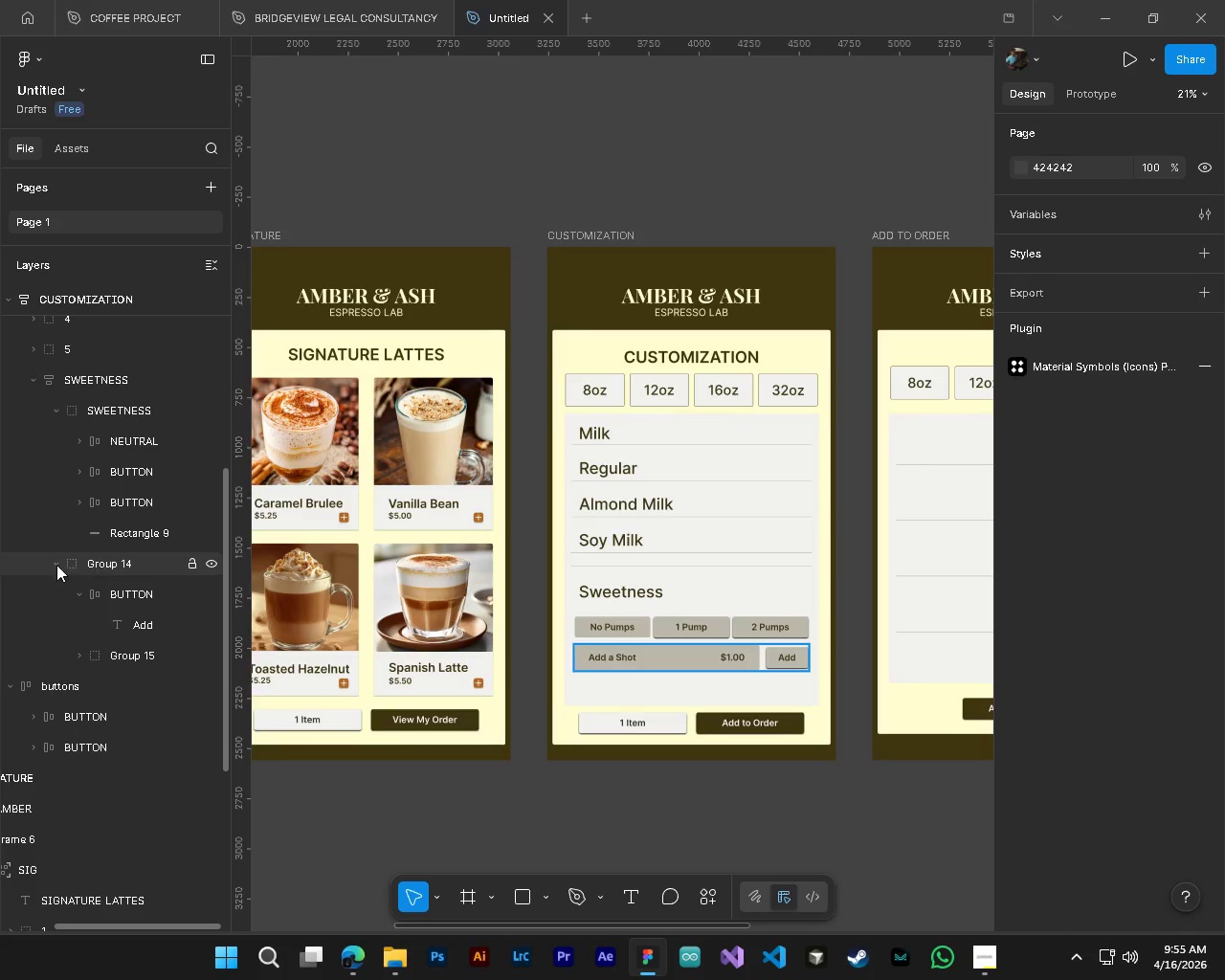 
left_click([54, 565])
 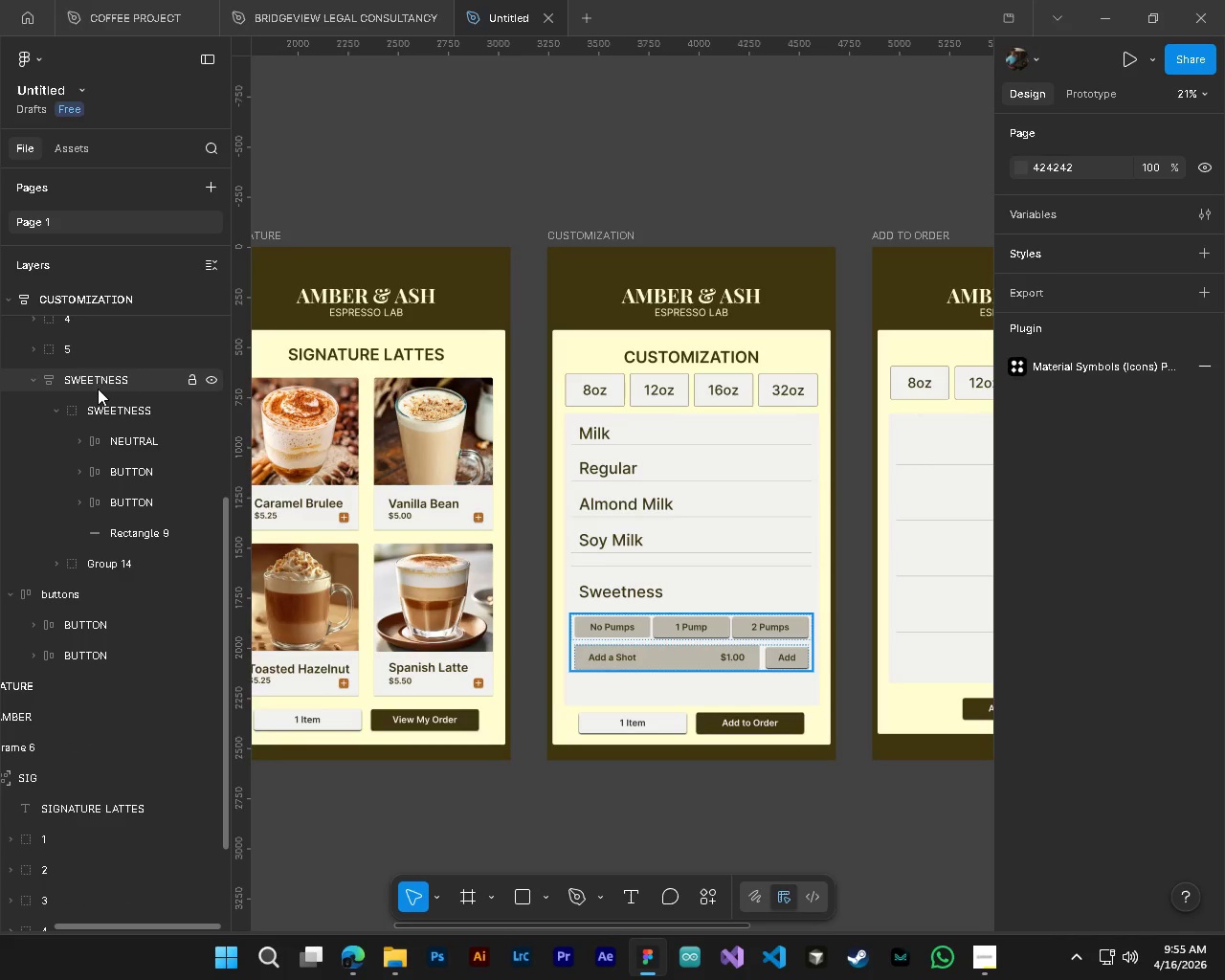 
left_click([98, 389])
 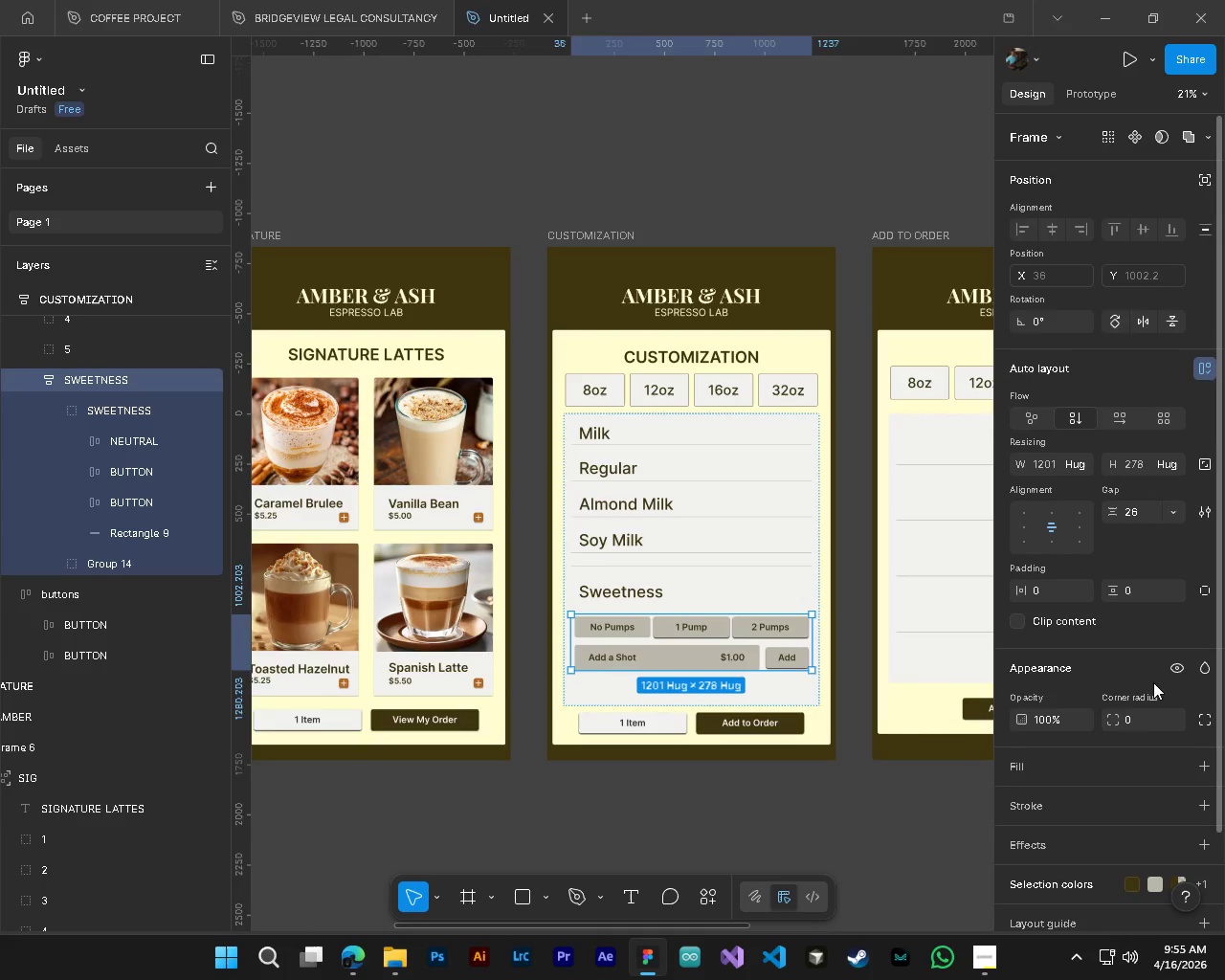 
scroll: coordinate [72, 438], scroll_direction: up, amount: 2.0
 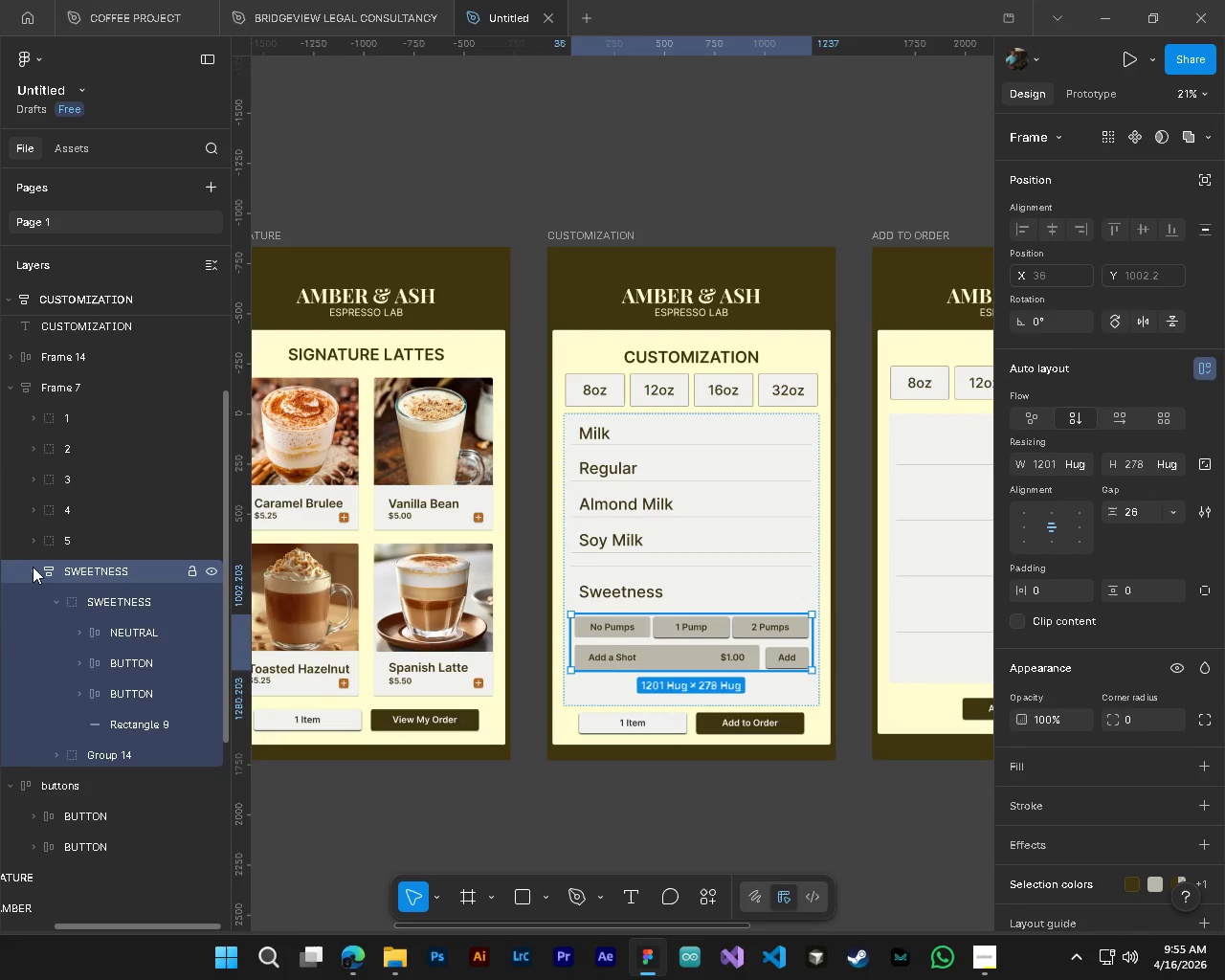 
left_click([33, 569])
 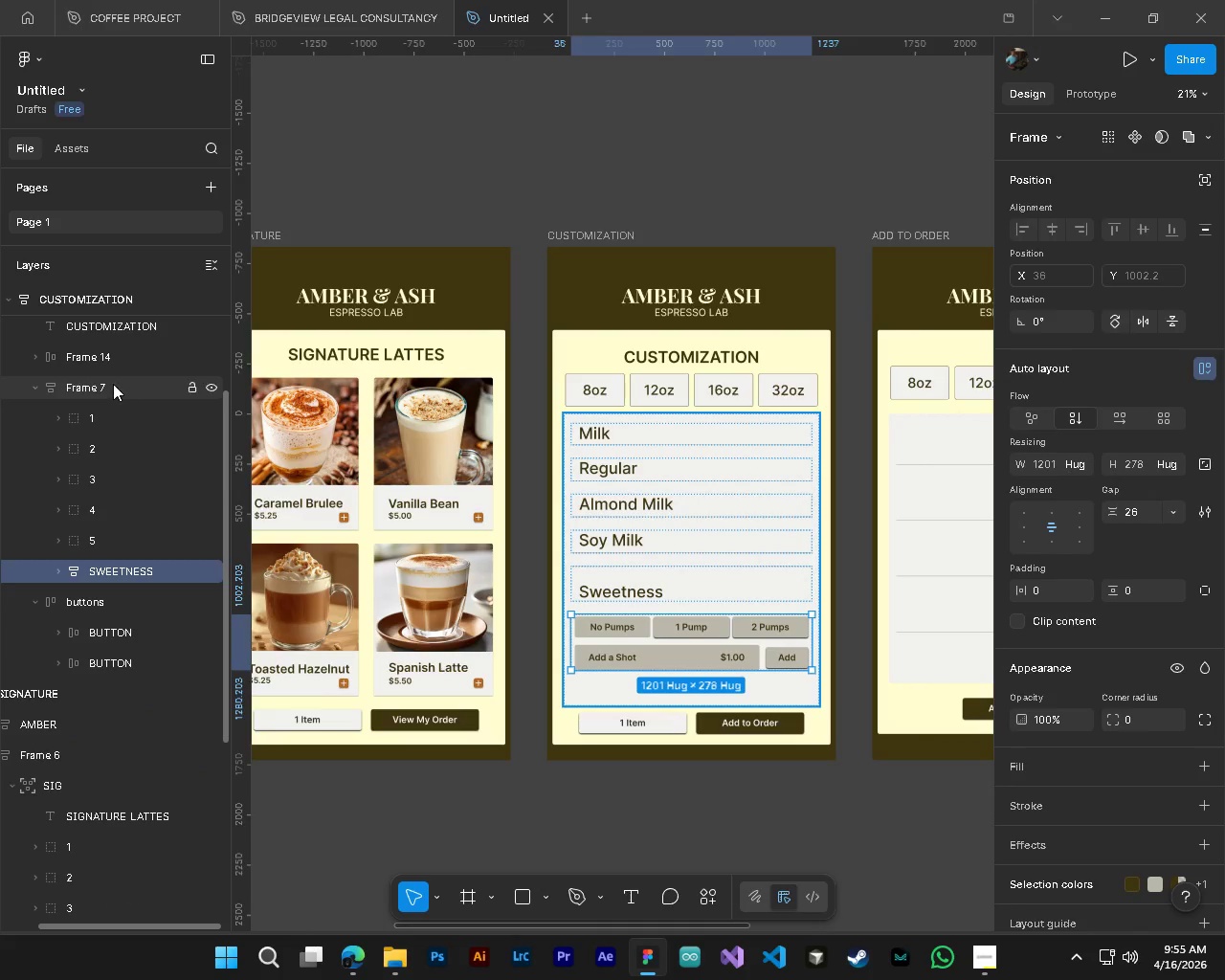 
left_click([112, 381])
 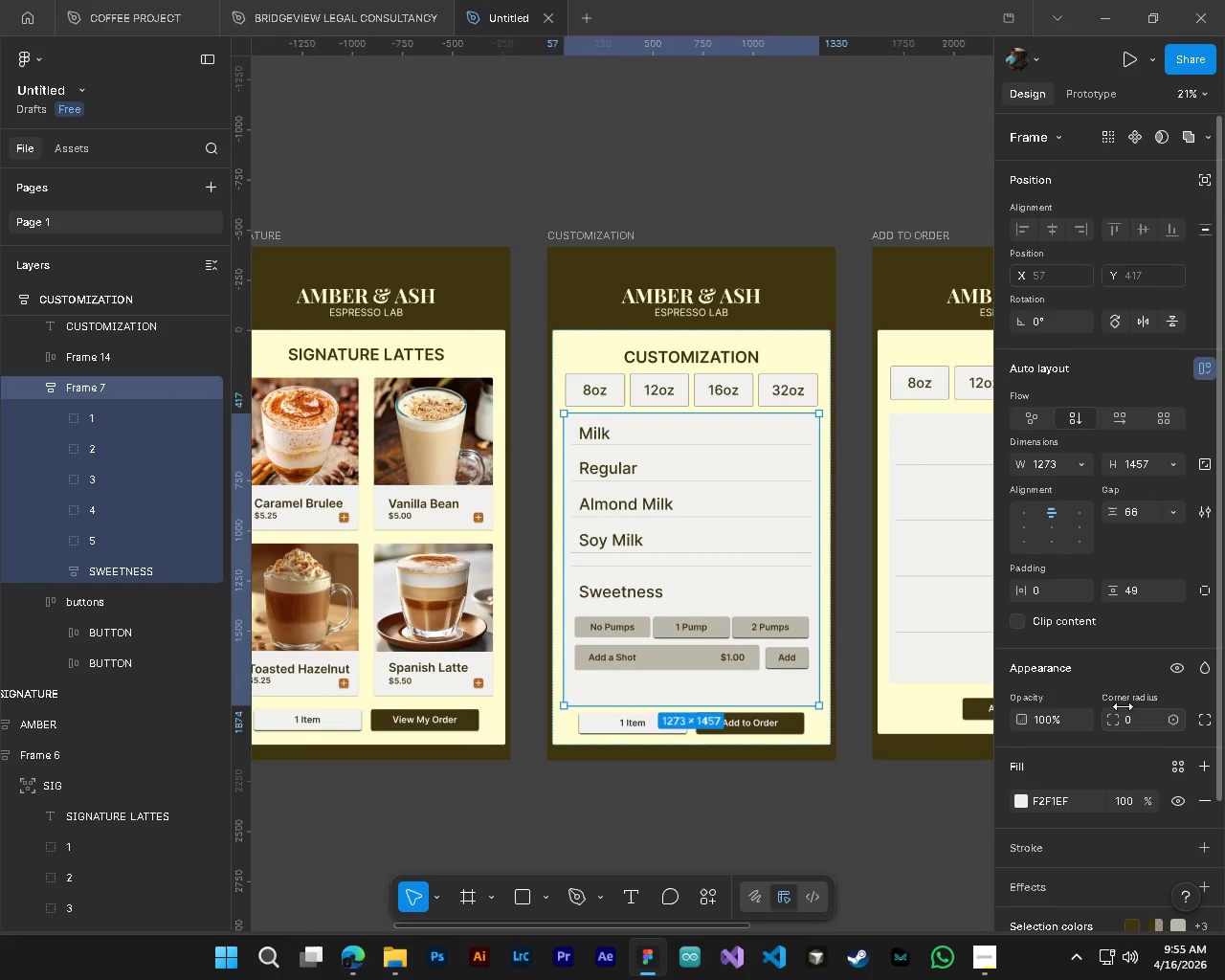 
left_click_drag(start_coordinate=[1118, 590], to_coordinate=[662, 540])
 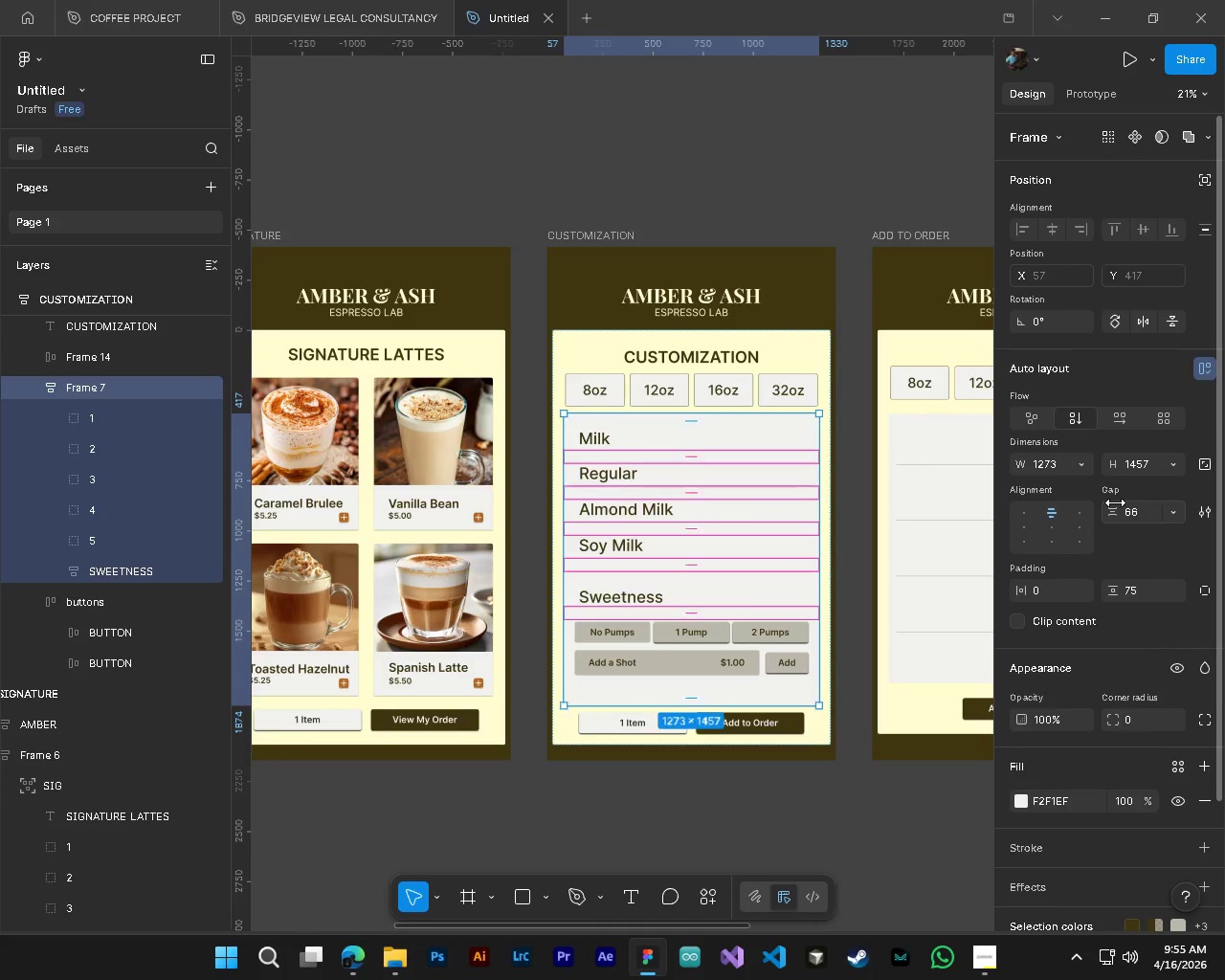 
left_click_drag(start_coordinate=[1115, 502], to_coordinate=[641, 494])
 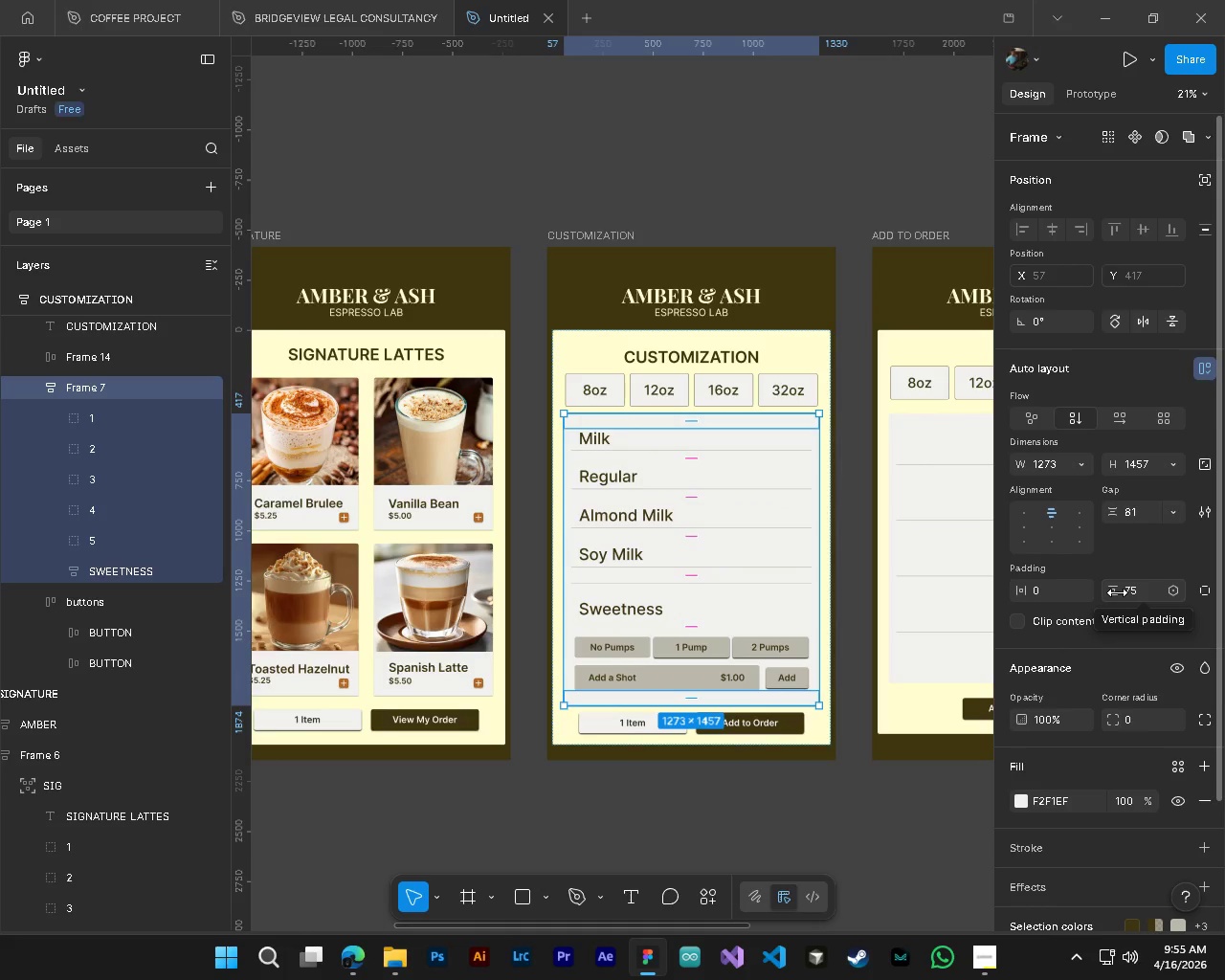 
left_click_drag(start_coordinate=[1117, 592], to_coordinate=[603, 488])
 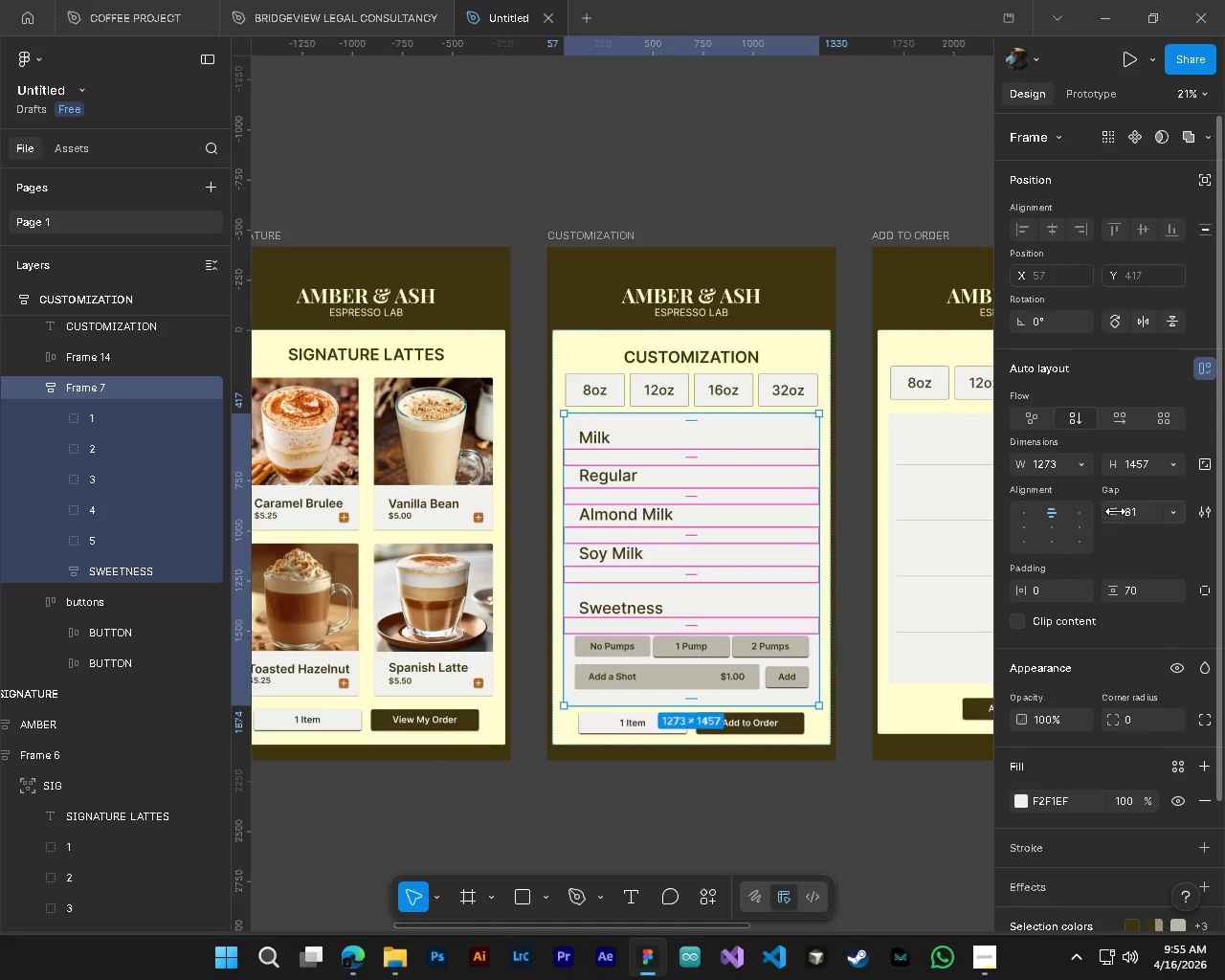 
left_click_drag(start_coordinate=[1115, 509], to_coordinate=[614, 485])
 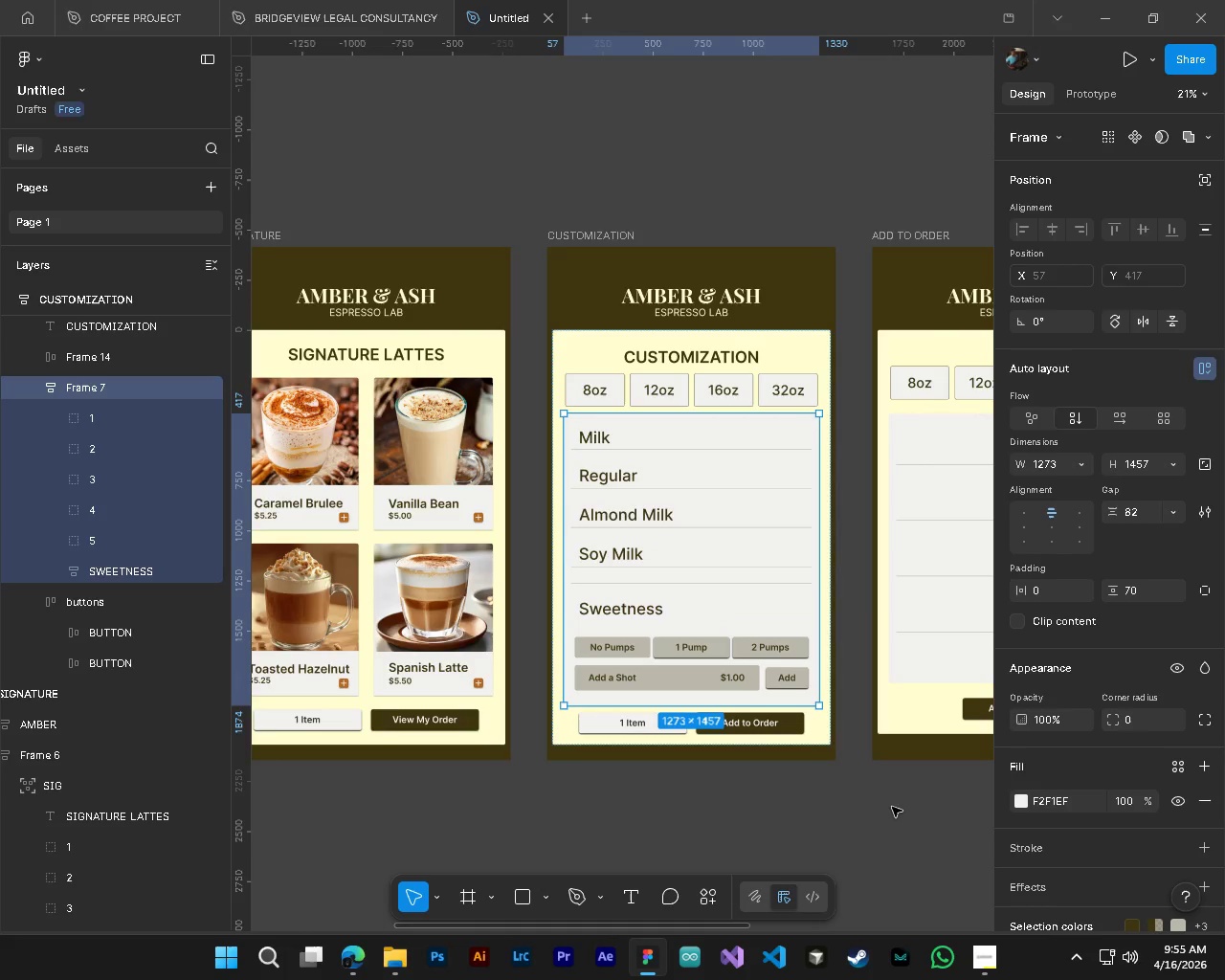 
left_click([891, 808])
 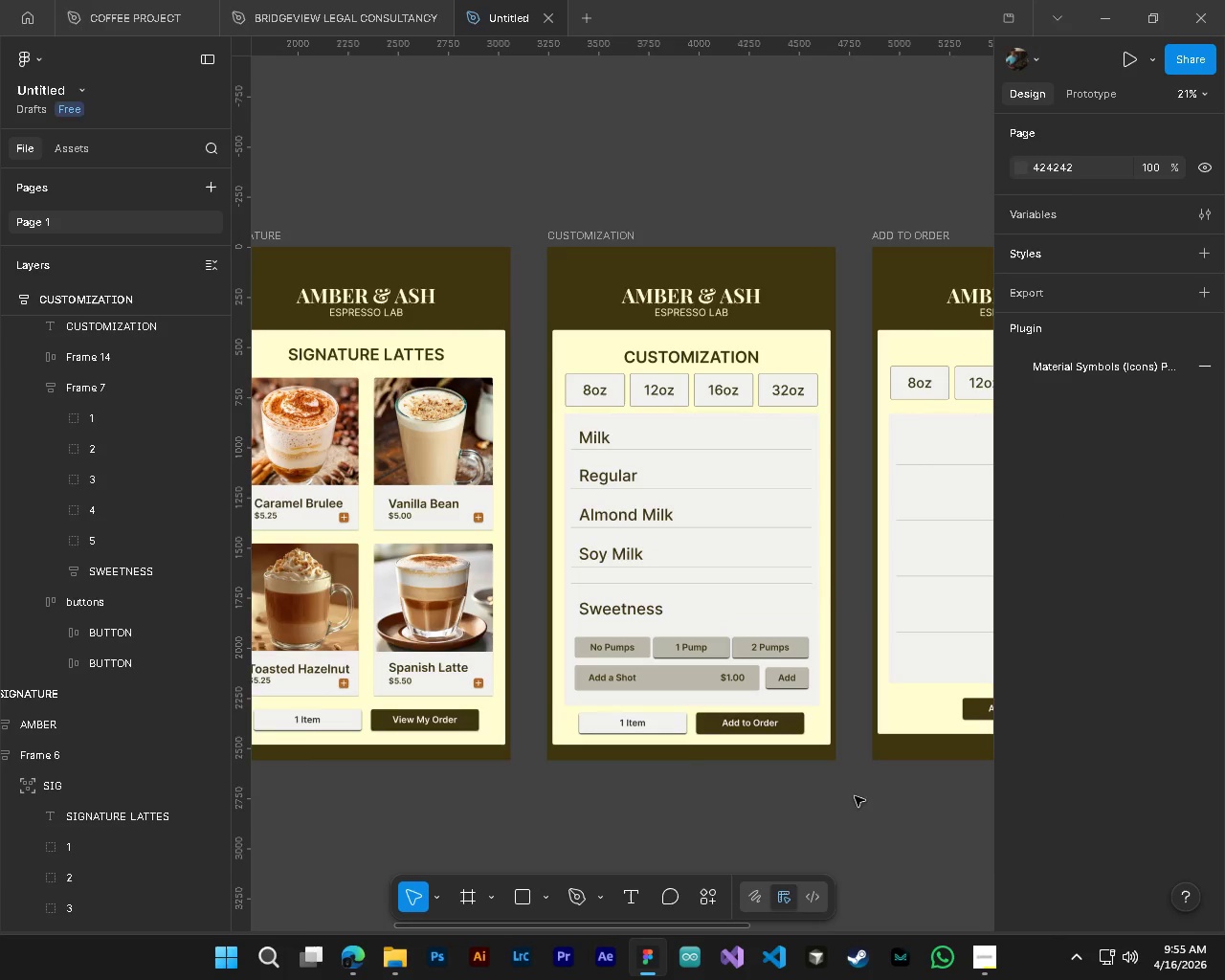 
hold_key(key=AltLeft, duration=0.73)
hold_key(key=ControlLeft, duration=0.73)
scroll: coordinate [596, 703], scroll_direction: up, amount: 4.0
 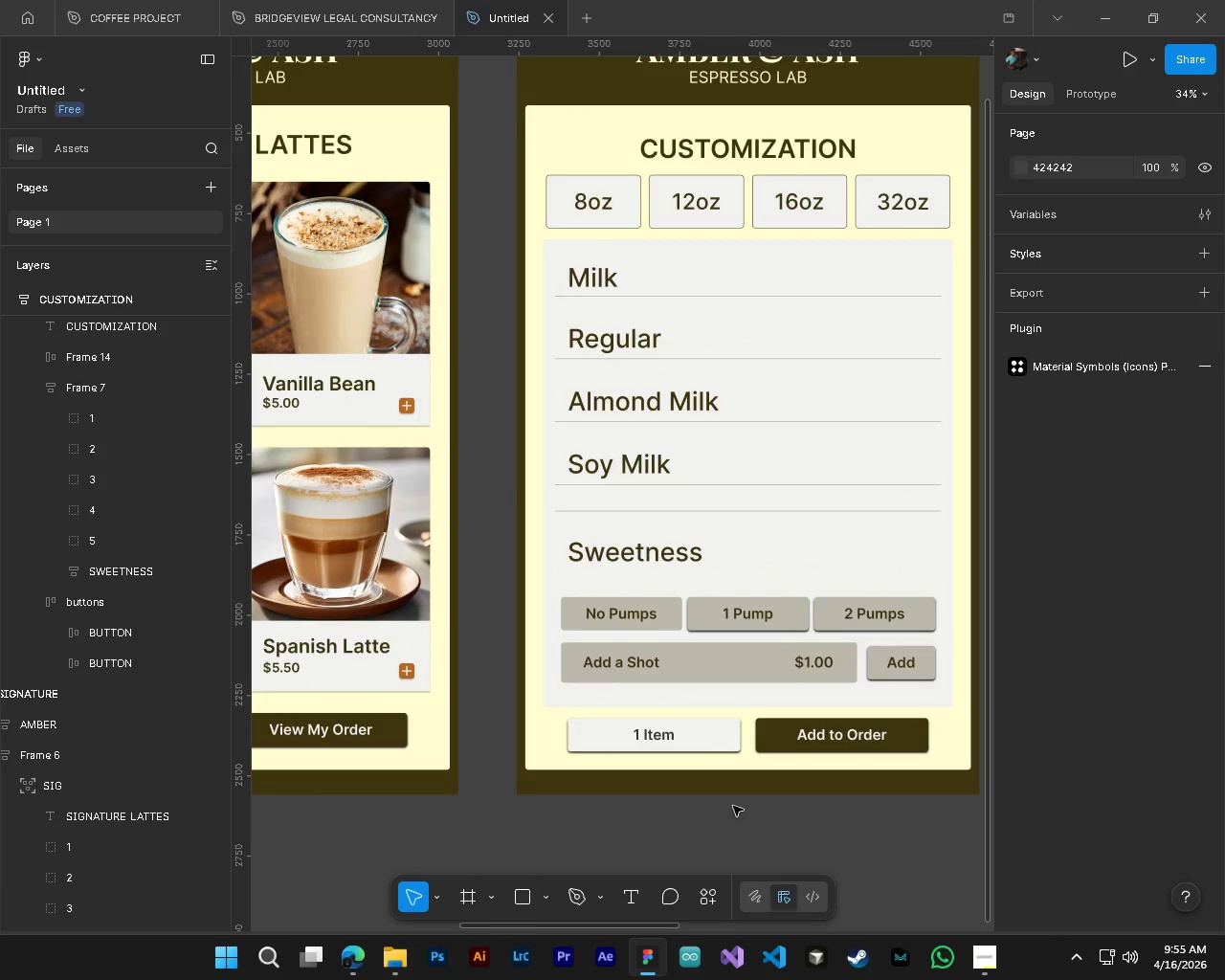 
wait(5.4)
 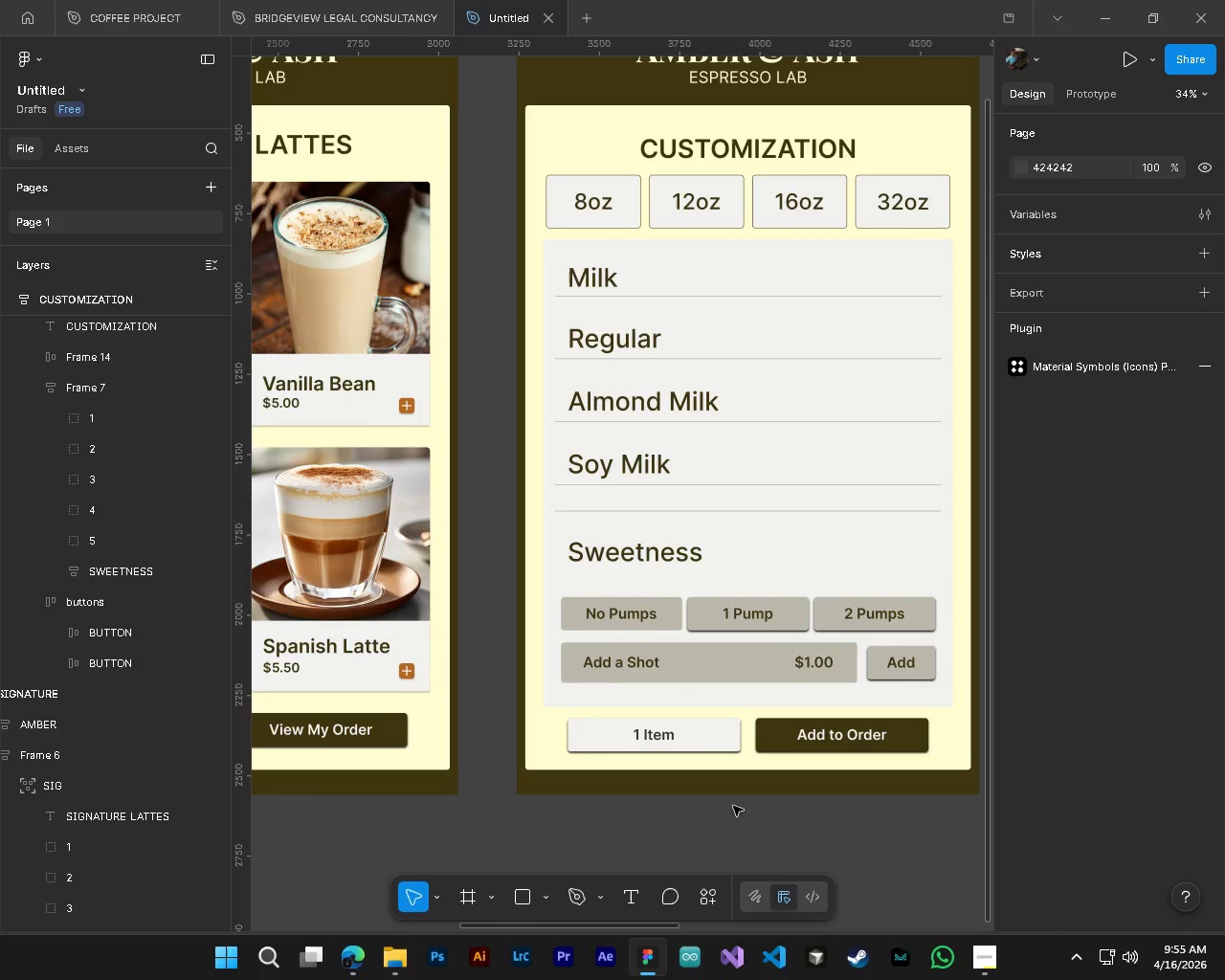 
hold_key(key=ControlLeft, duration=0.45)
hold_key(key=AltLeft, duration=0.41)
scroll: coordinate [658, 792], scroll_direction: down, amount: 3.0
 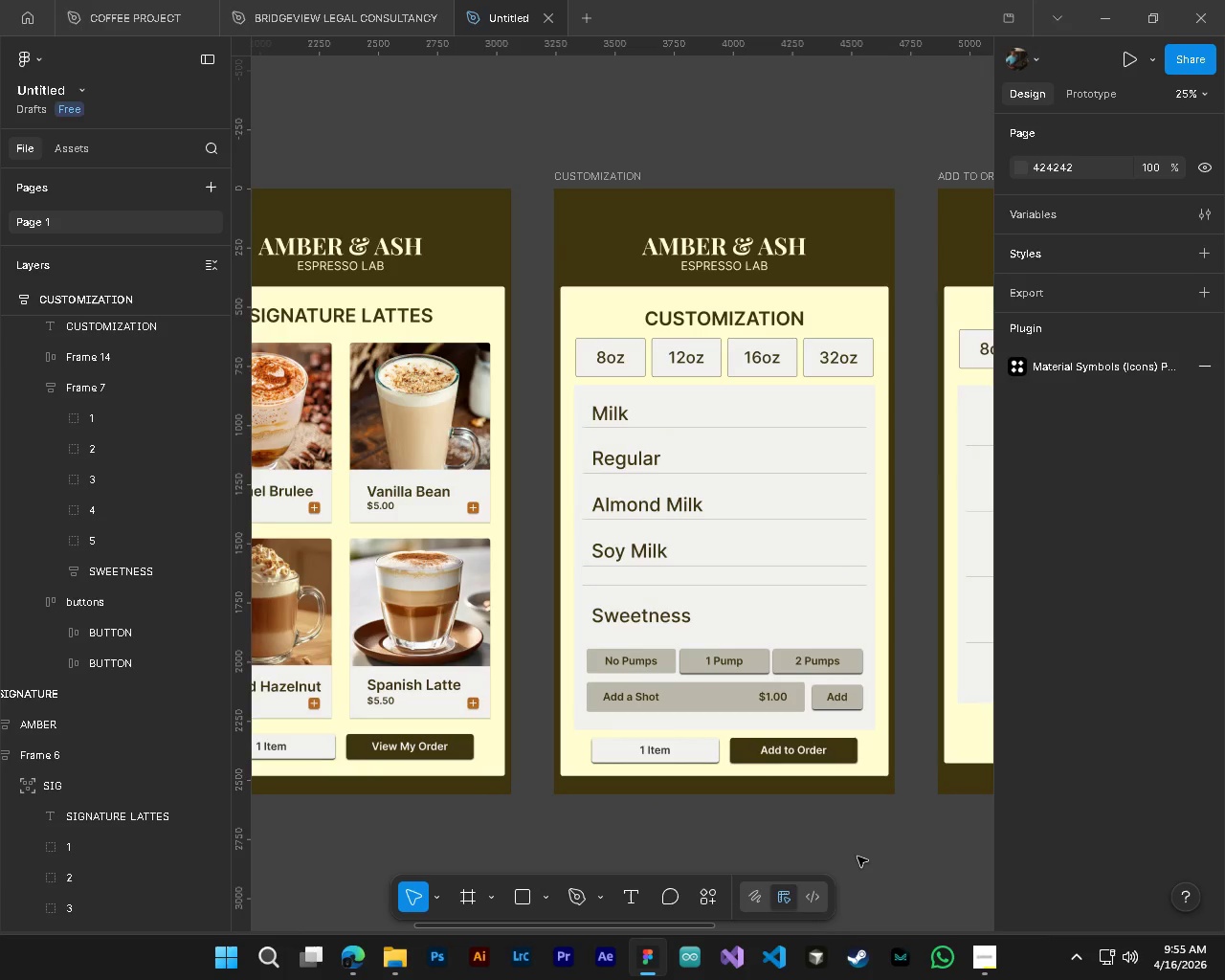 
hold_key(key=AltLeft, duration=0.59)
 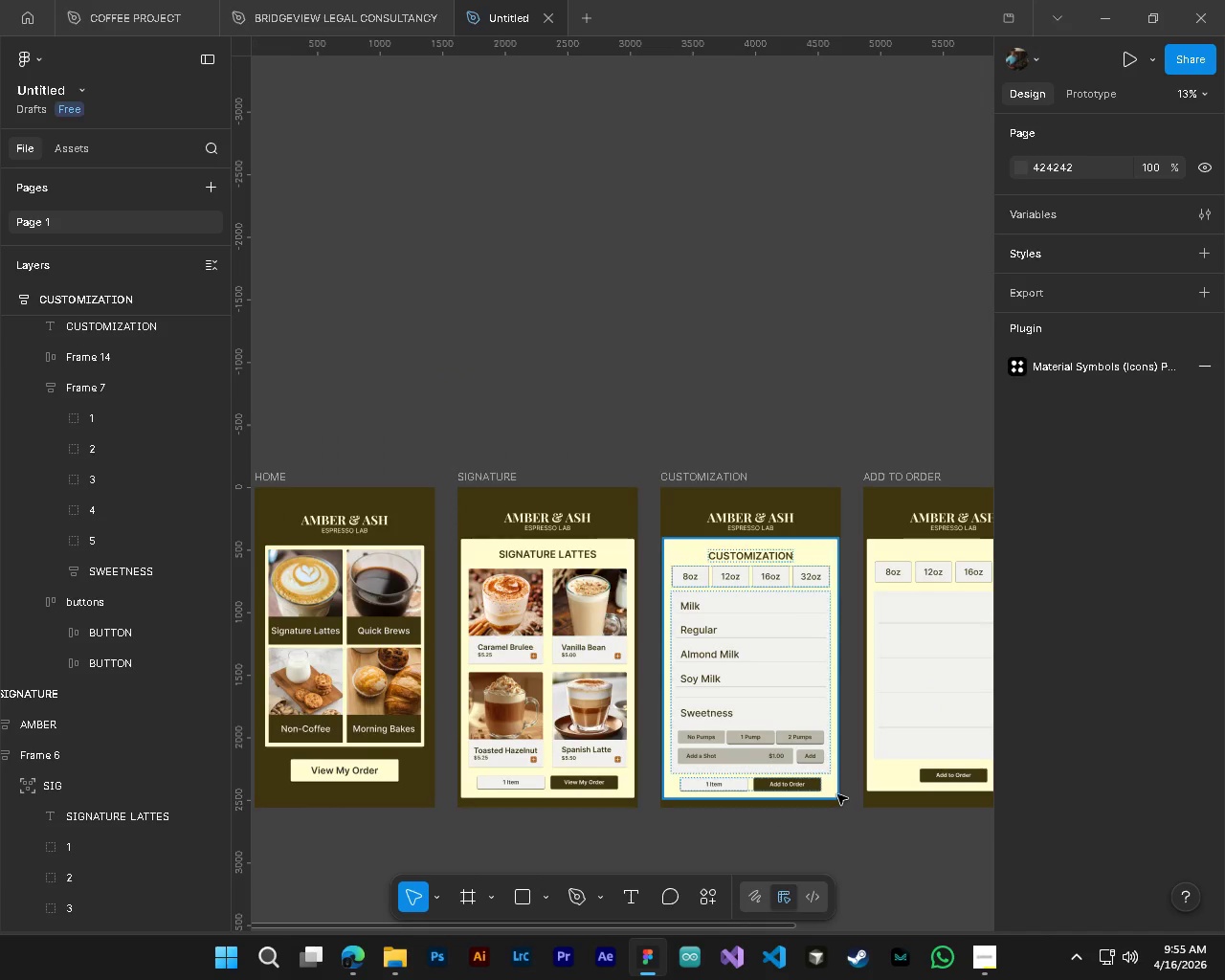 
key(Control+S)
 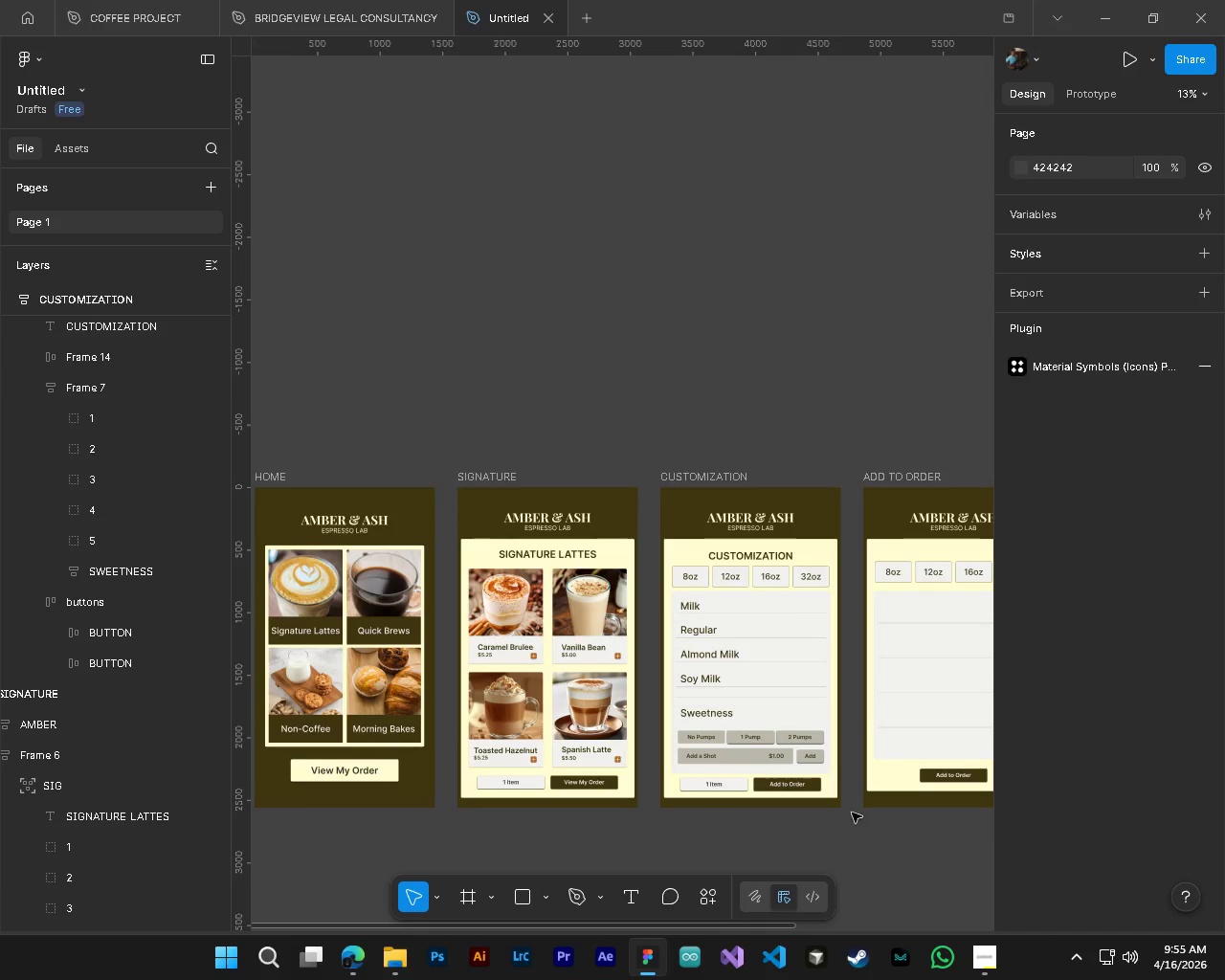 
scroll: coordinate [852, 811], scroll_direction: down, amount: 9.0
 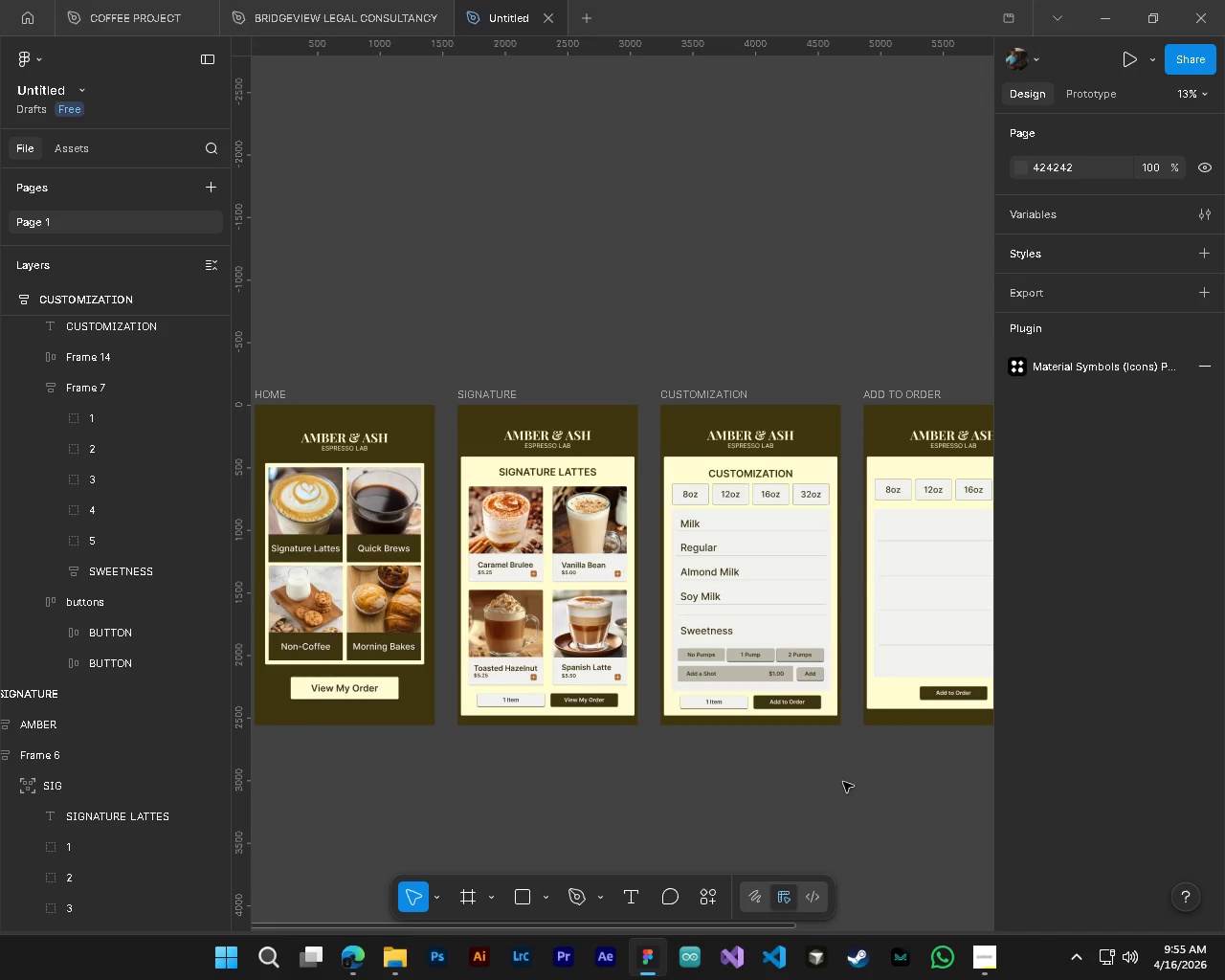 
hold_key(key=ControlLeft, duration=0.62)
 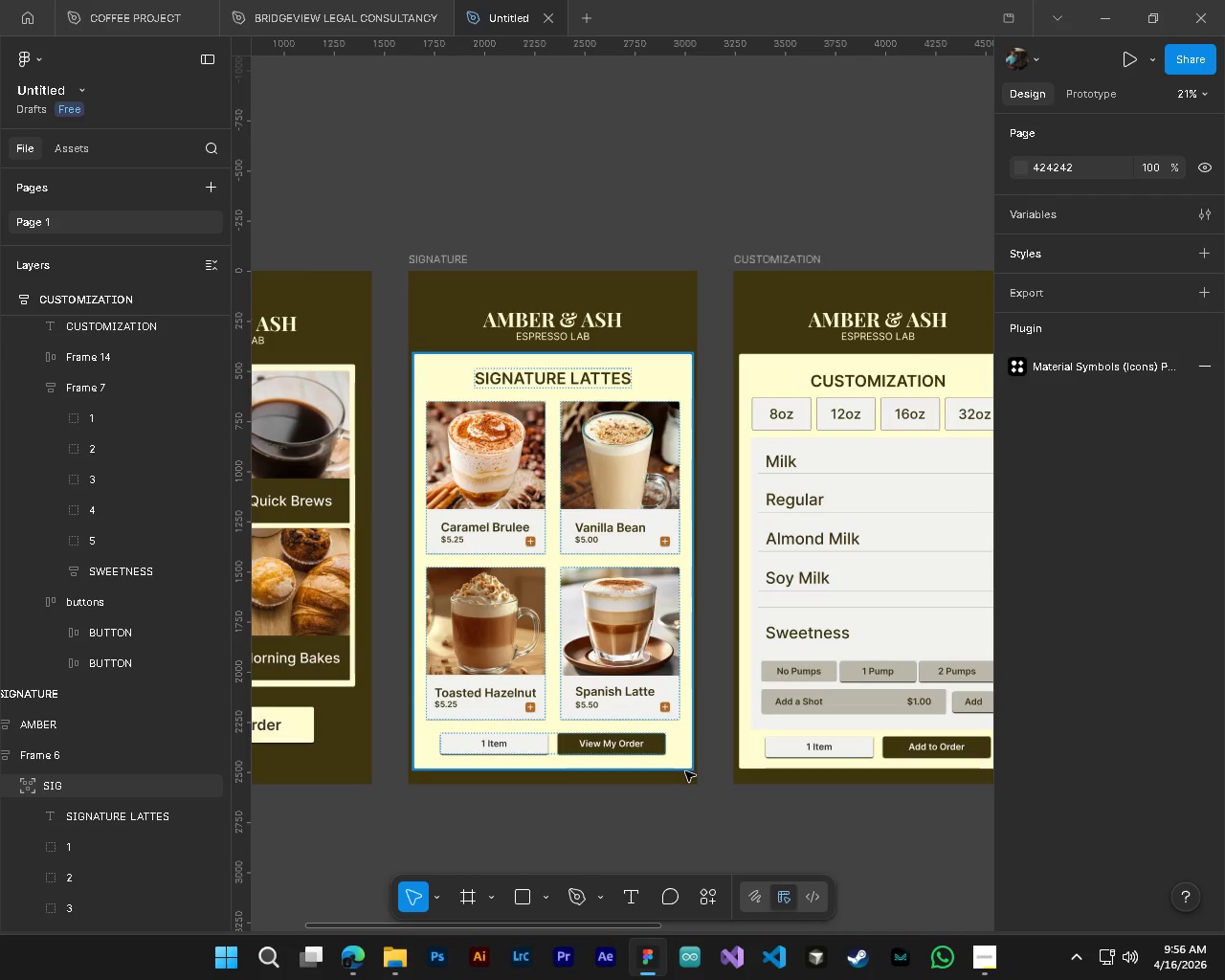 
hold_key(key=AltLeft, duration=0.58)
 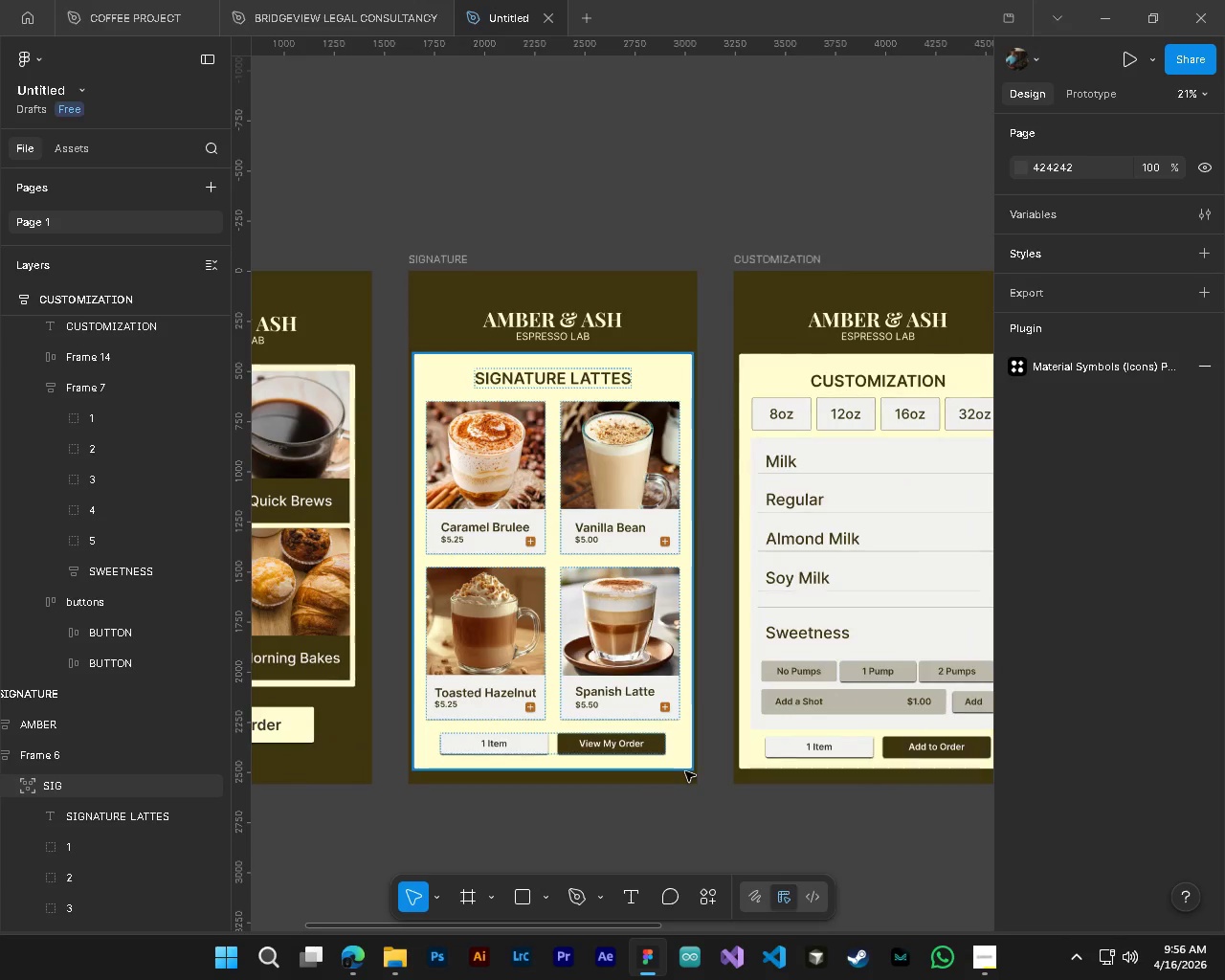 
hold_key(key=ShiftLeft, duration=1.47)
 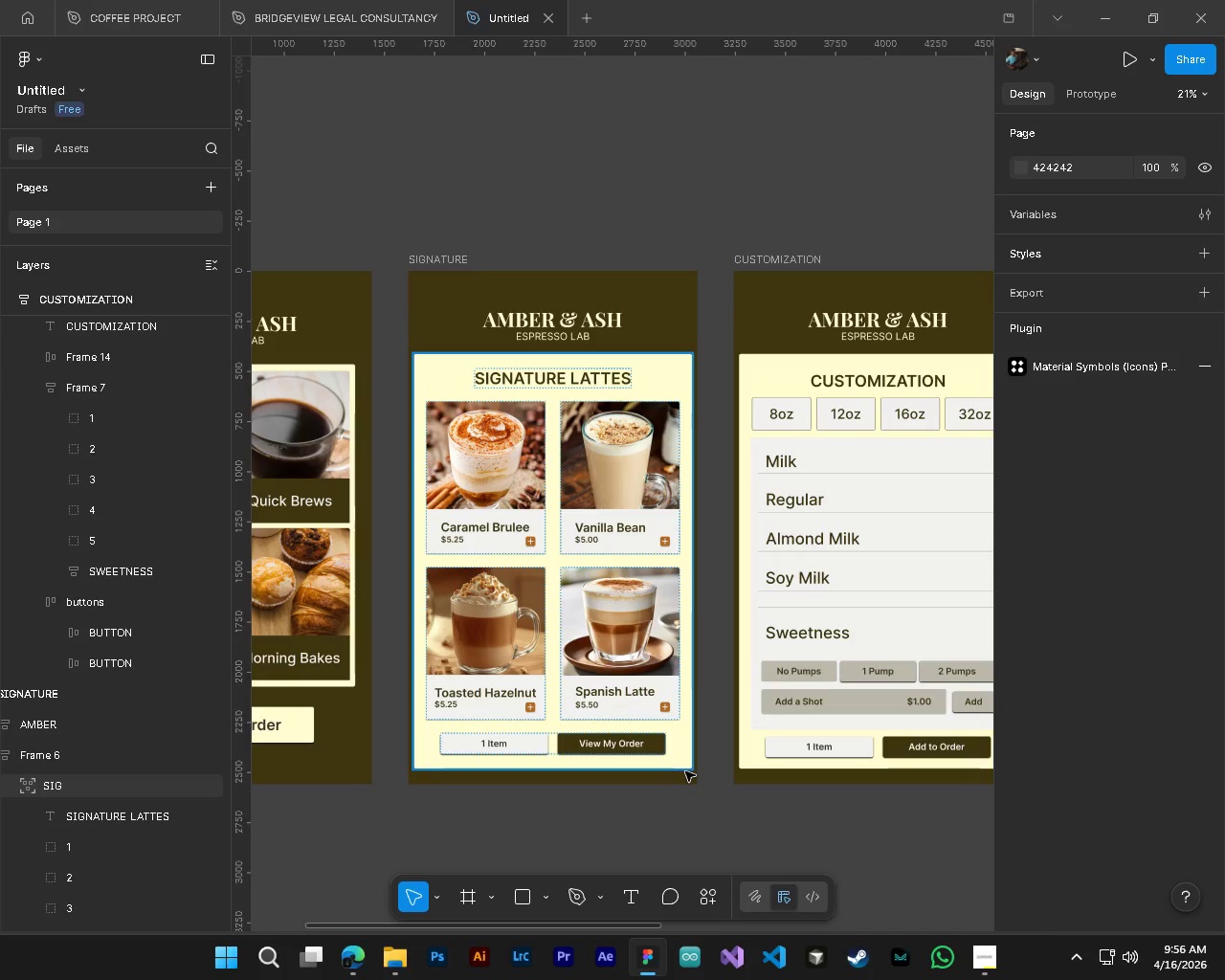 
scroll: coordinate [538, 738], scroll_direction: up, amount: 8.0
 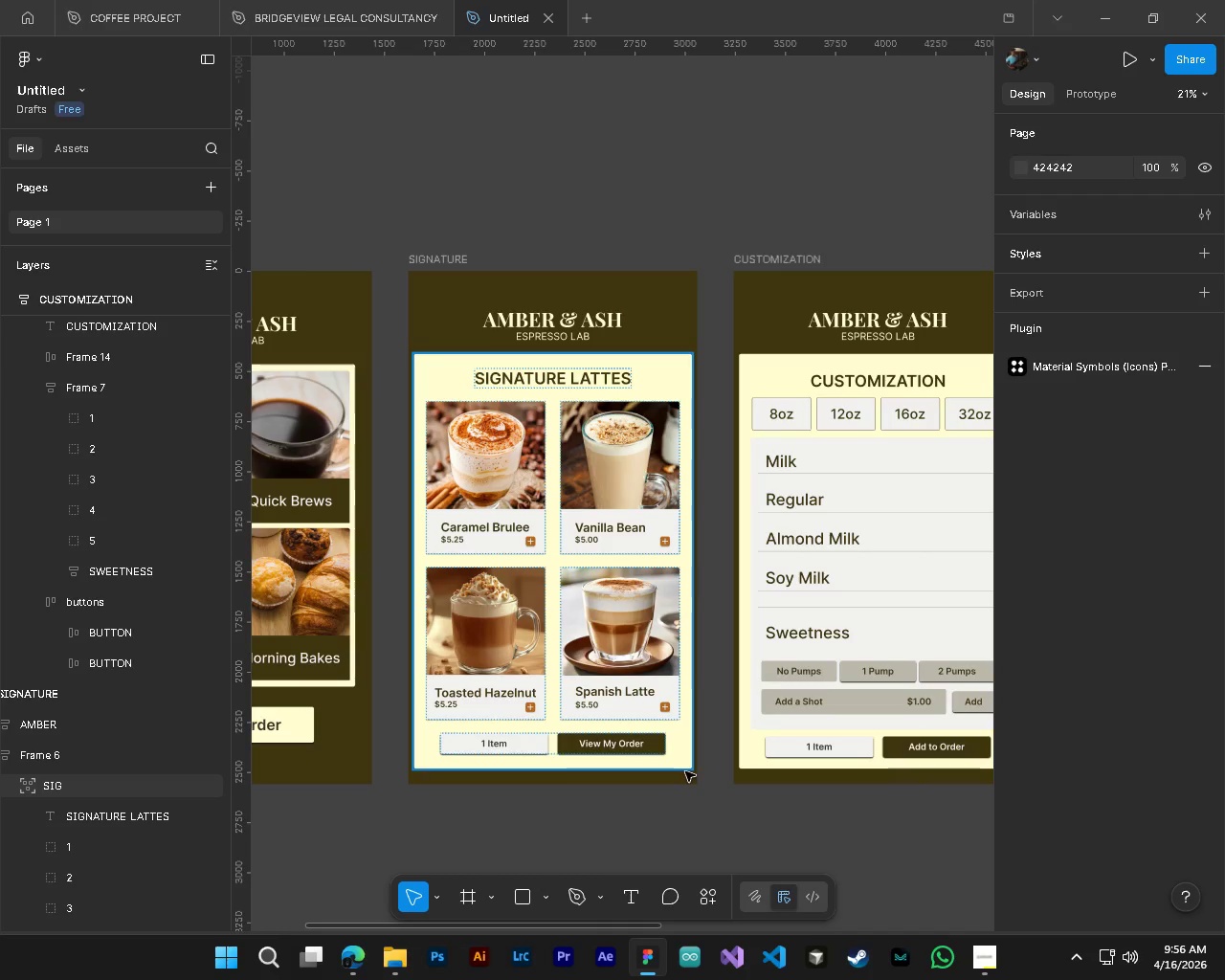 
hold_key(key=ControlLeft, duration=0.42)
 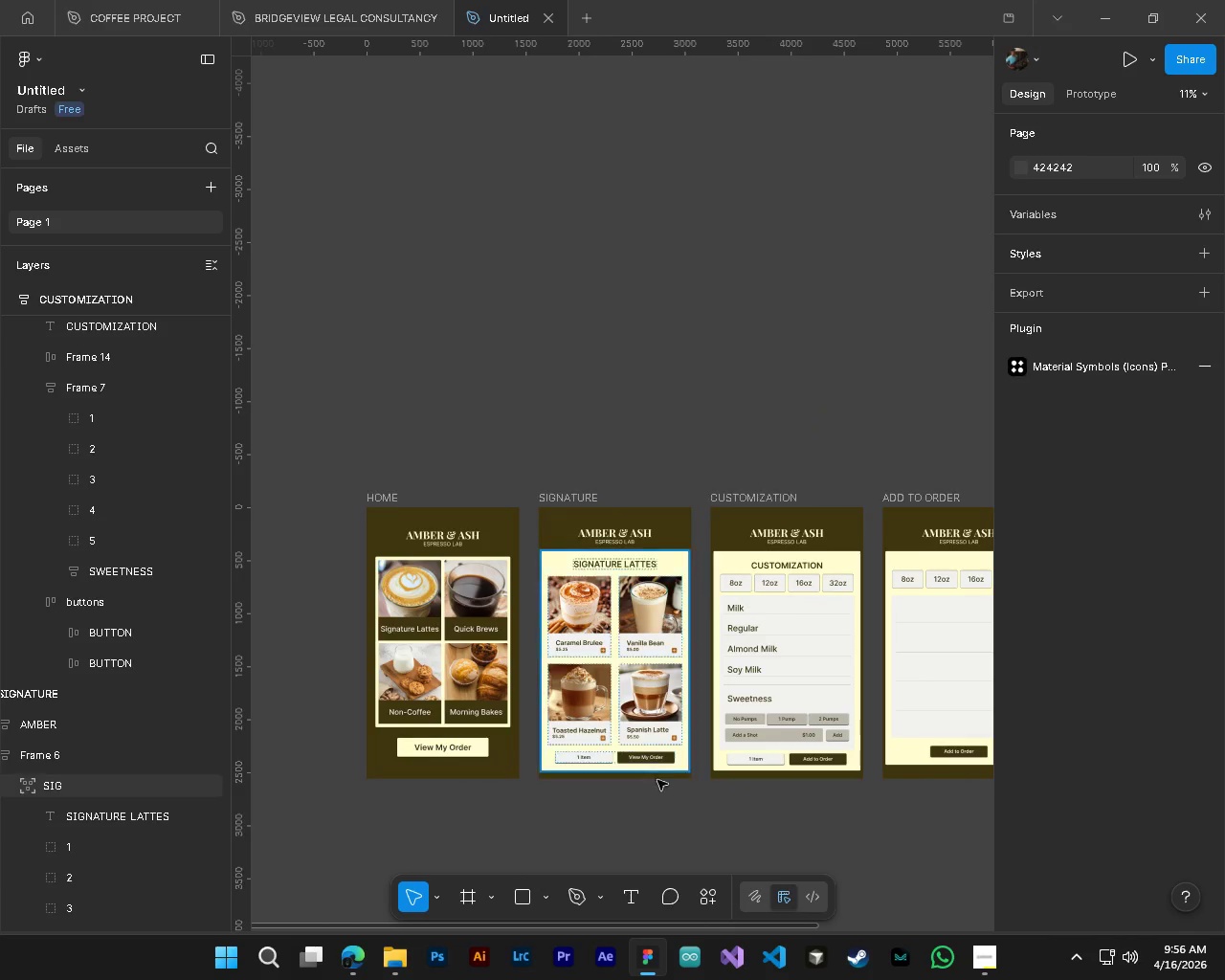 
hold_key(key=AltLeft, duration=0.34)
 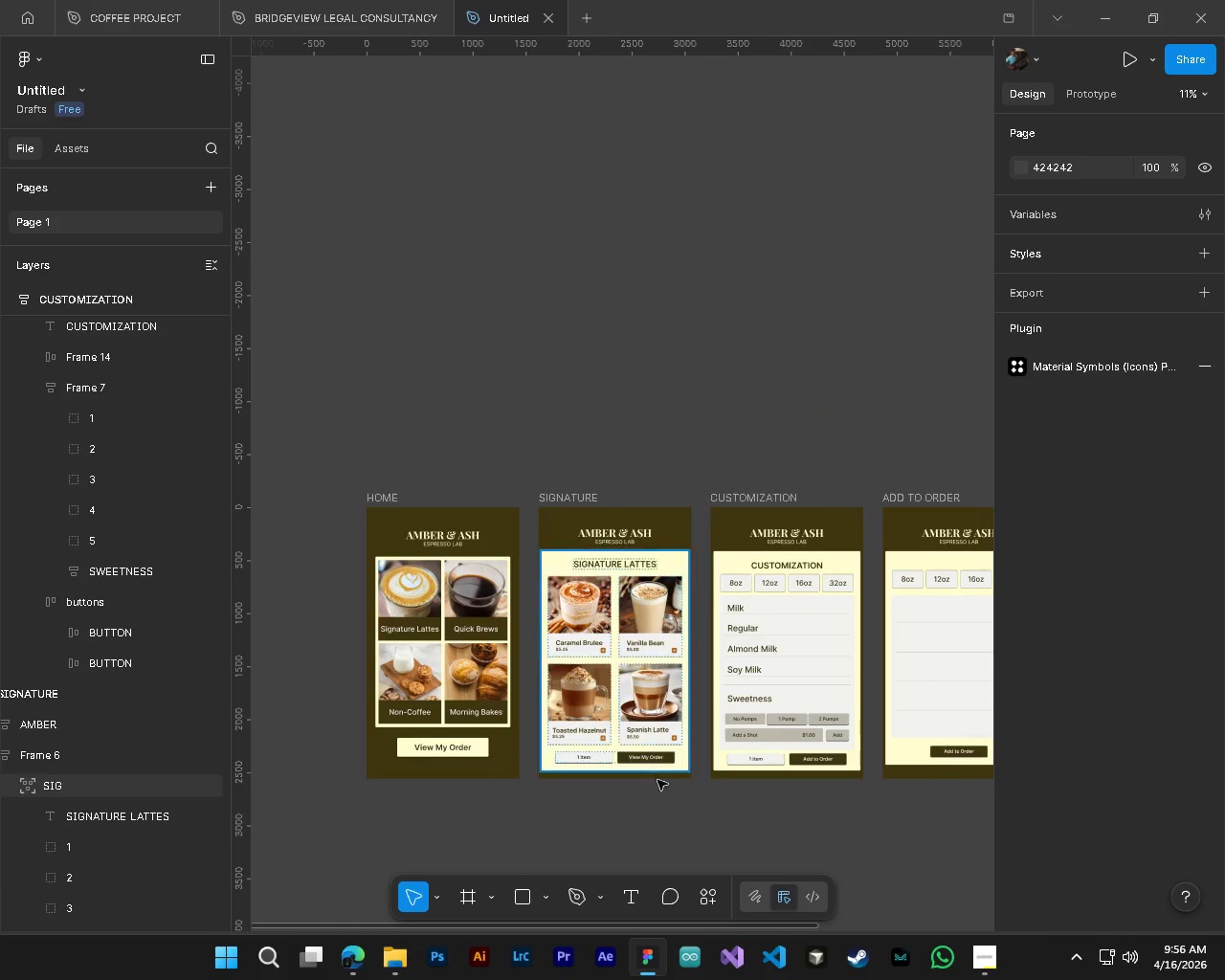 
hold_key(key=ShiftLeft, duration=1.75)
 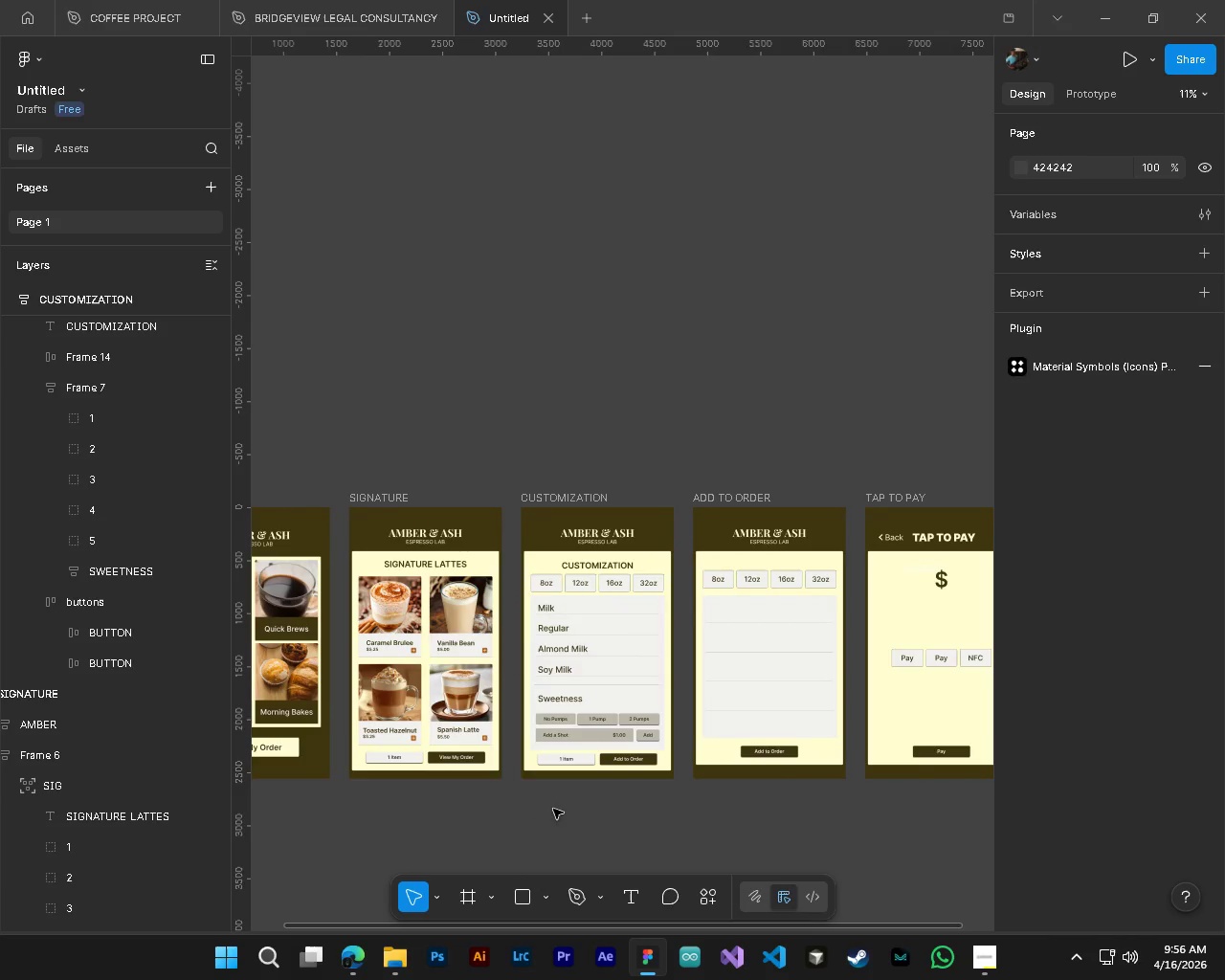 
scroll: coordinate [530, 813], scroll_direction: down, amount: 9.0
 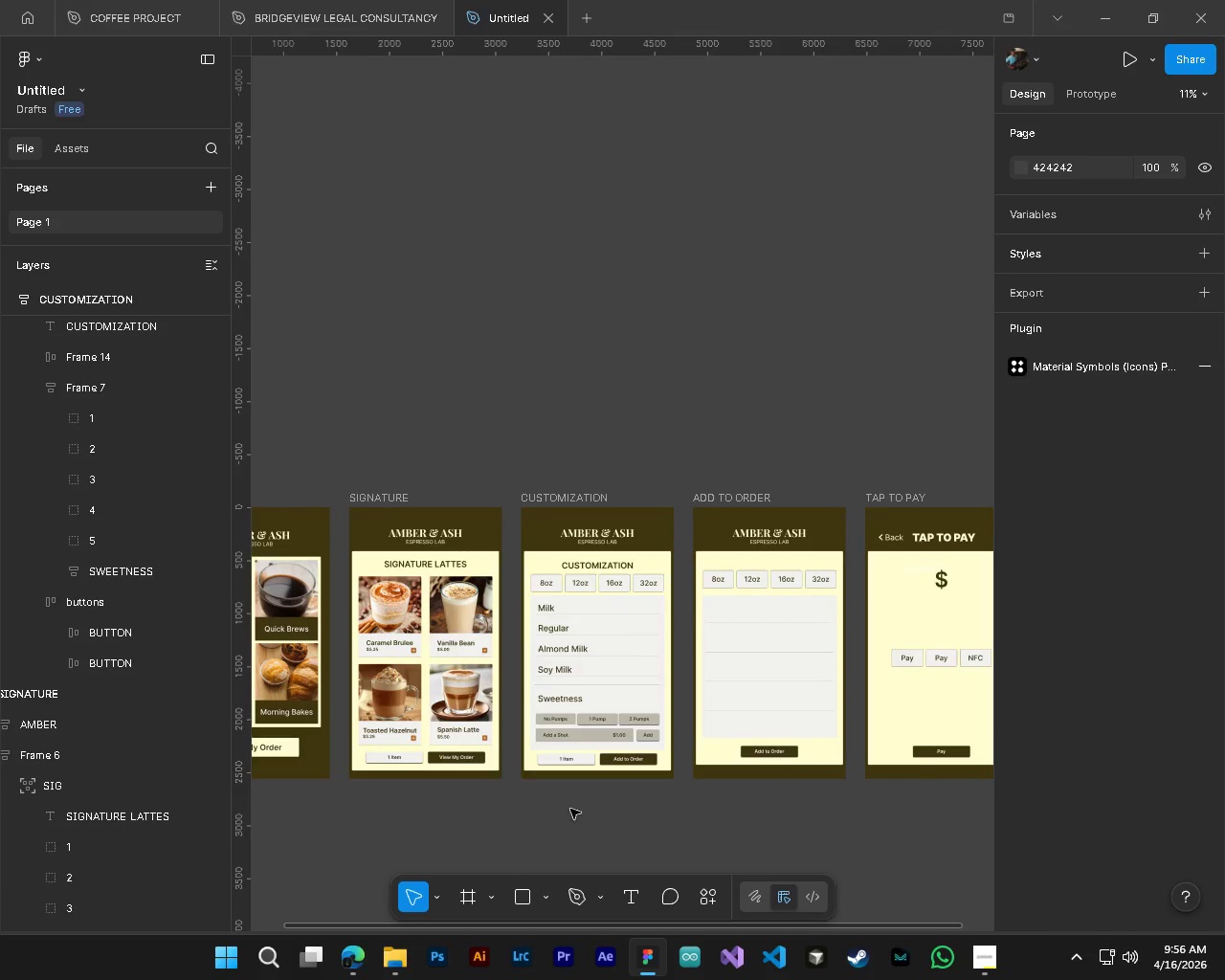 
hold_key(key=ControlLeft, duration=1.47)
hold_key(key=AltLeft, duration=1.3)
scroll: coordinate [668, 654], scroll_direction: up, amount: 8.0
 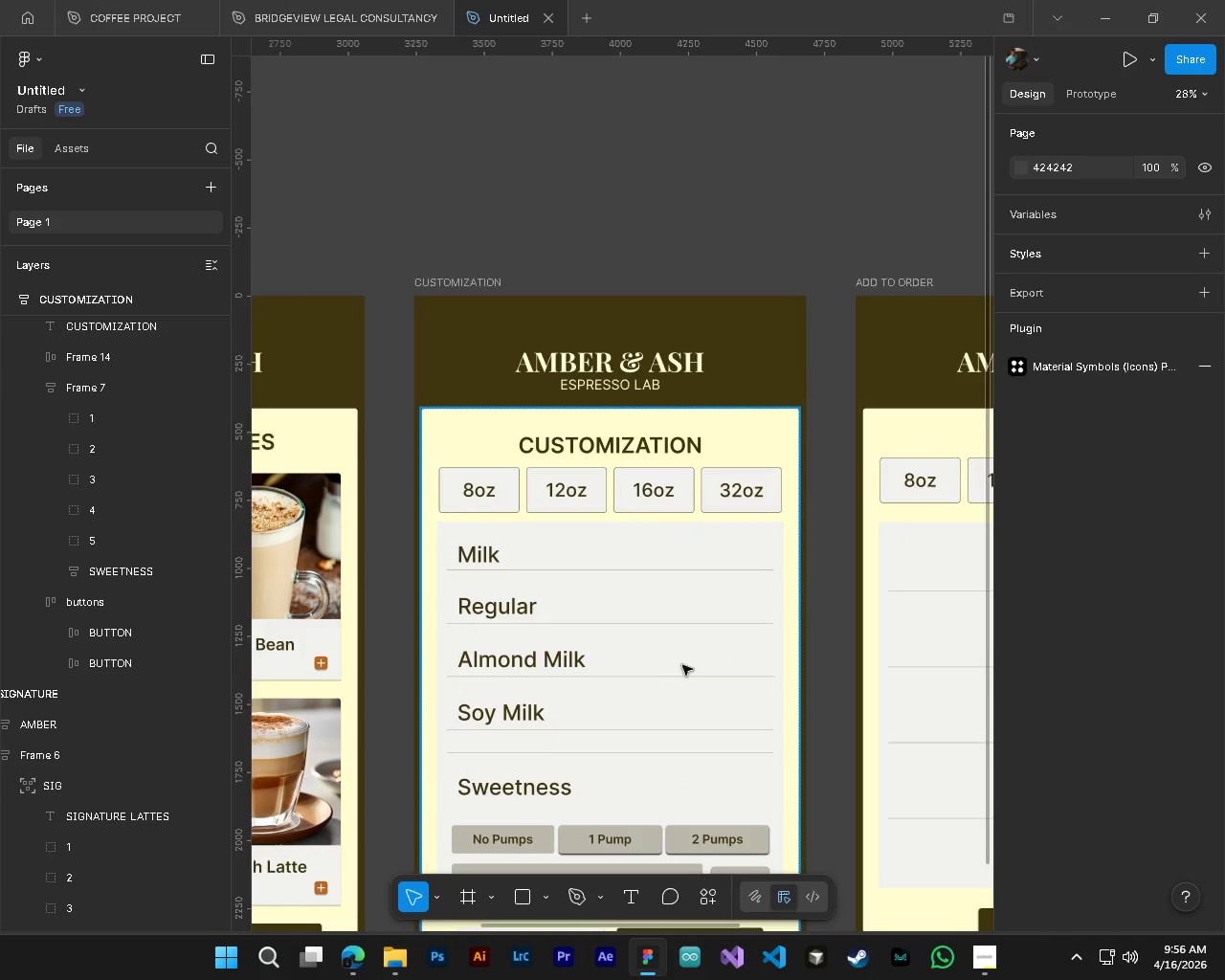 
hold_key(key=ControlLeft, duration=0.5)
 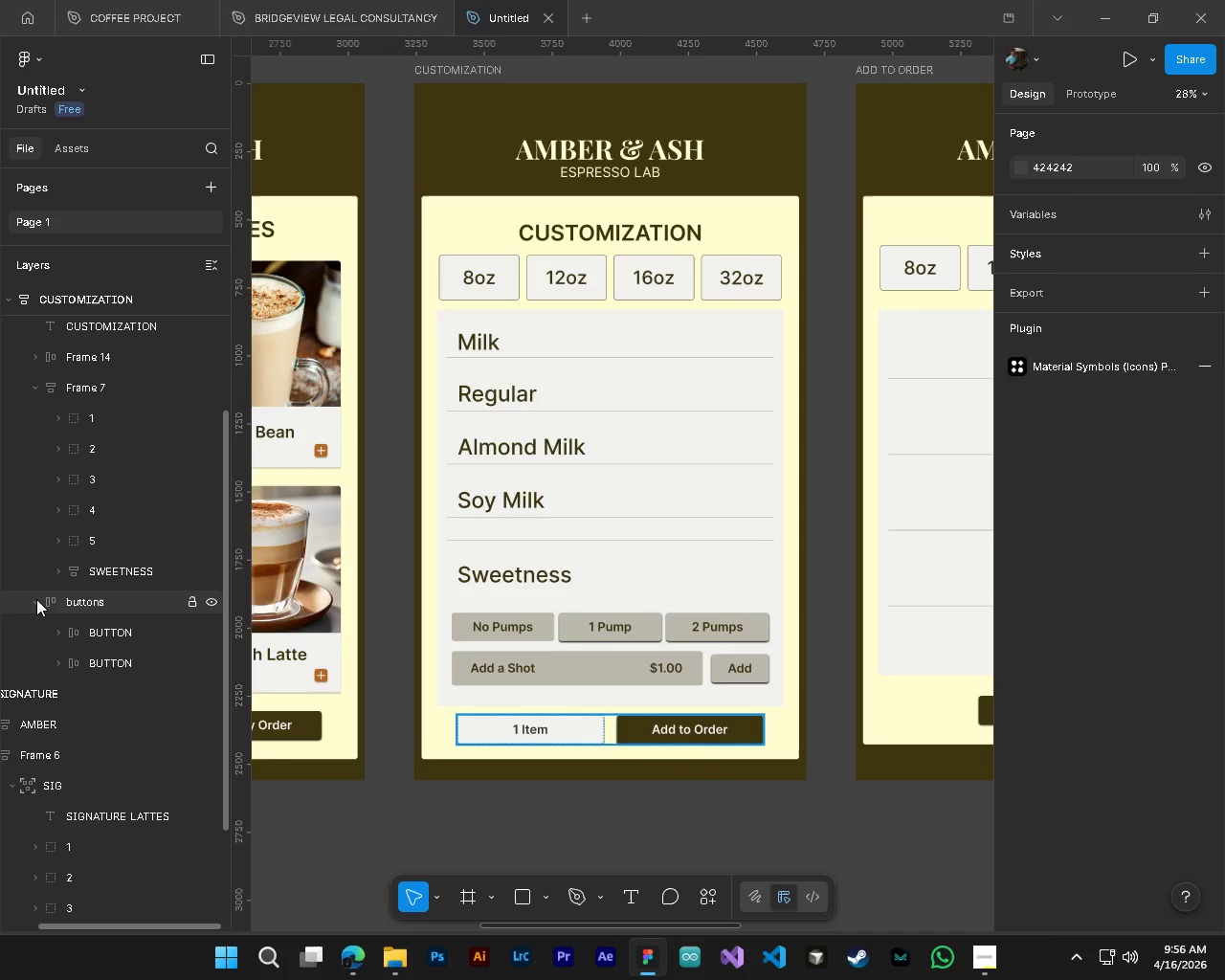 
scroll: coordinate [689, 673], scroll_direction: down, amount: 7.0
 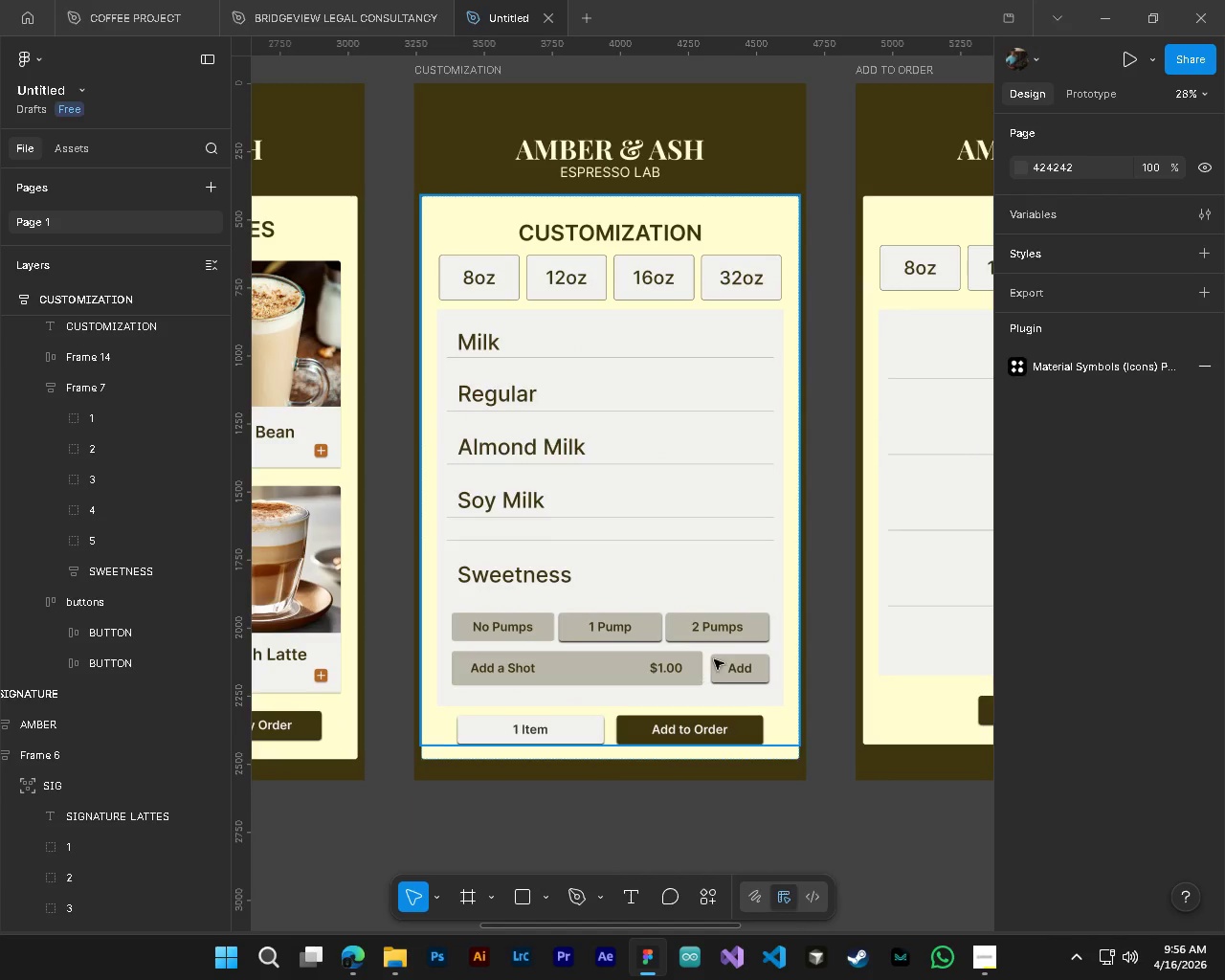 
hold_key(key=AltLeft, duration=0.39)
 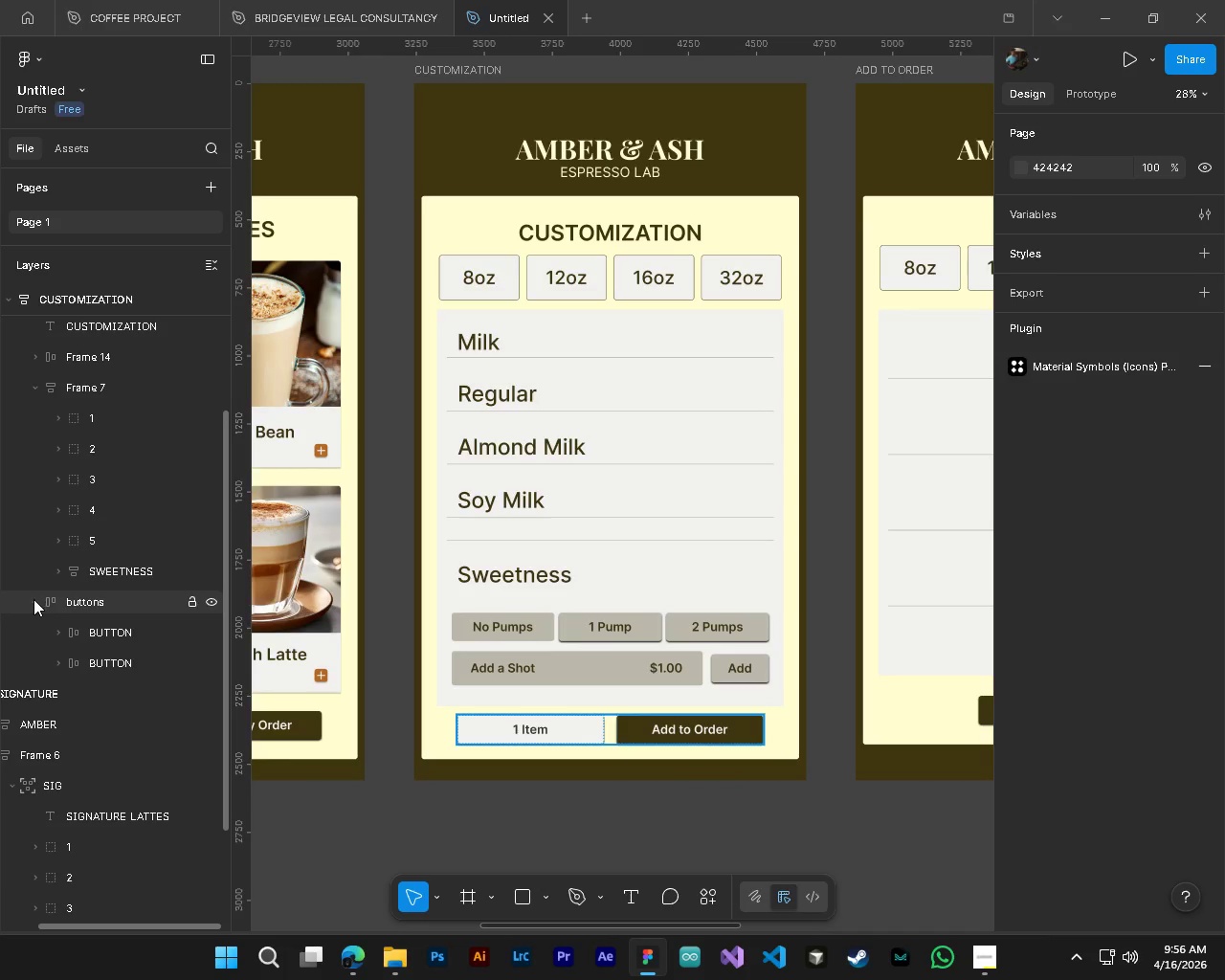 
left_click([33, 599])
 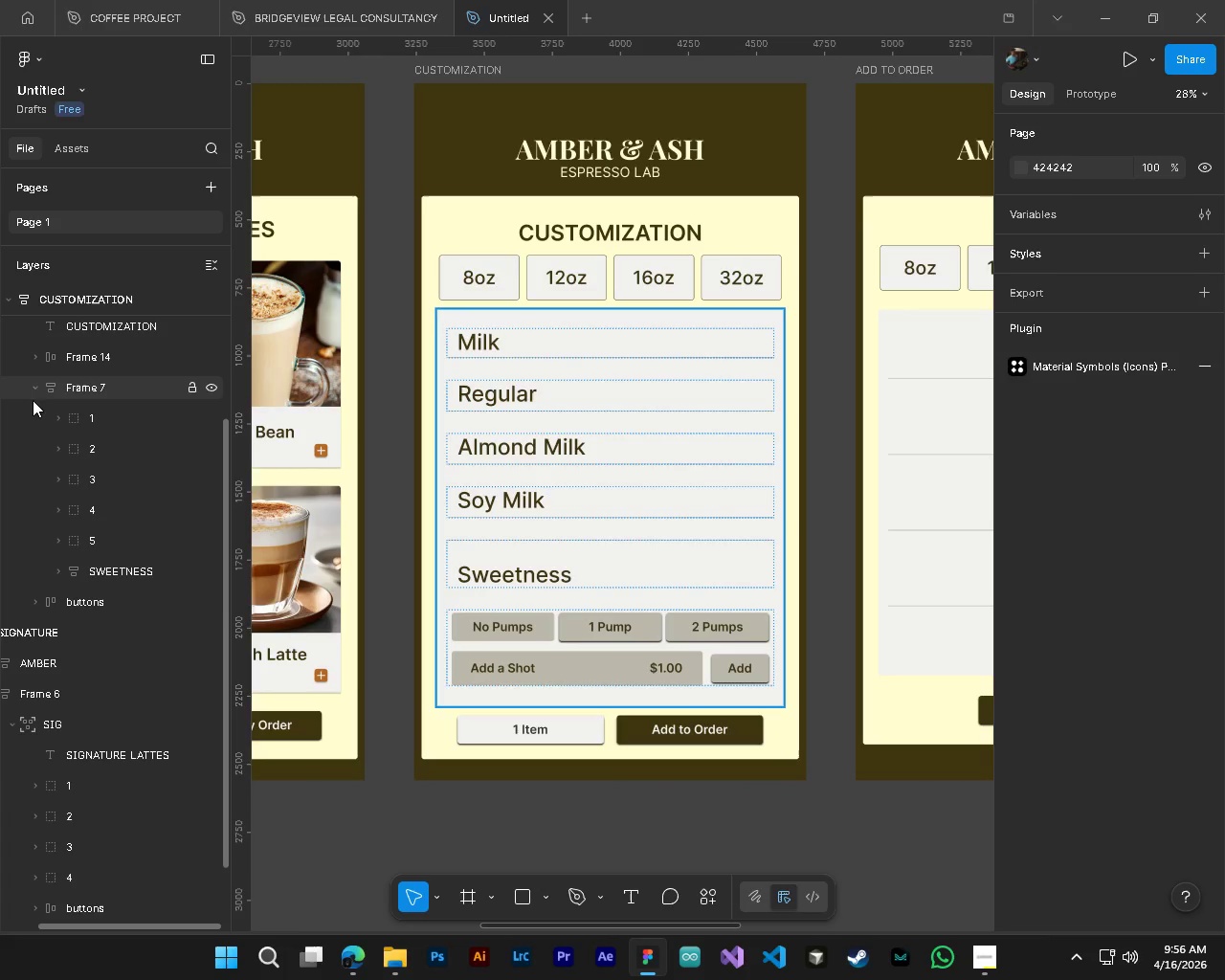 
left_click([33, 394])
 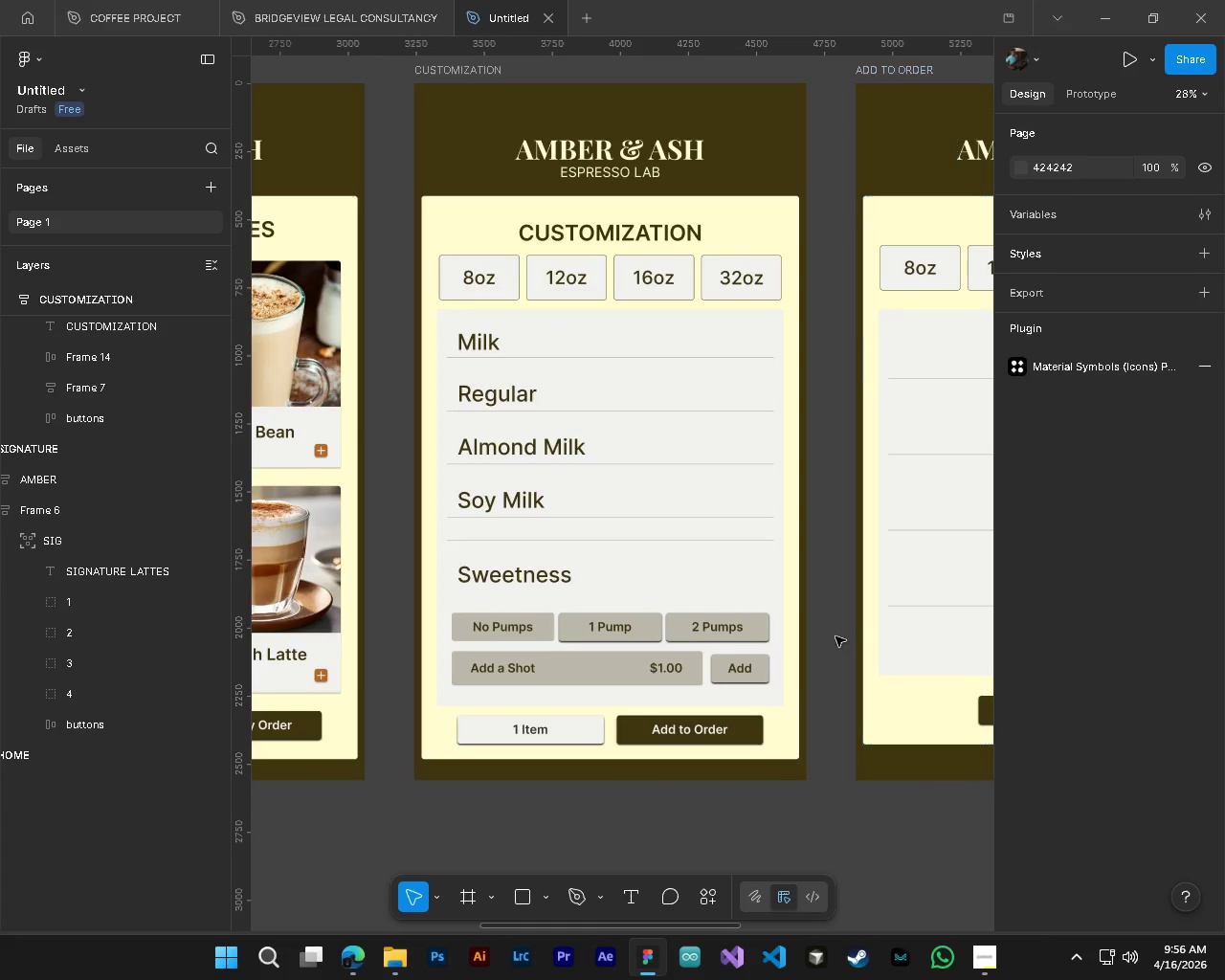 
hold_key(key=ControlLeft, duration=1.67)
 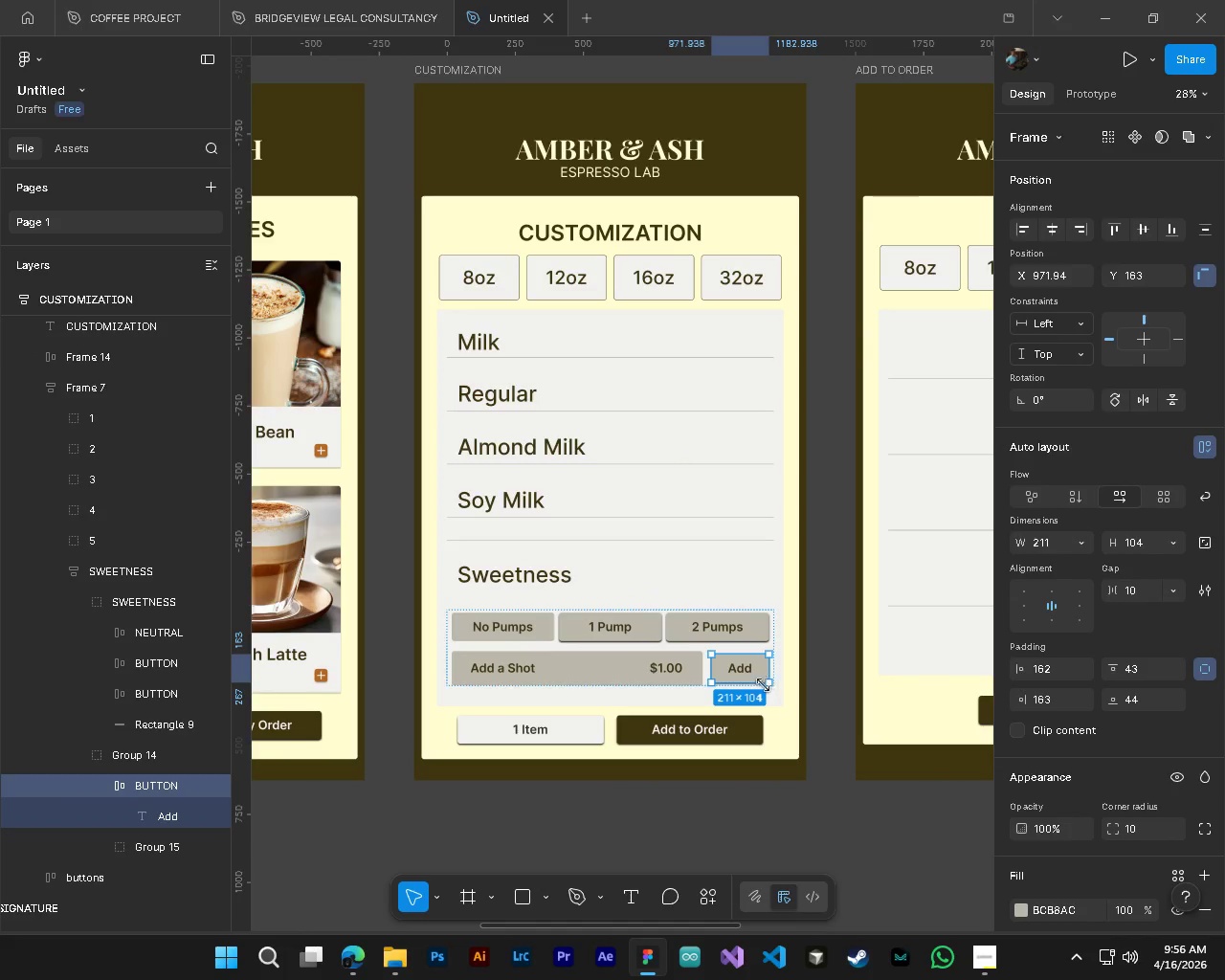 
key(Alt+Control+AltLeft)
 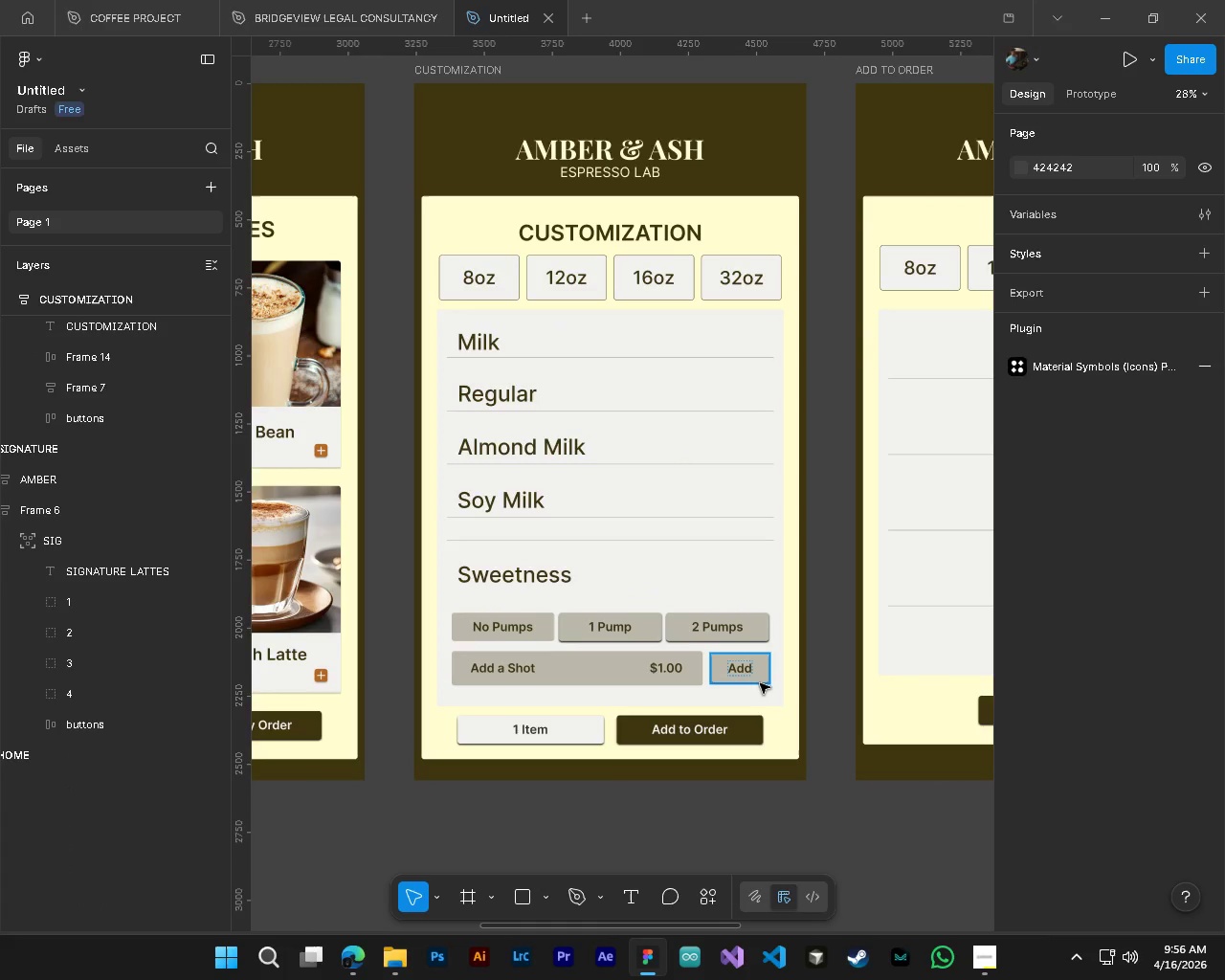 
left_click([760, 683])
 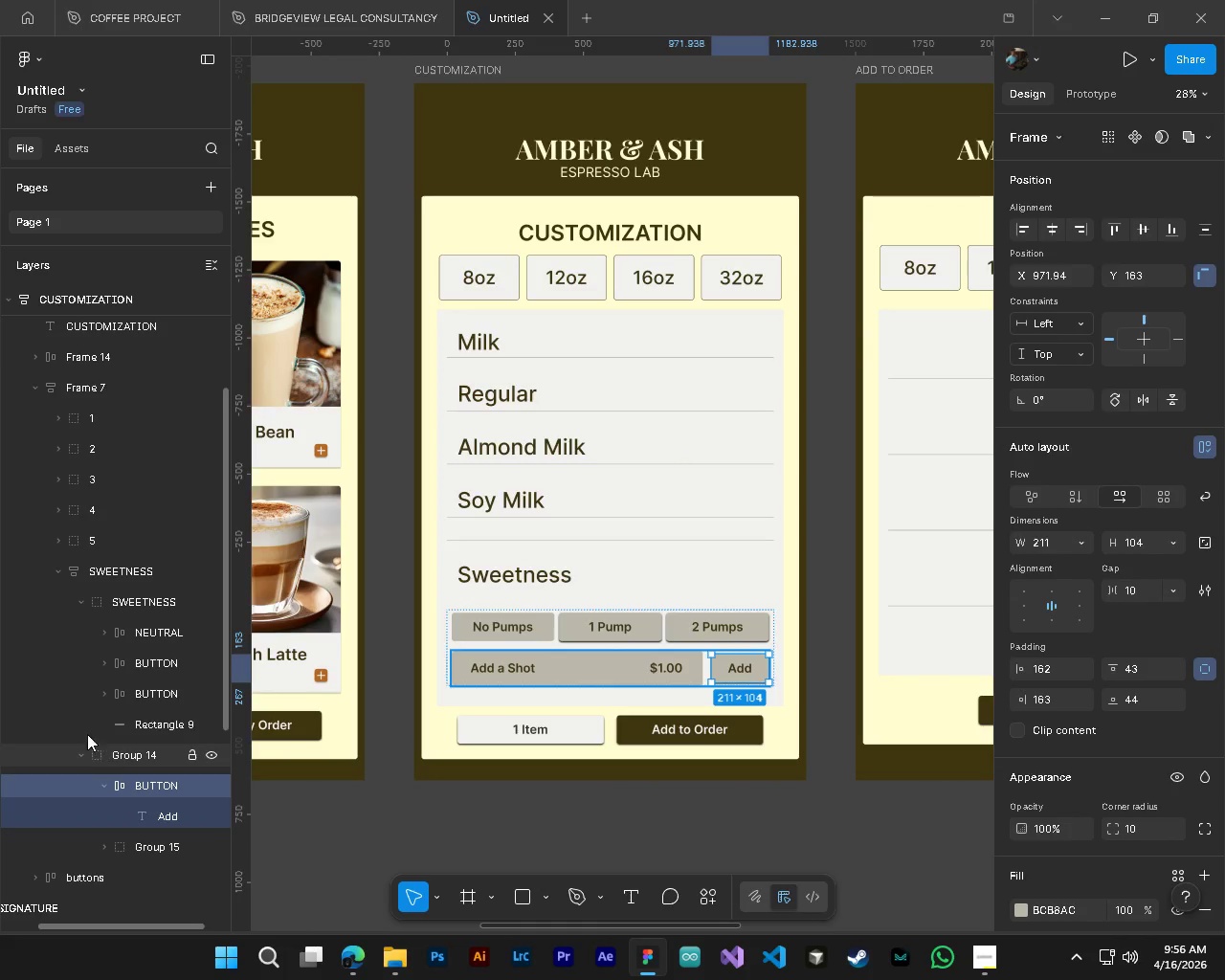 
hold_key(key=AltLeft, duration=2.56)
left_click_drag(start_coordinate=[143, 788], to_coordinate=[85, 408])
 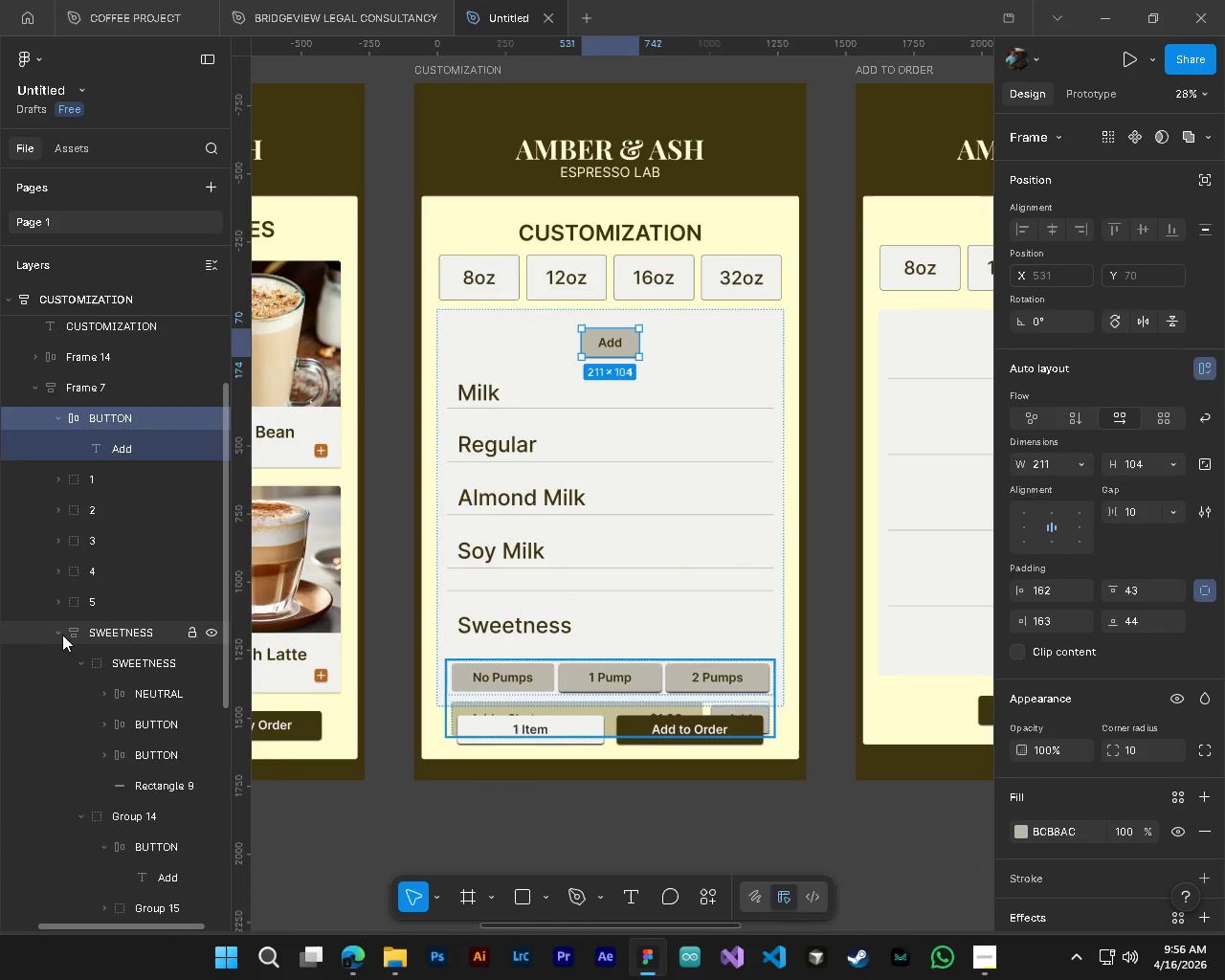 
left_click([58, 632])
 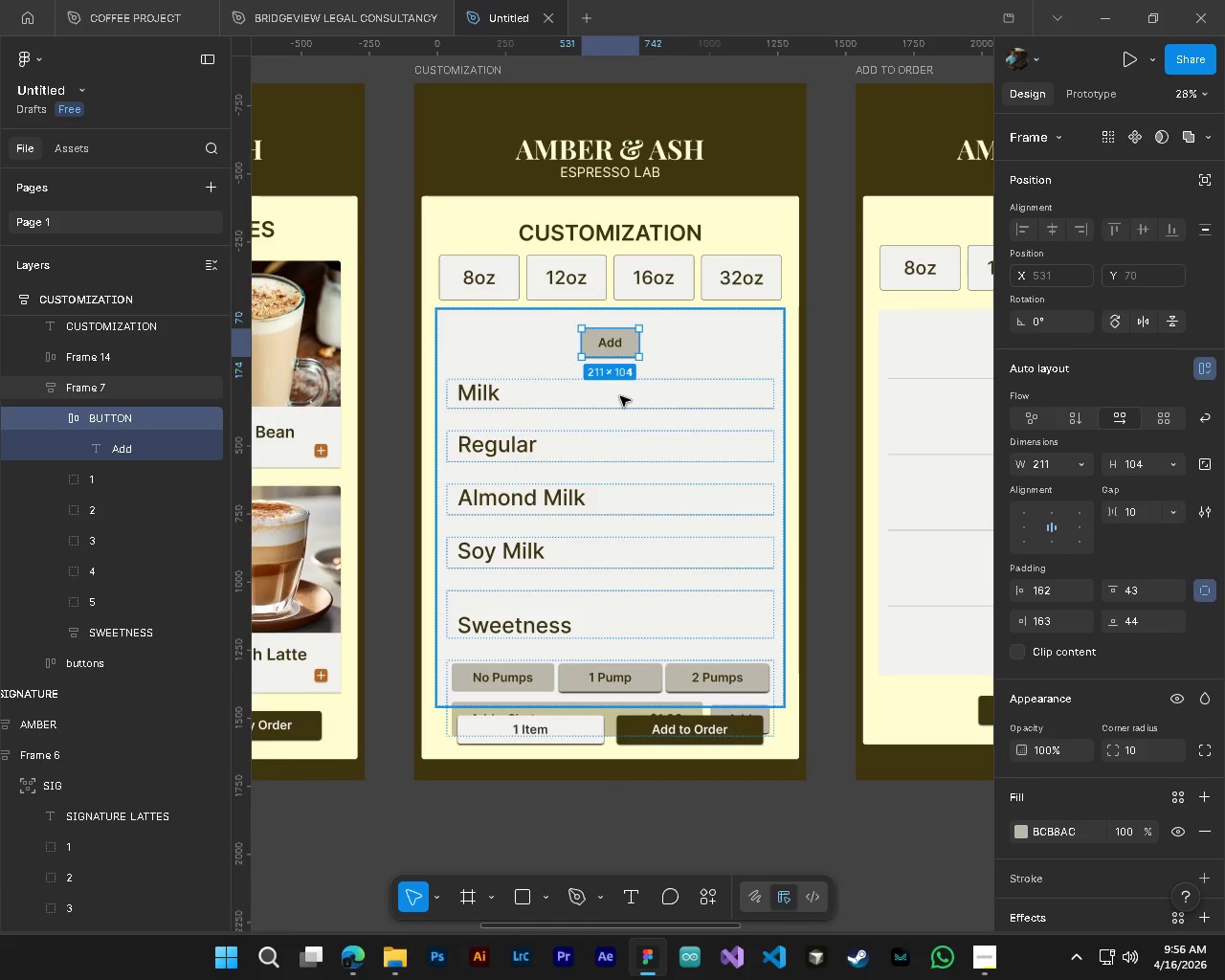 
hold_key(key=ControlLeft, duration=1.0)
 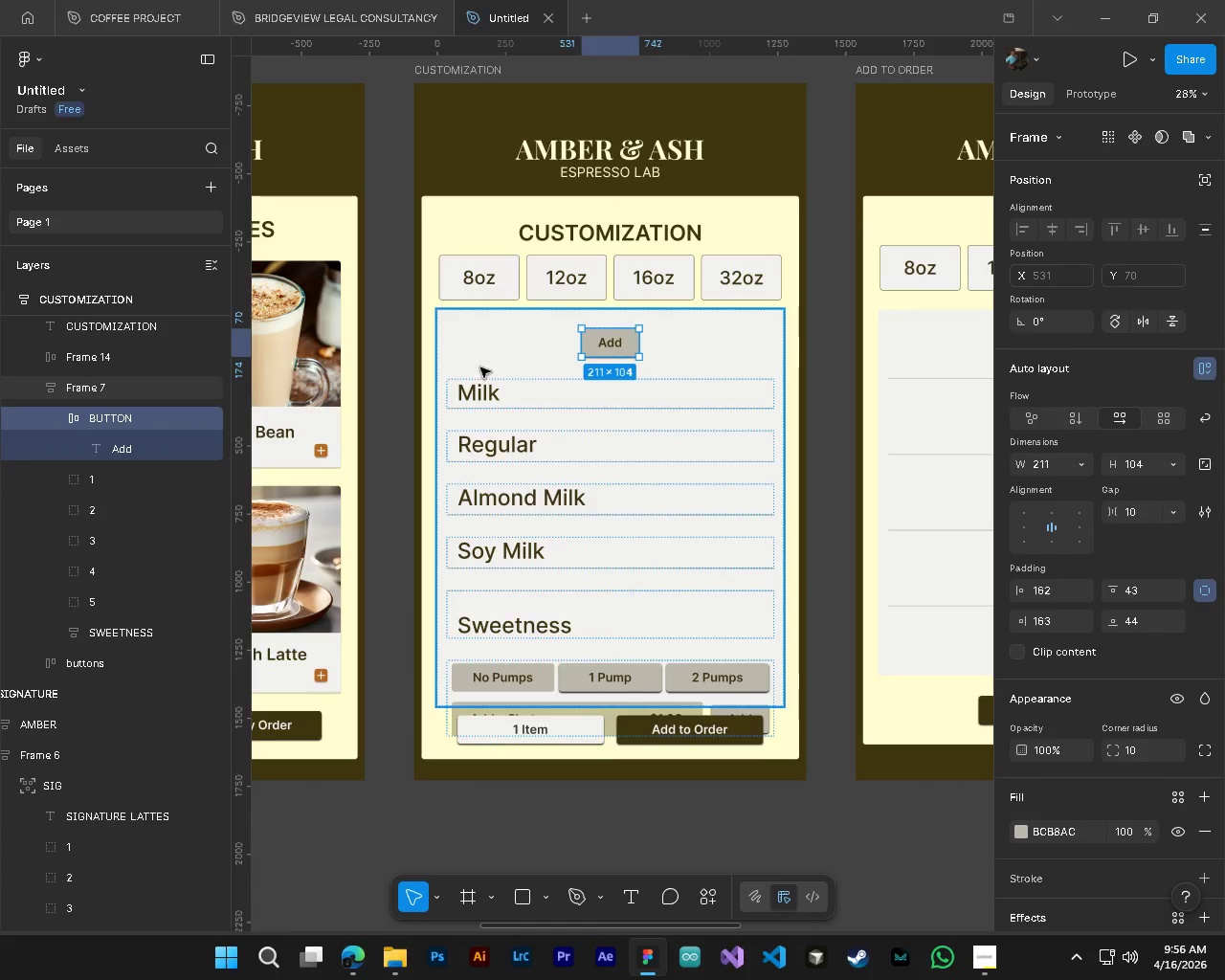 
hold_key(key=AltLeft, duration=0.66)
 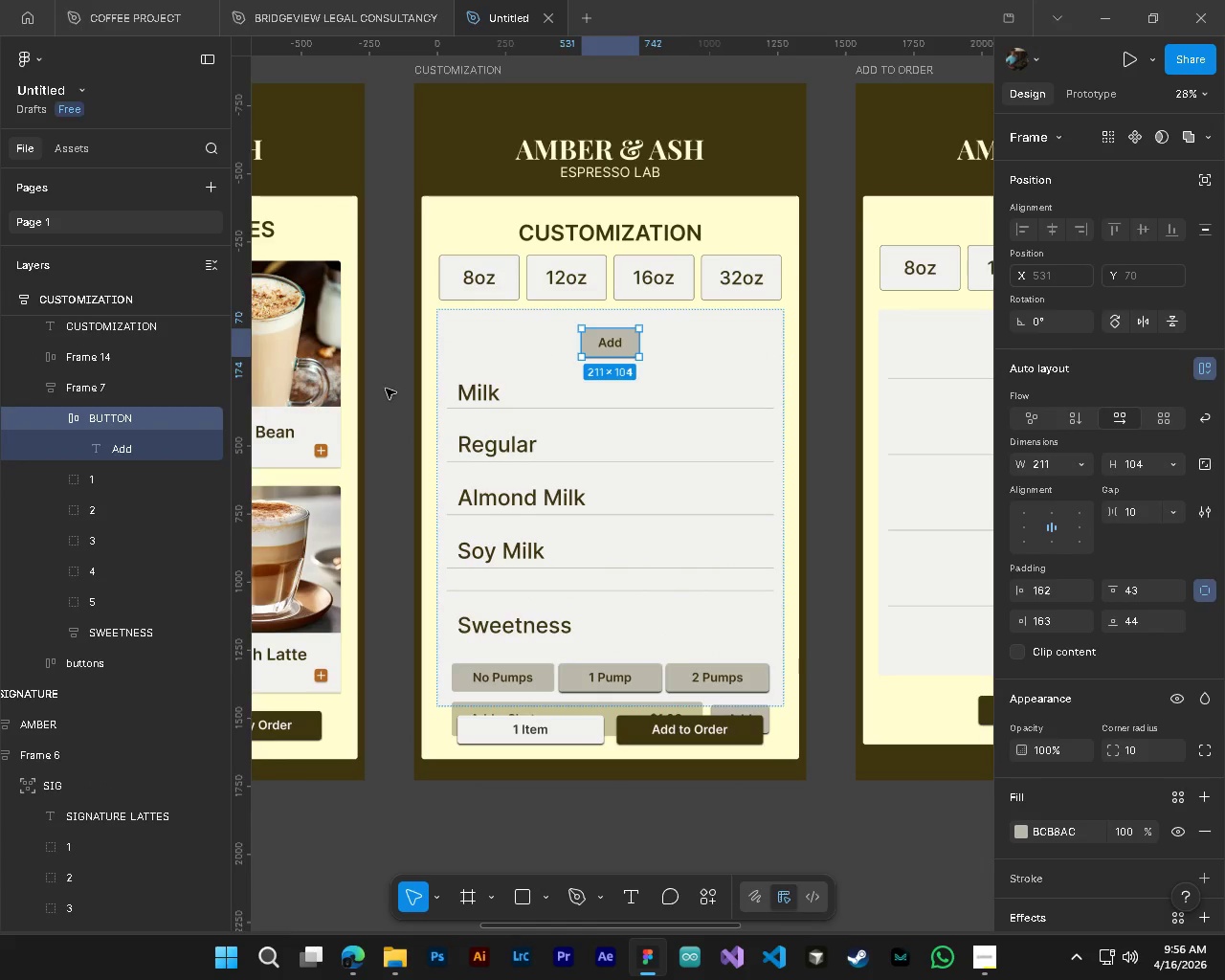 
hold_key(key=ControlLeft, duration=1.45)
hold_key(key=AltLeft, duration=1.38)
scroll: coordinate [635, 391], scroll_direction: up, amount: 3.0
 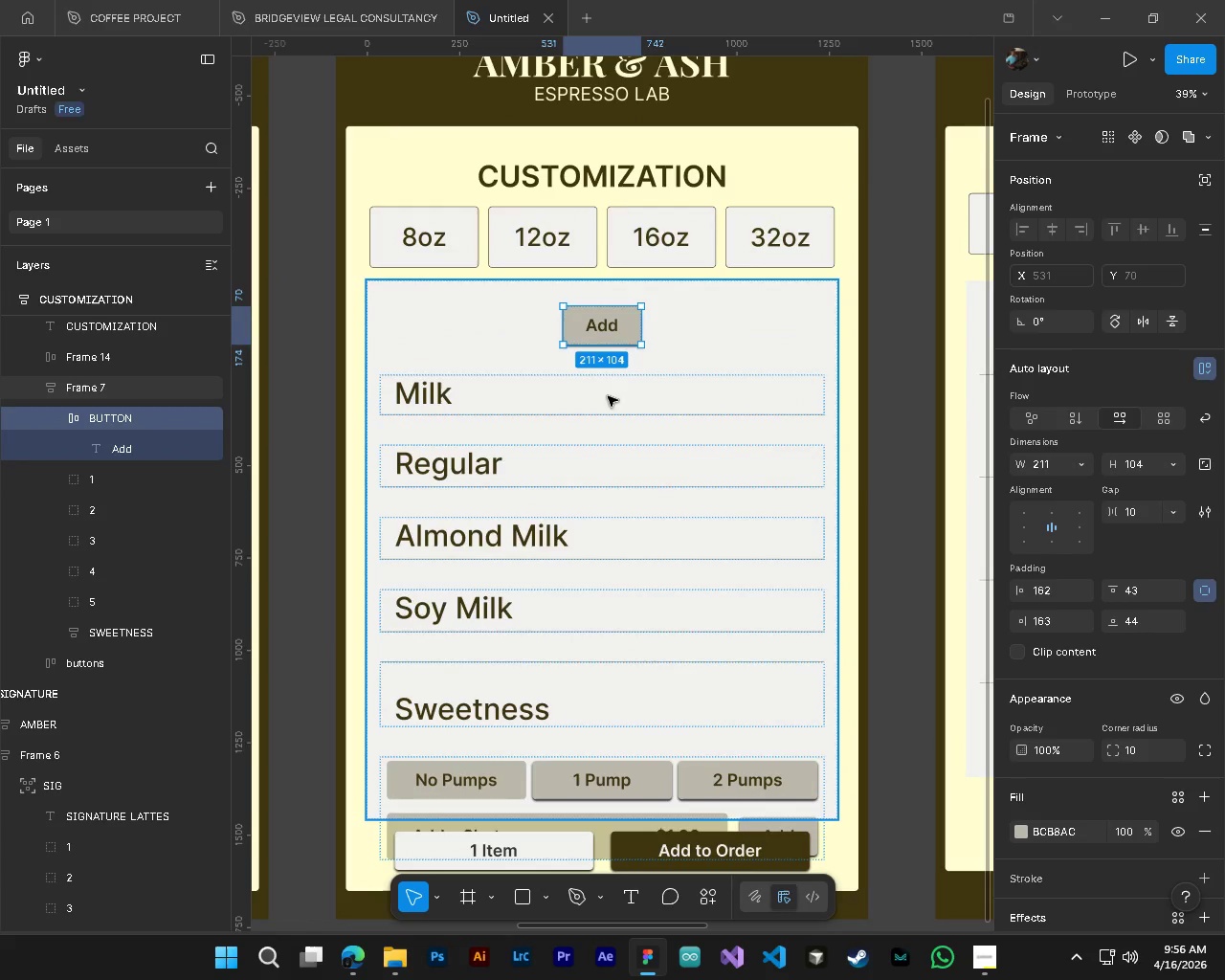 
hold_key(key=AltLeft, duration=1.06)
hold_key(key=ControlLeft, duration=1.14)
scroll: coordinate [568, 323], scroll_direction: up, amount: 3.0
 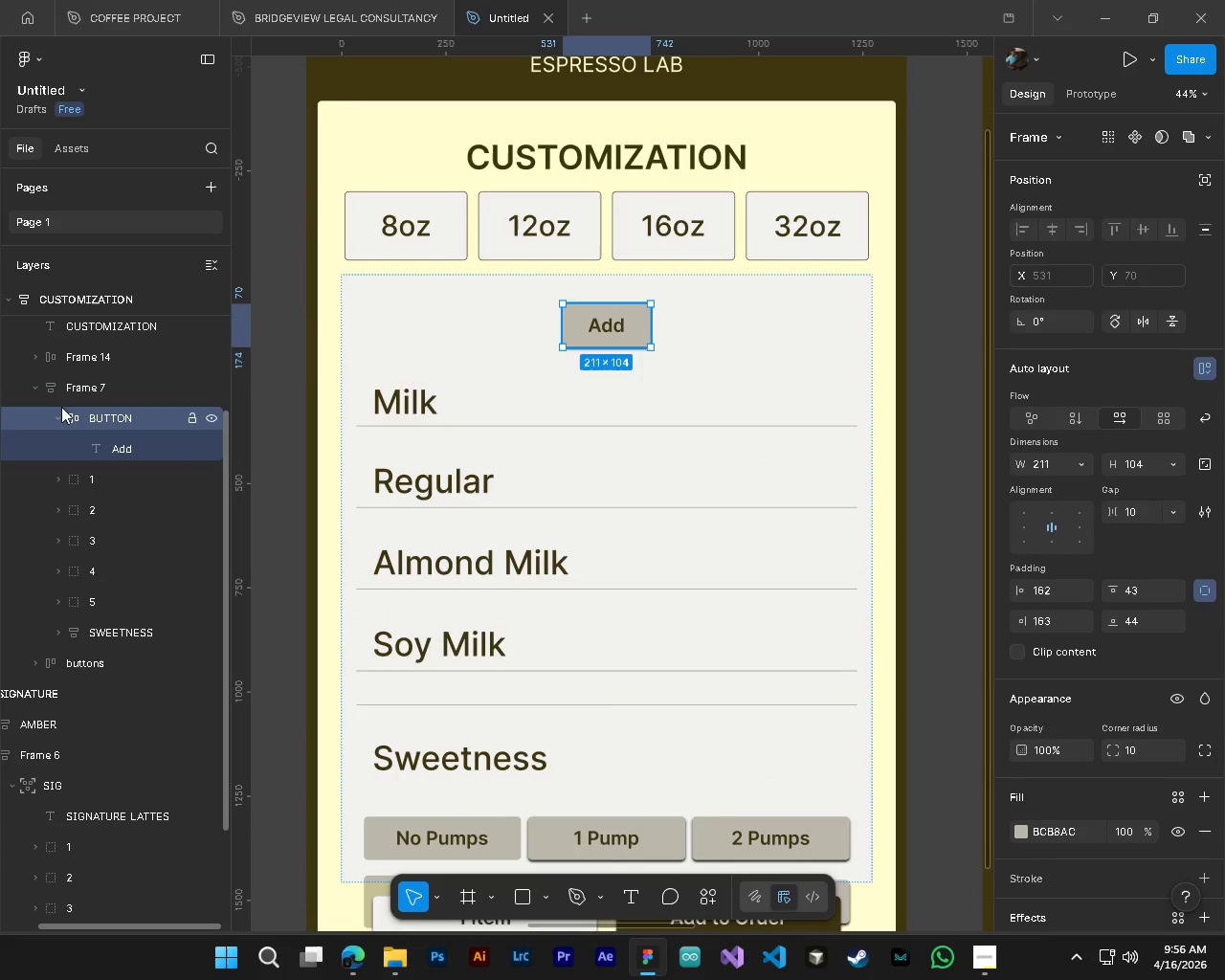 
left_click([96, 449])
 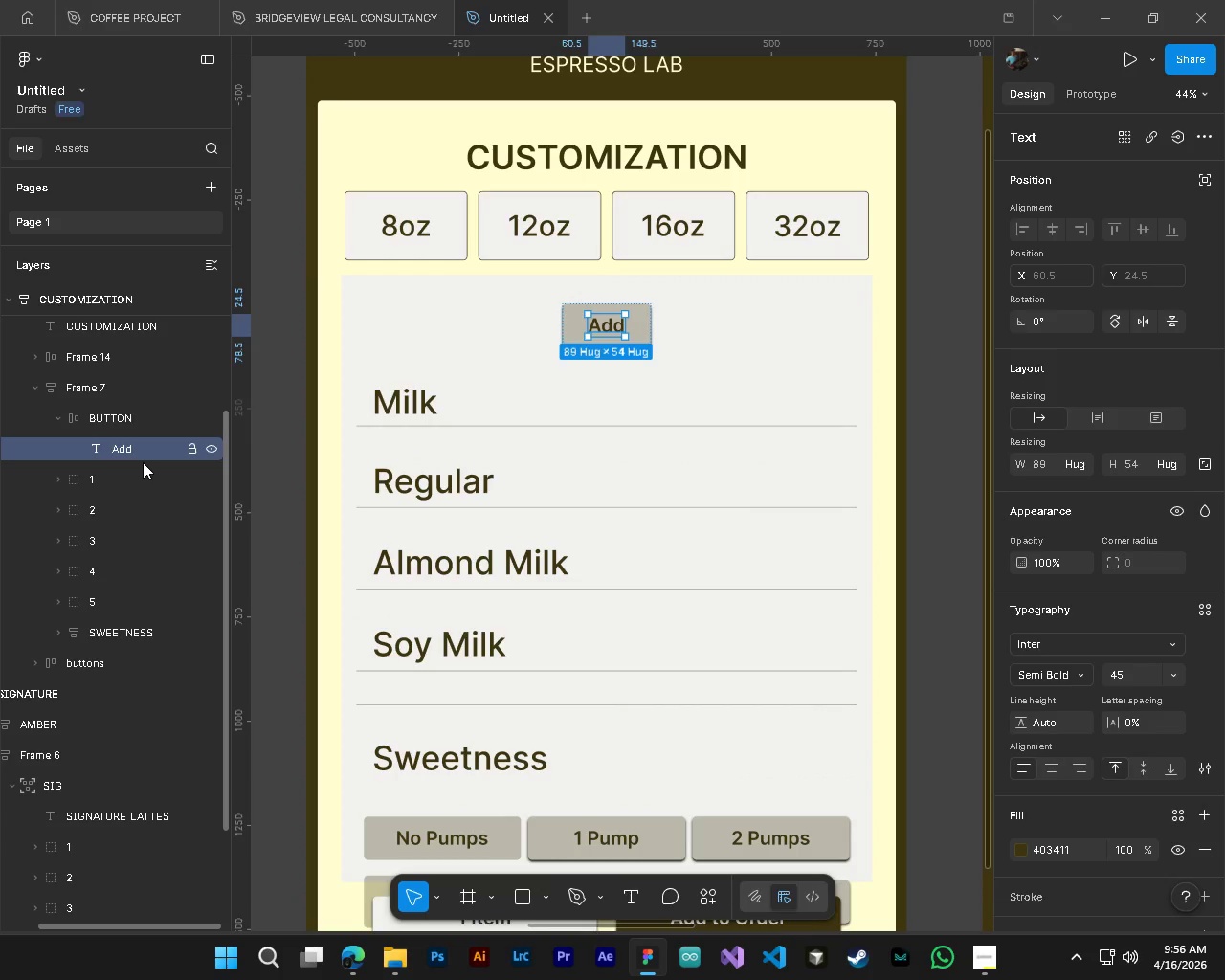 
key(Delete)
 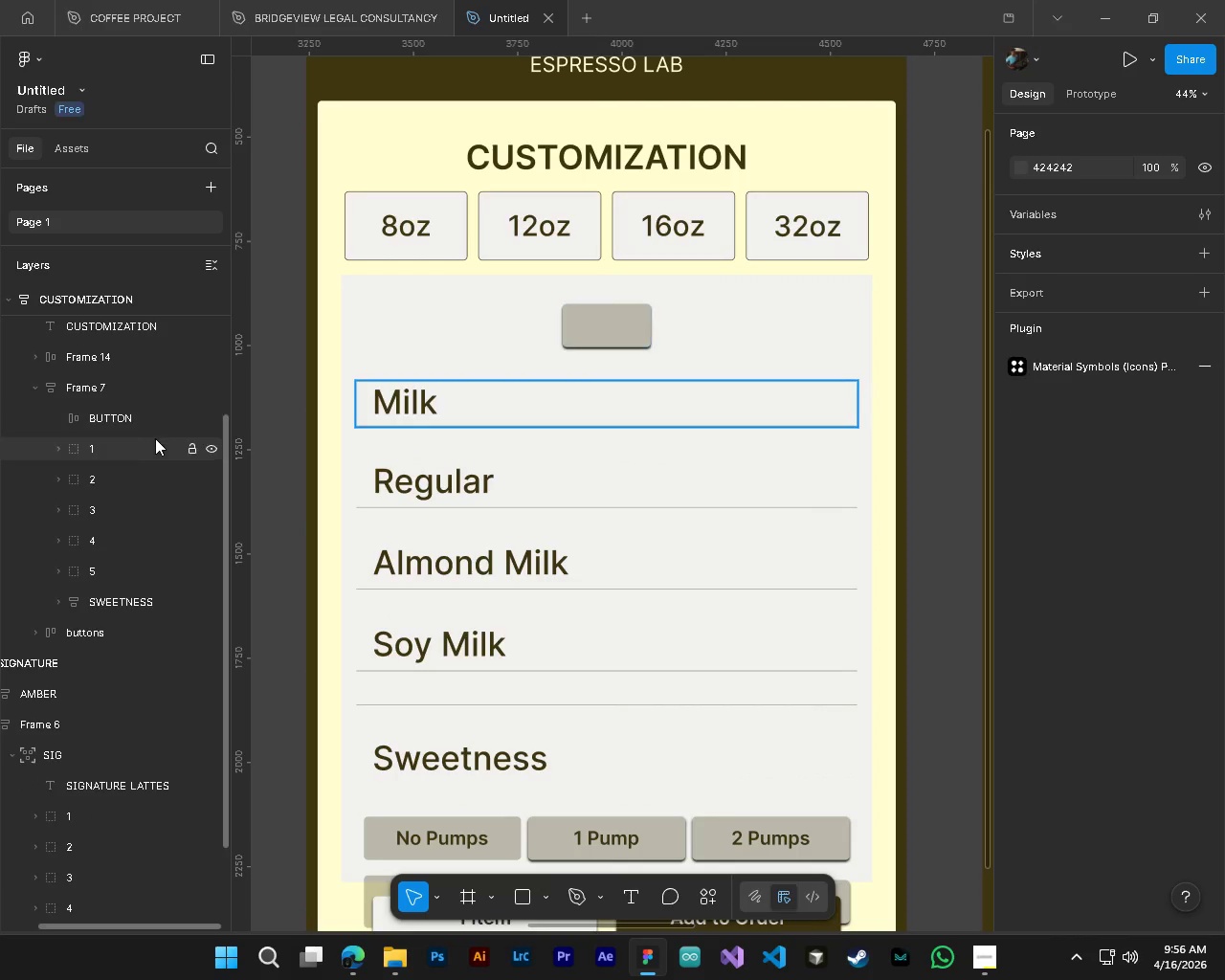 
left_click([127, 422])
 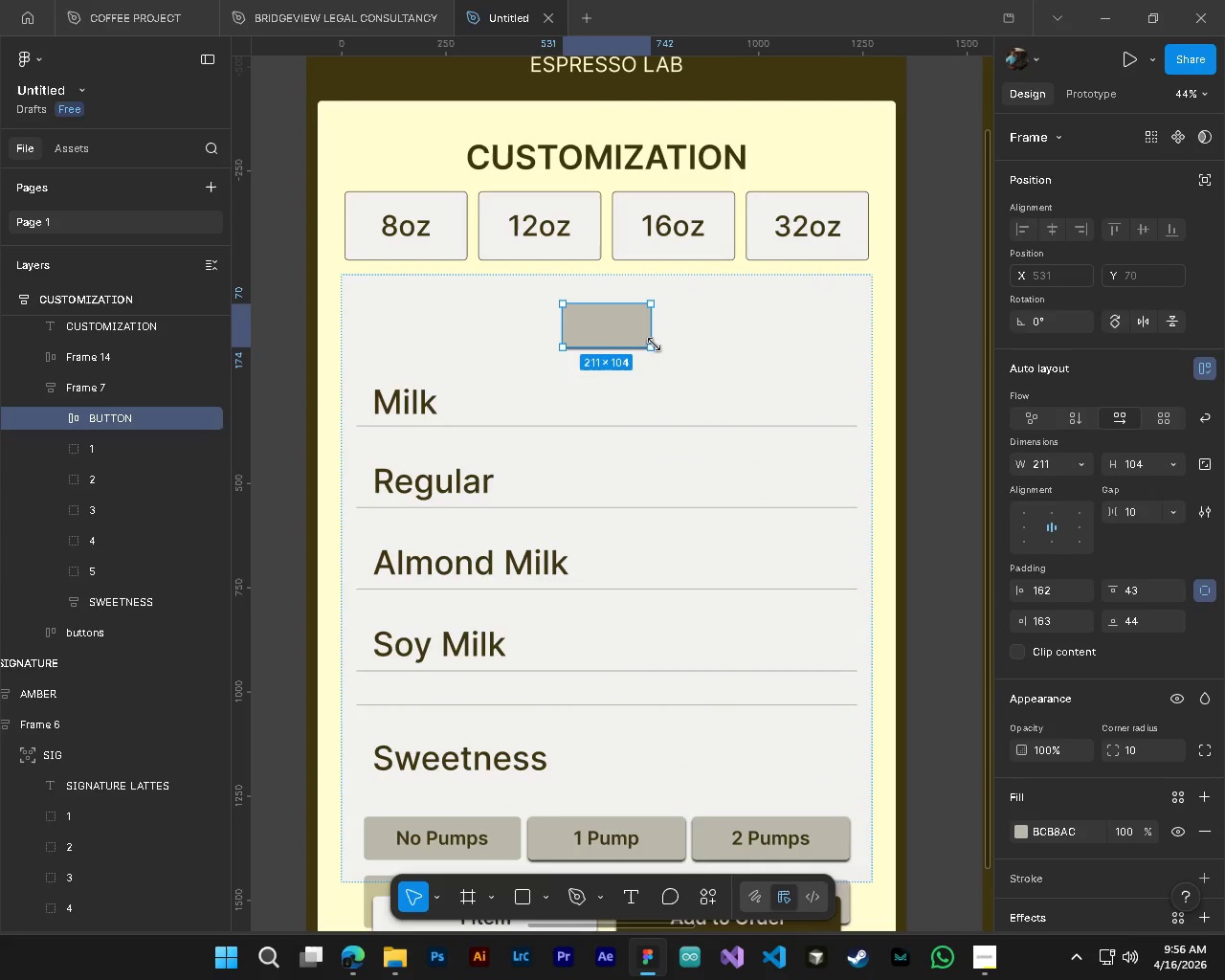 
left_click_drag(start_coordinate=[652, 332], to_coordinate=[622, 333])
 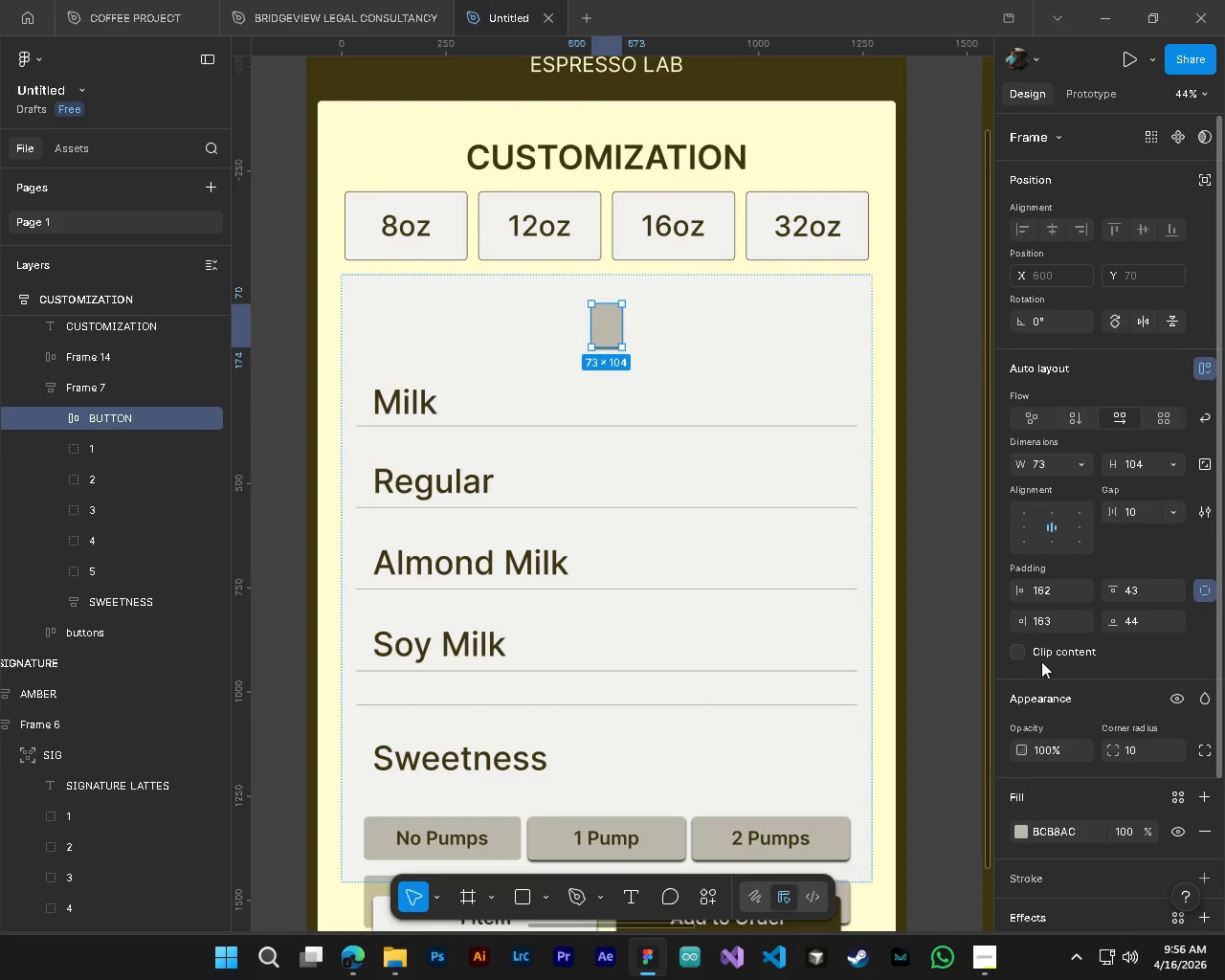 
left_click([1046, 461])
 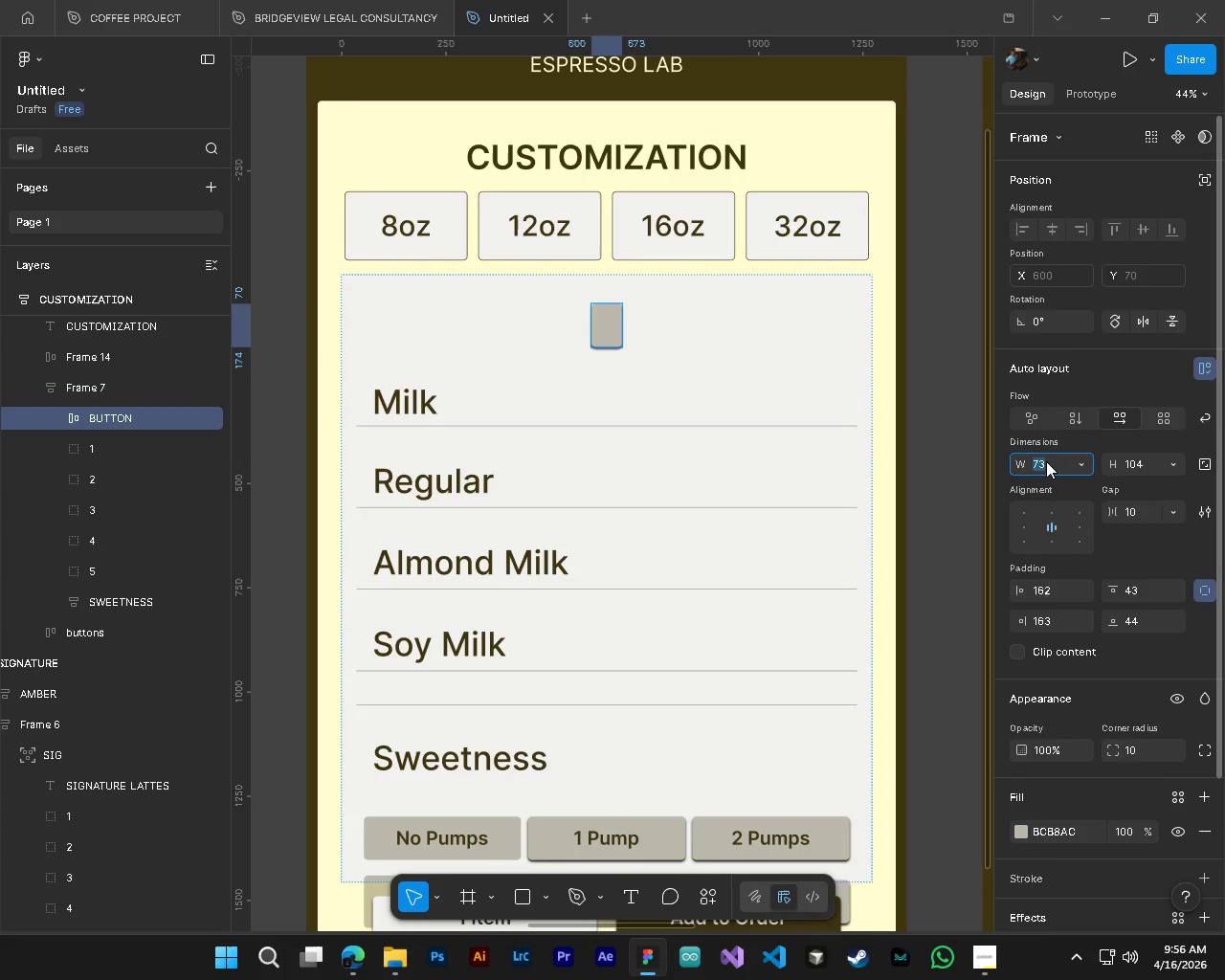 
key(Numpad4)
 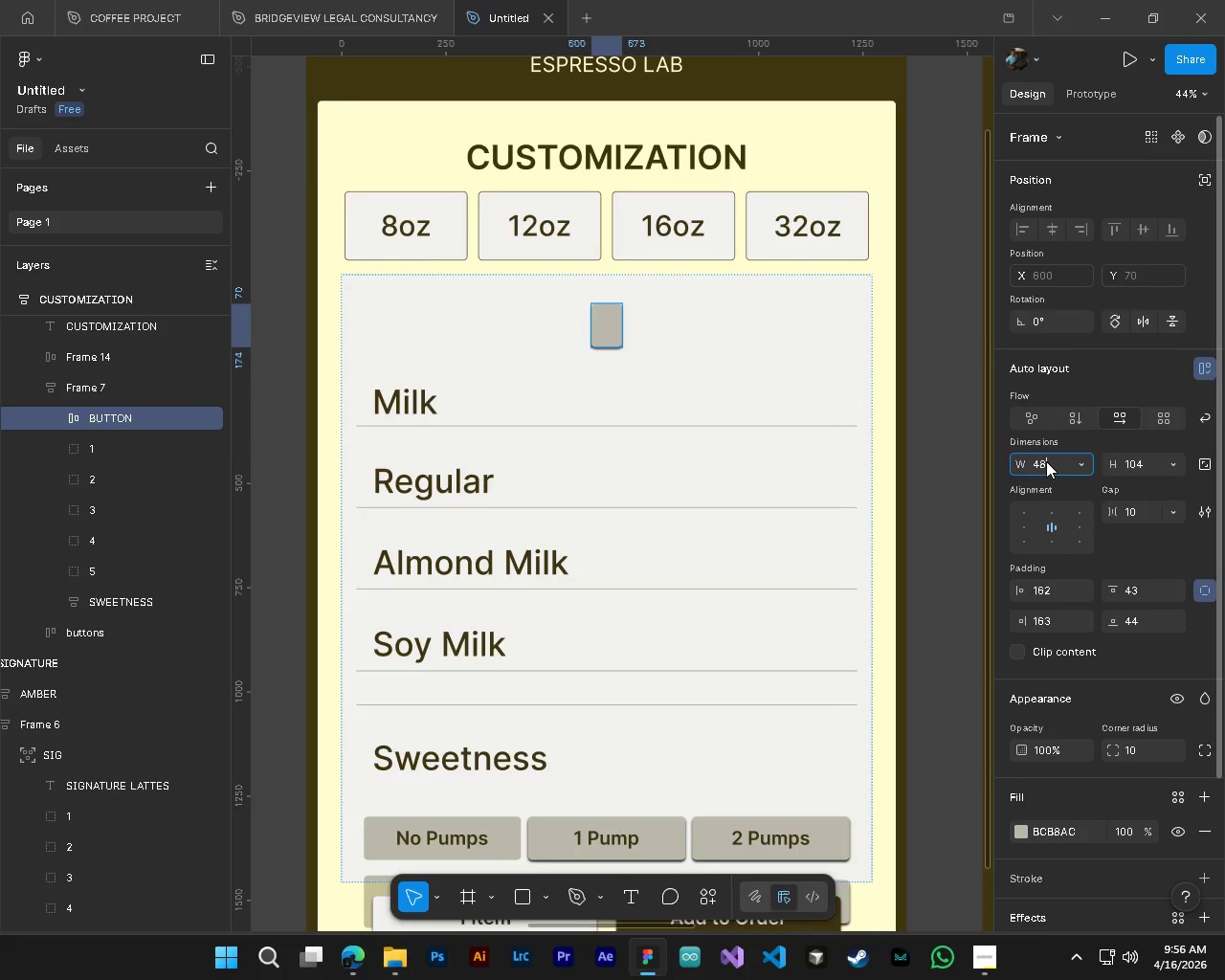 
key(Numpad8)
 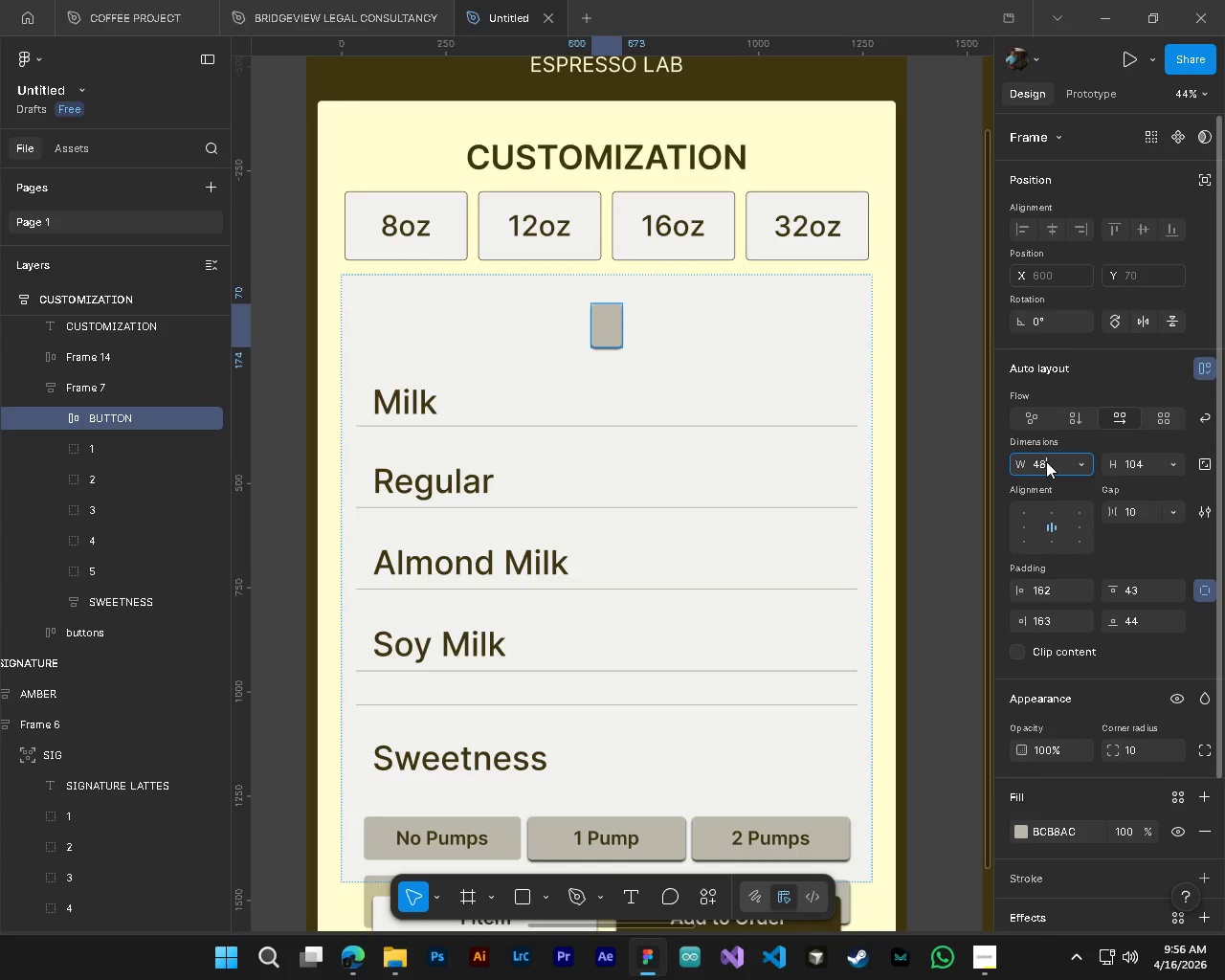 
key(NumpadEnter)
 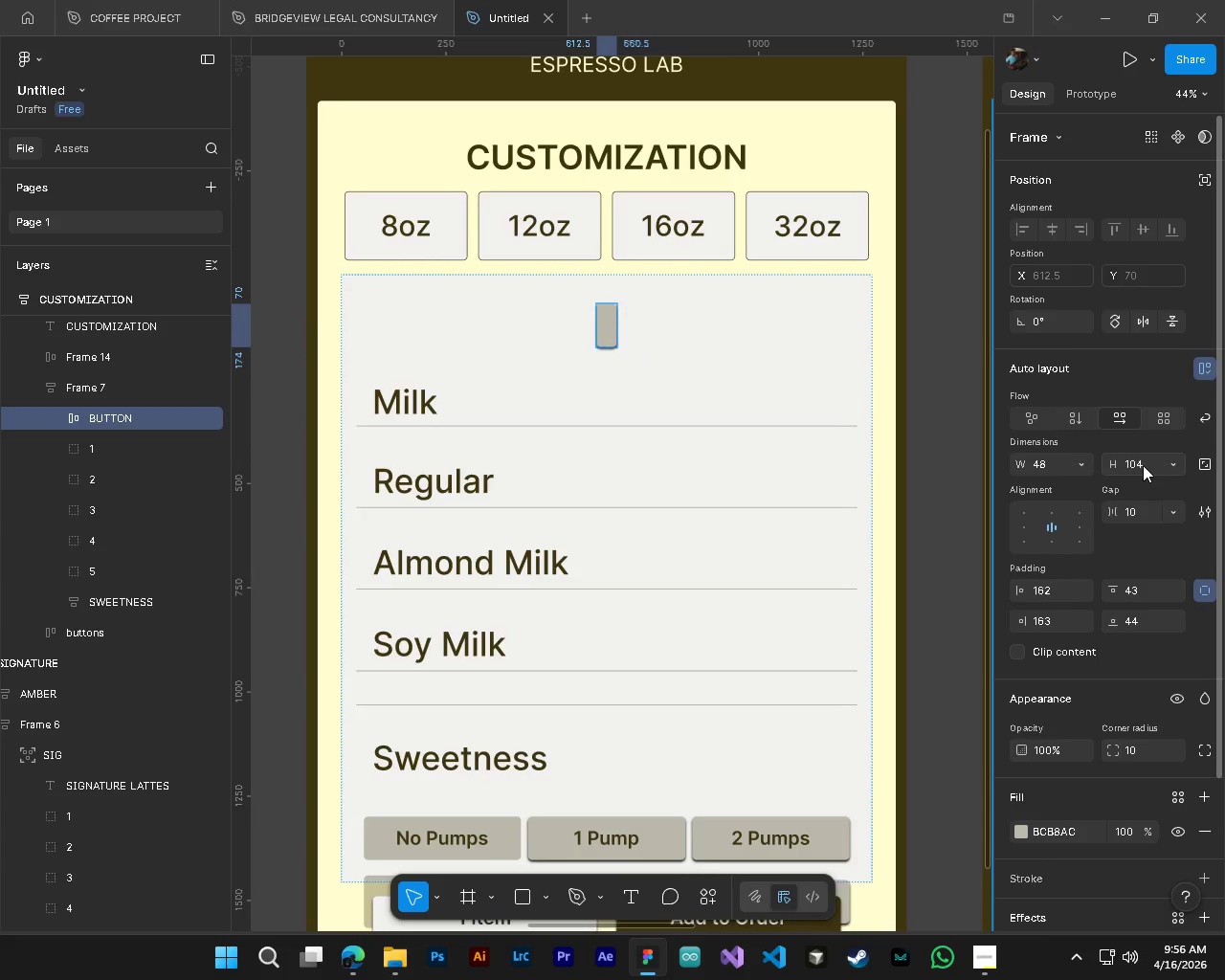 
left_click([1144, 465])
 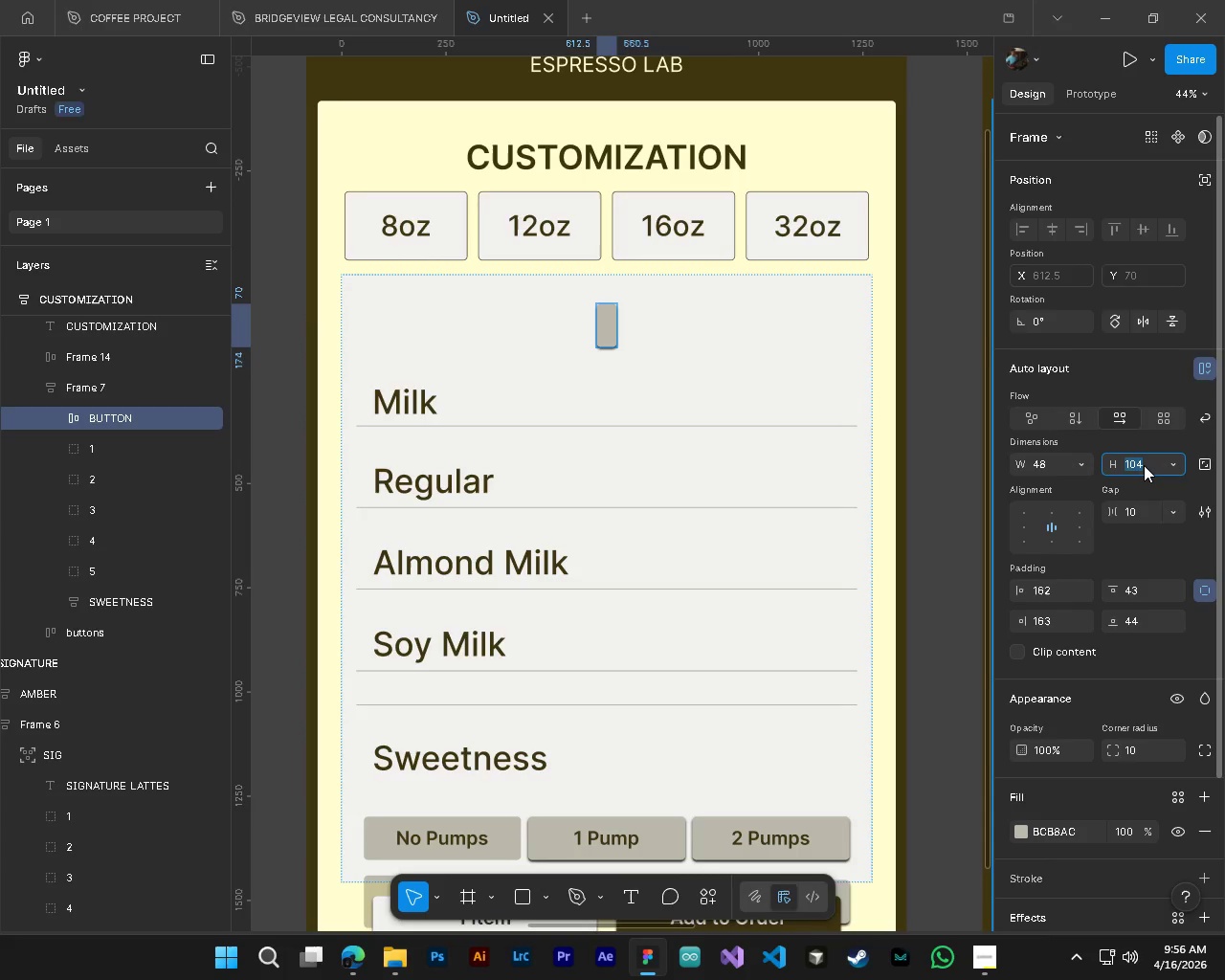 
key(Numpad4)
 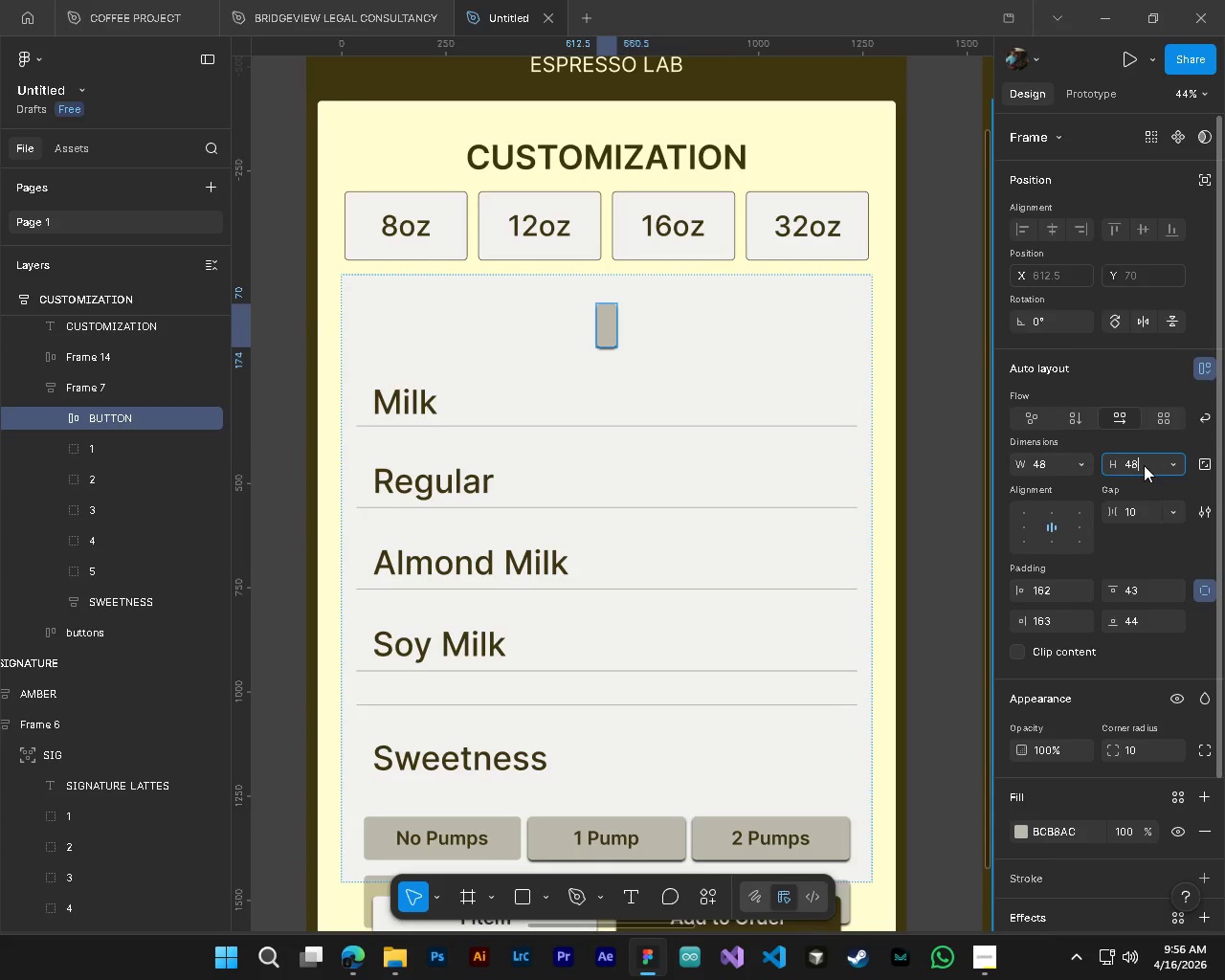 
key(Numpad8)
 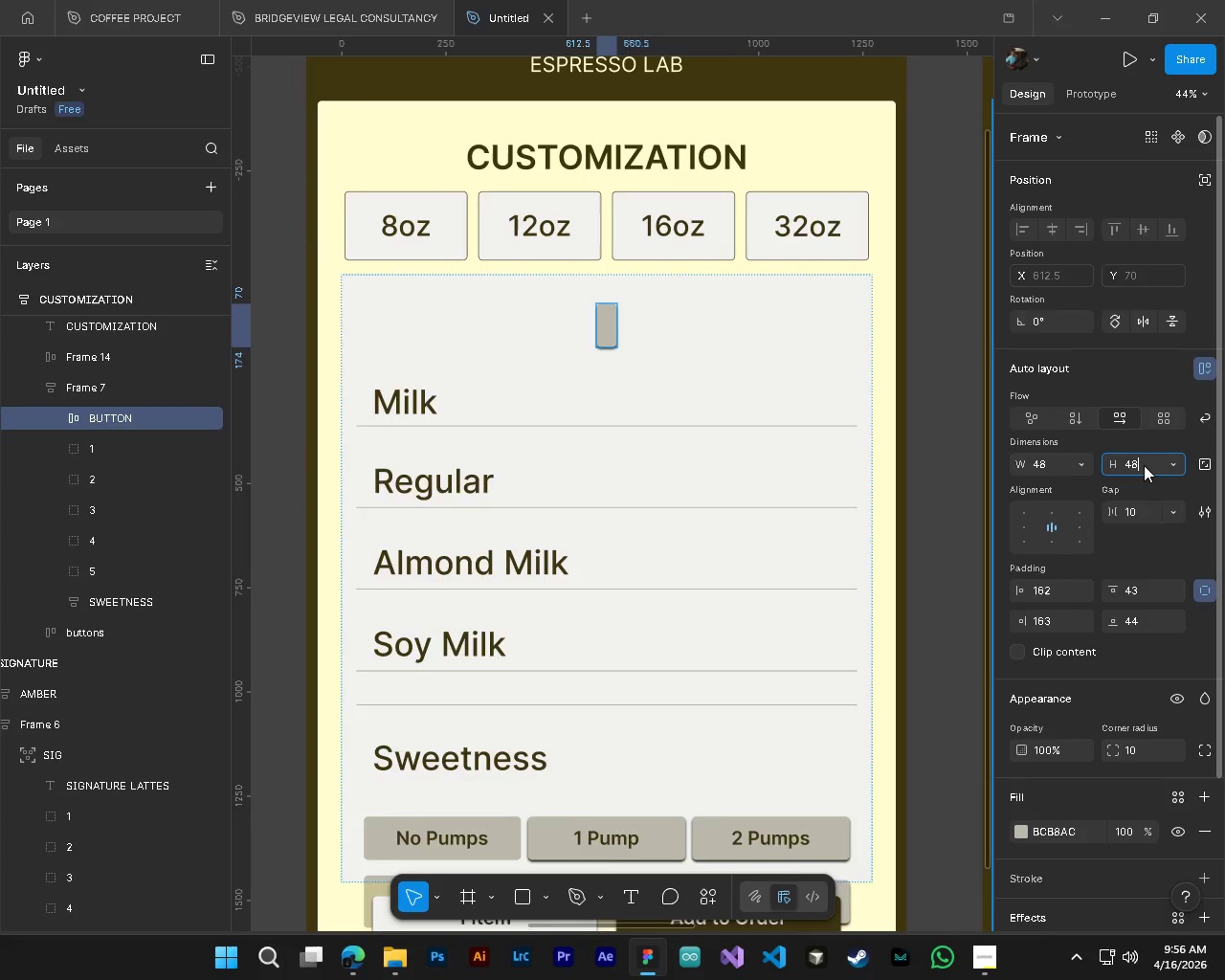 
key(NumpadEnter)
 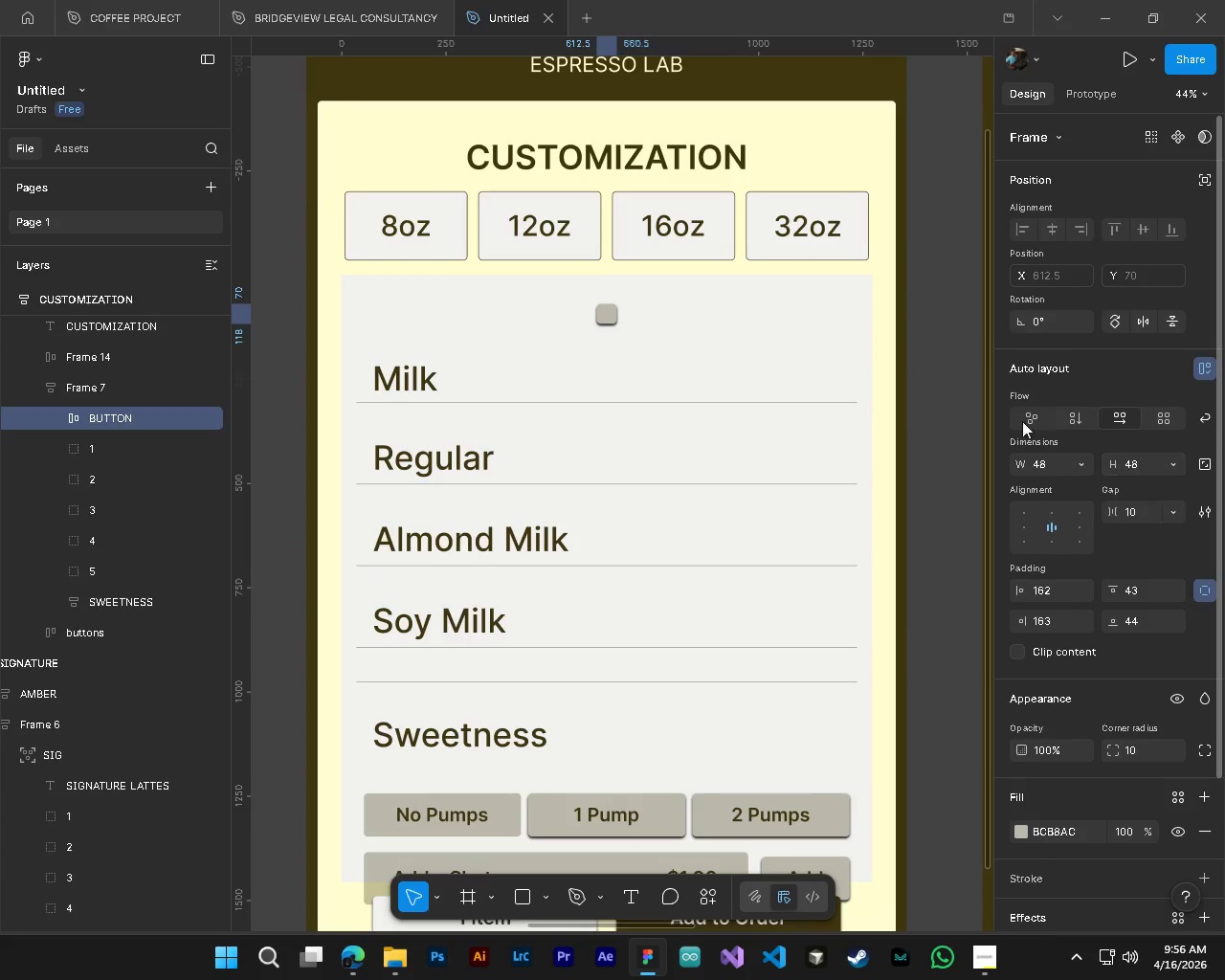 
hold_key(key=ControlLeft, duration=0.62)
hold_key(key=AltLeft, duration=0.58)
scroll: coordinate [645, 312], scroll_direction: up, amount: 1.0
 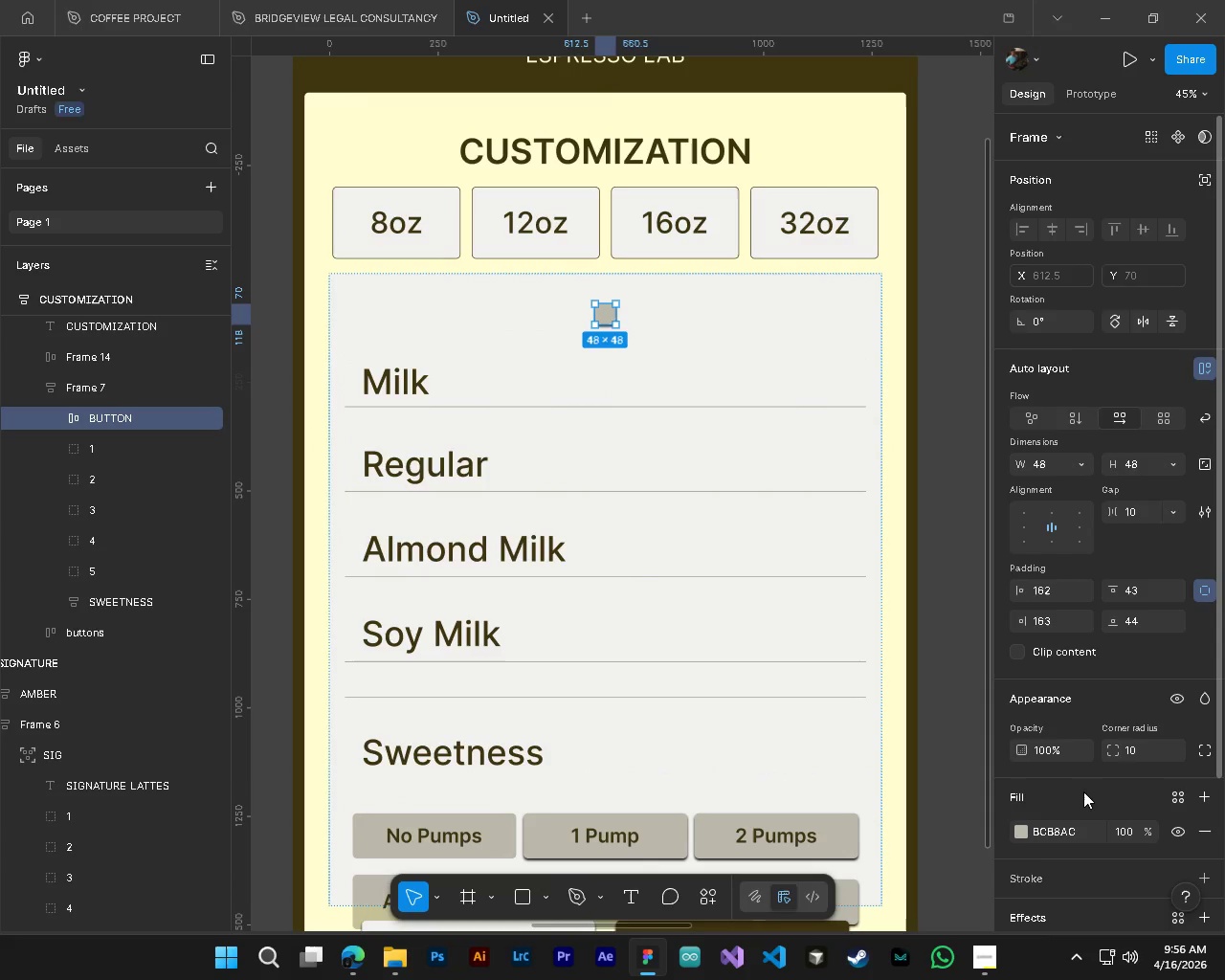 
scroll: coordinate [1014, 864], scroll_direction: down, amount: 3.0
 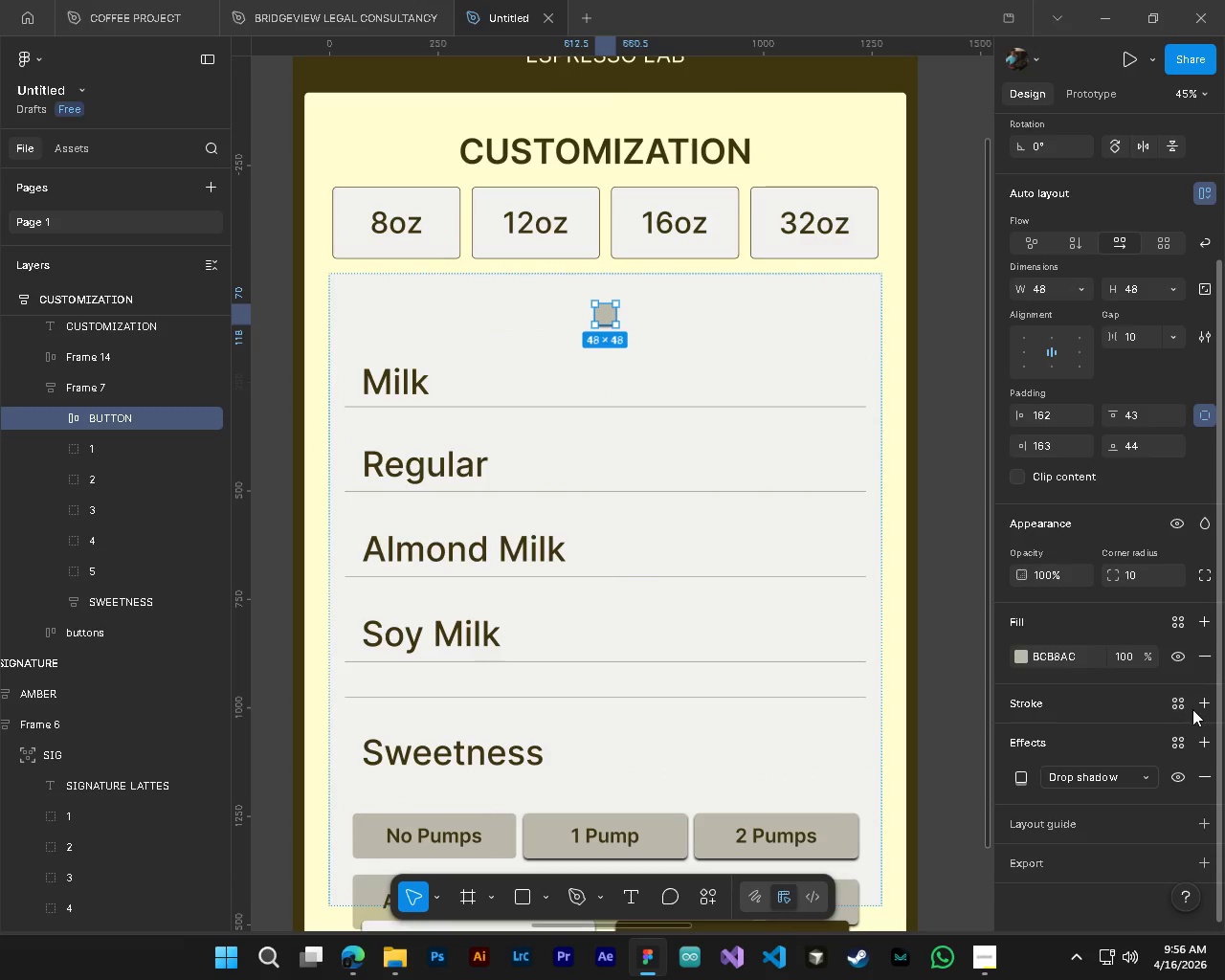 
left_click([1198, 706])
 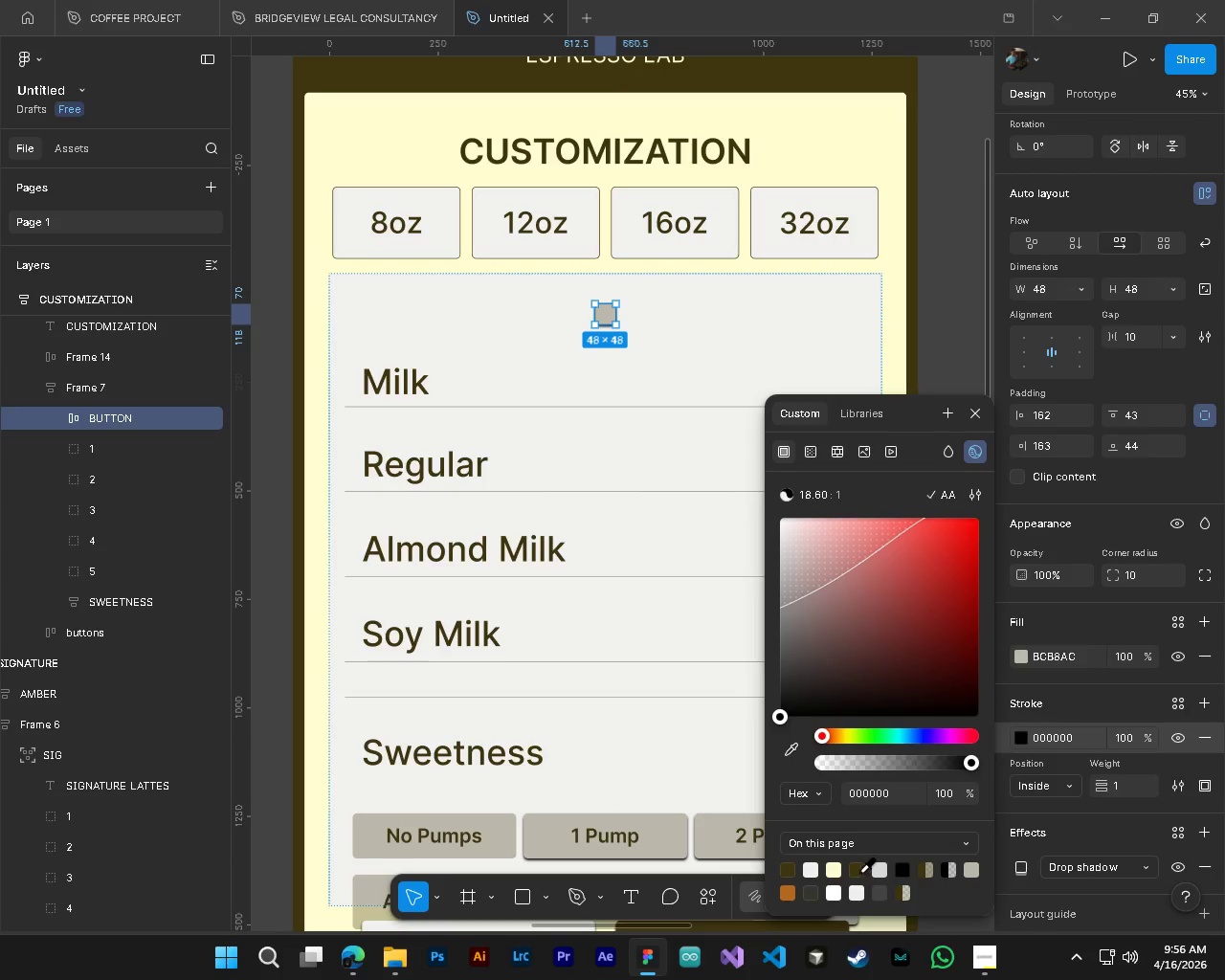 
left_click([858, 871])
 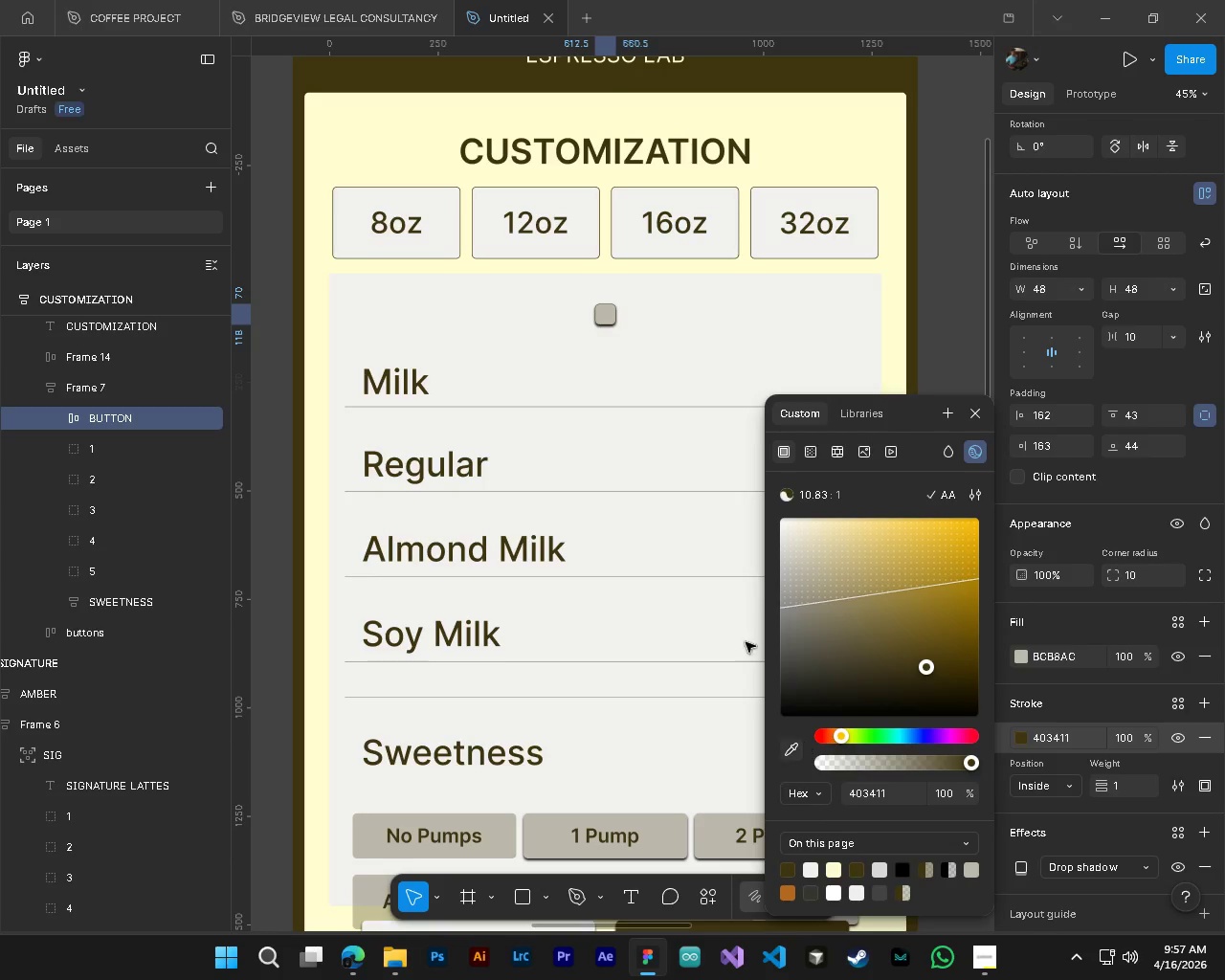 
hold_key(key=AltLeft, duration=0.62)
hold_key(key=ControlLeft, duration=0.59)
scroll: coordinate [579, 285], scroll_direction: up, amount: 9.0
 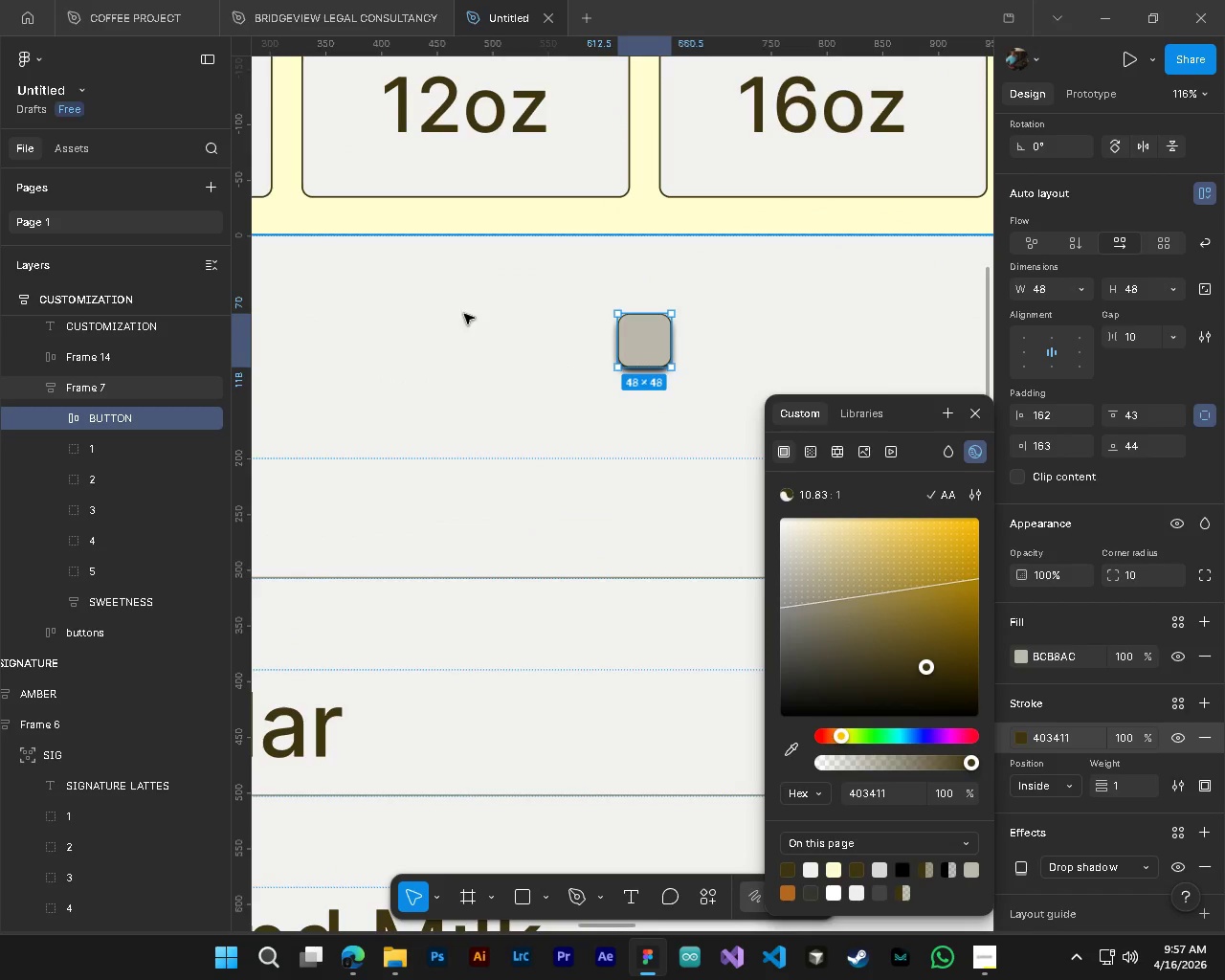 
left_click([464, 314])
 